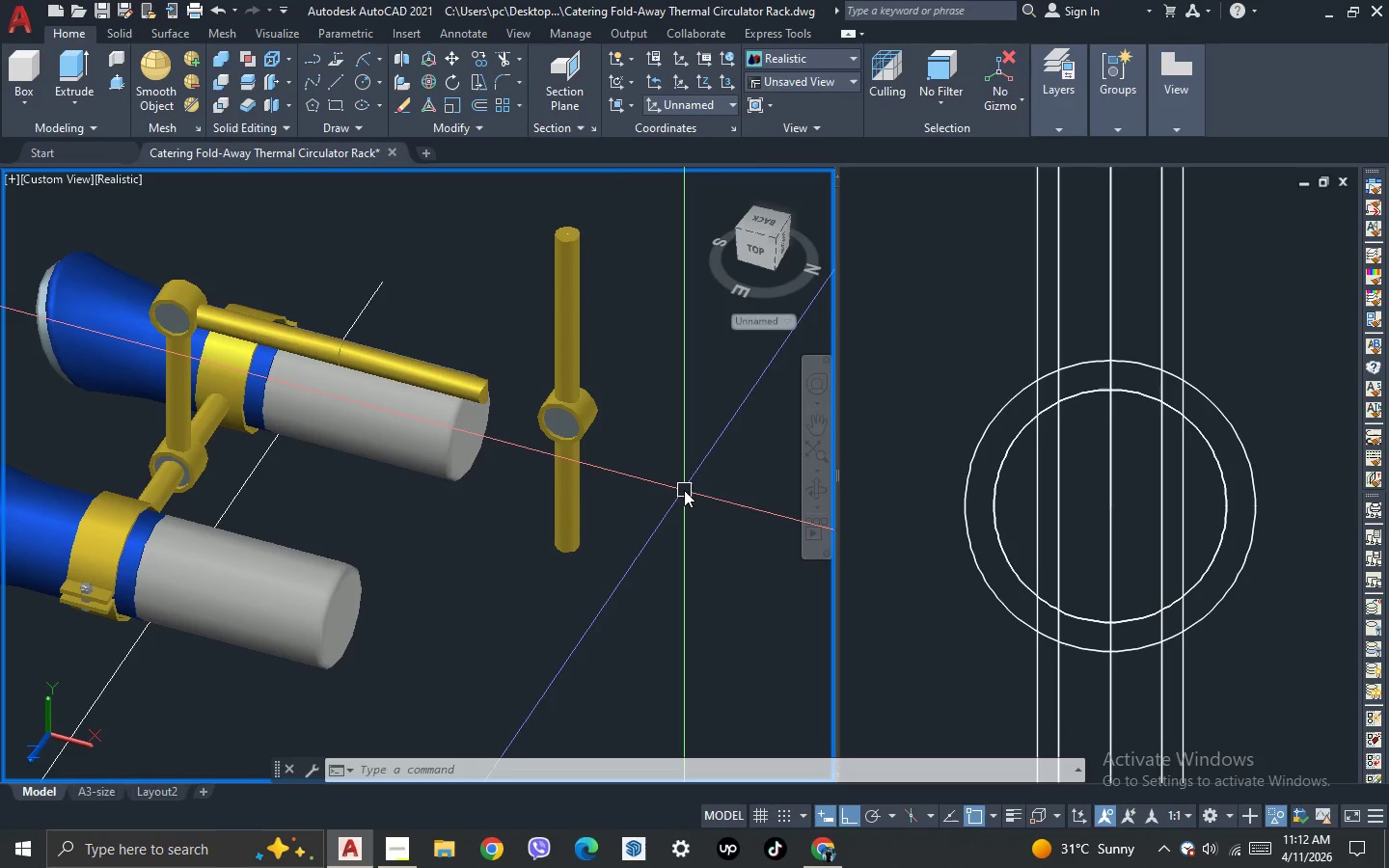 
left_click([130, 184])
 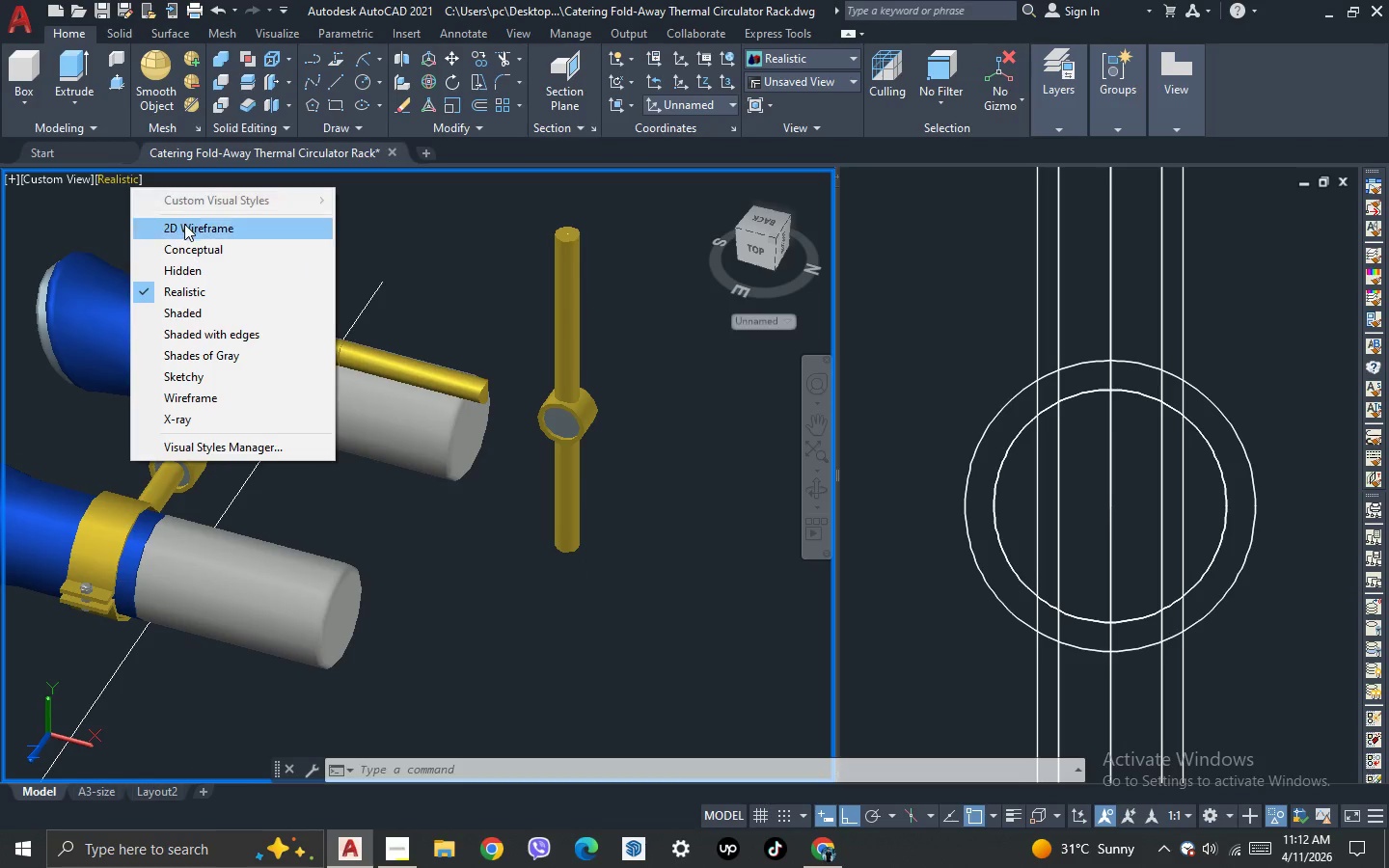 
left_click([184, 225])
 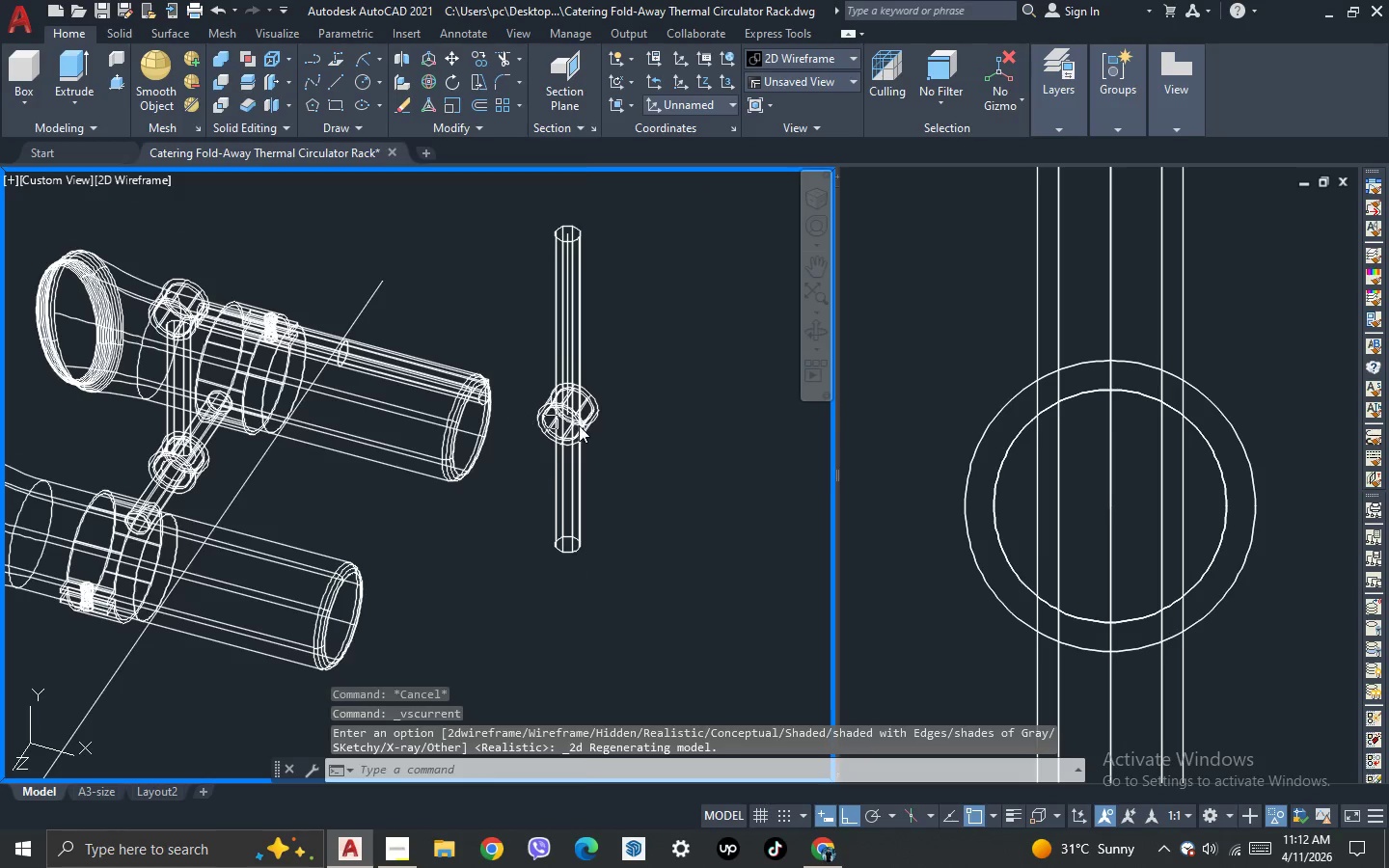 
scroll: coordinate [586, 427], scroll_direction: up, amount: 2.0
 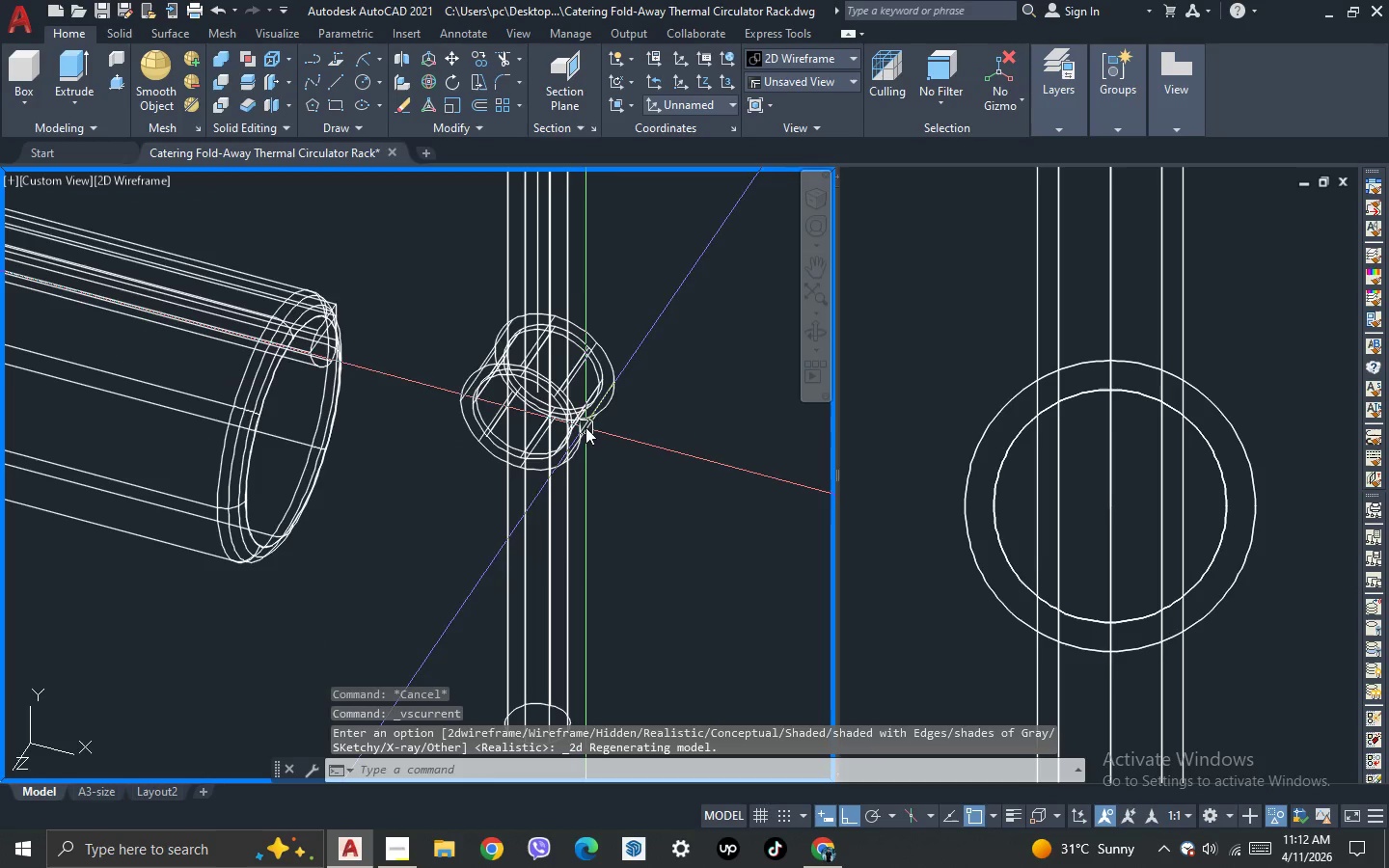 
key(L)
 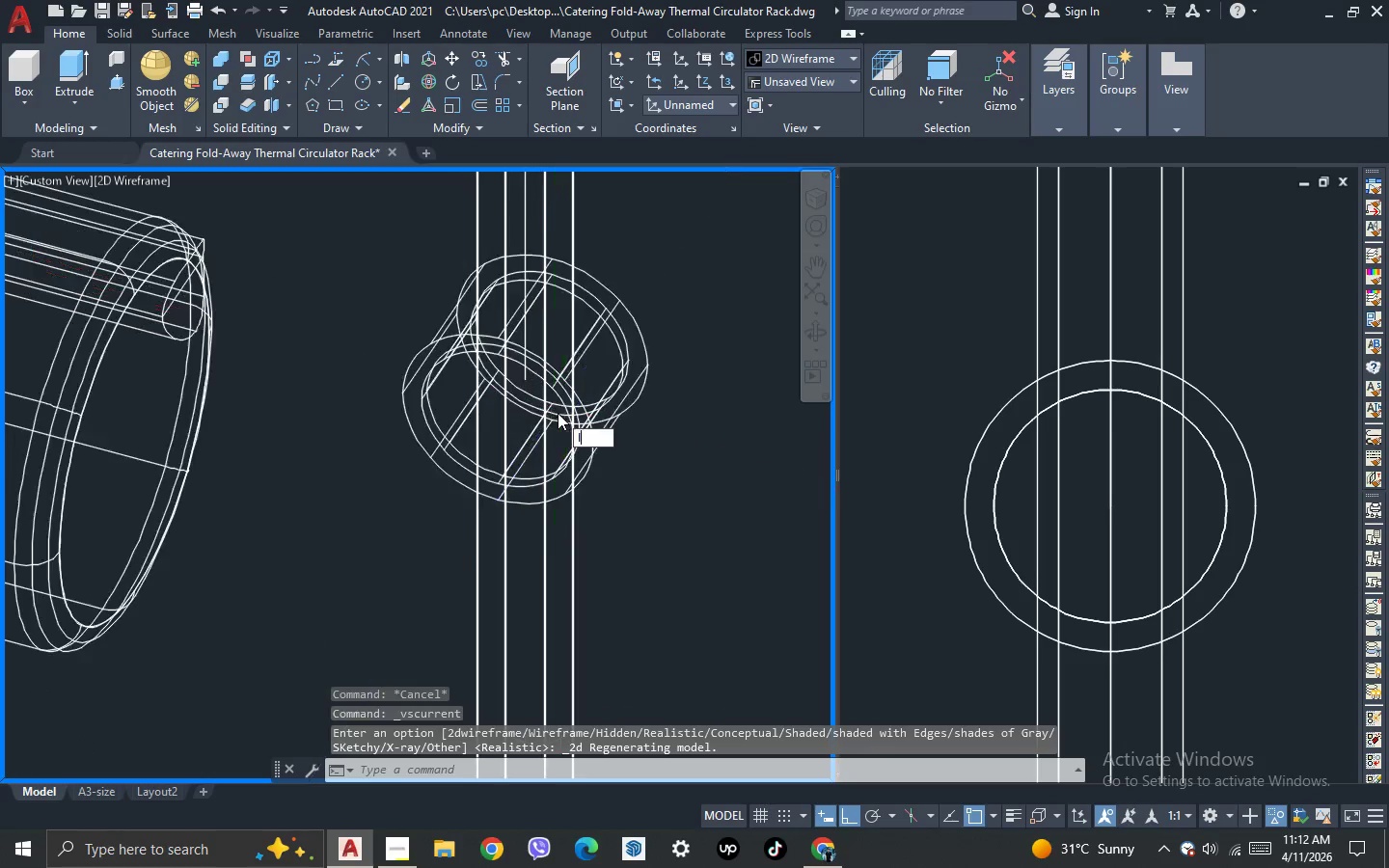 
key(Space)
 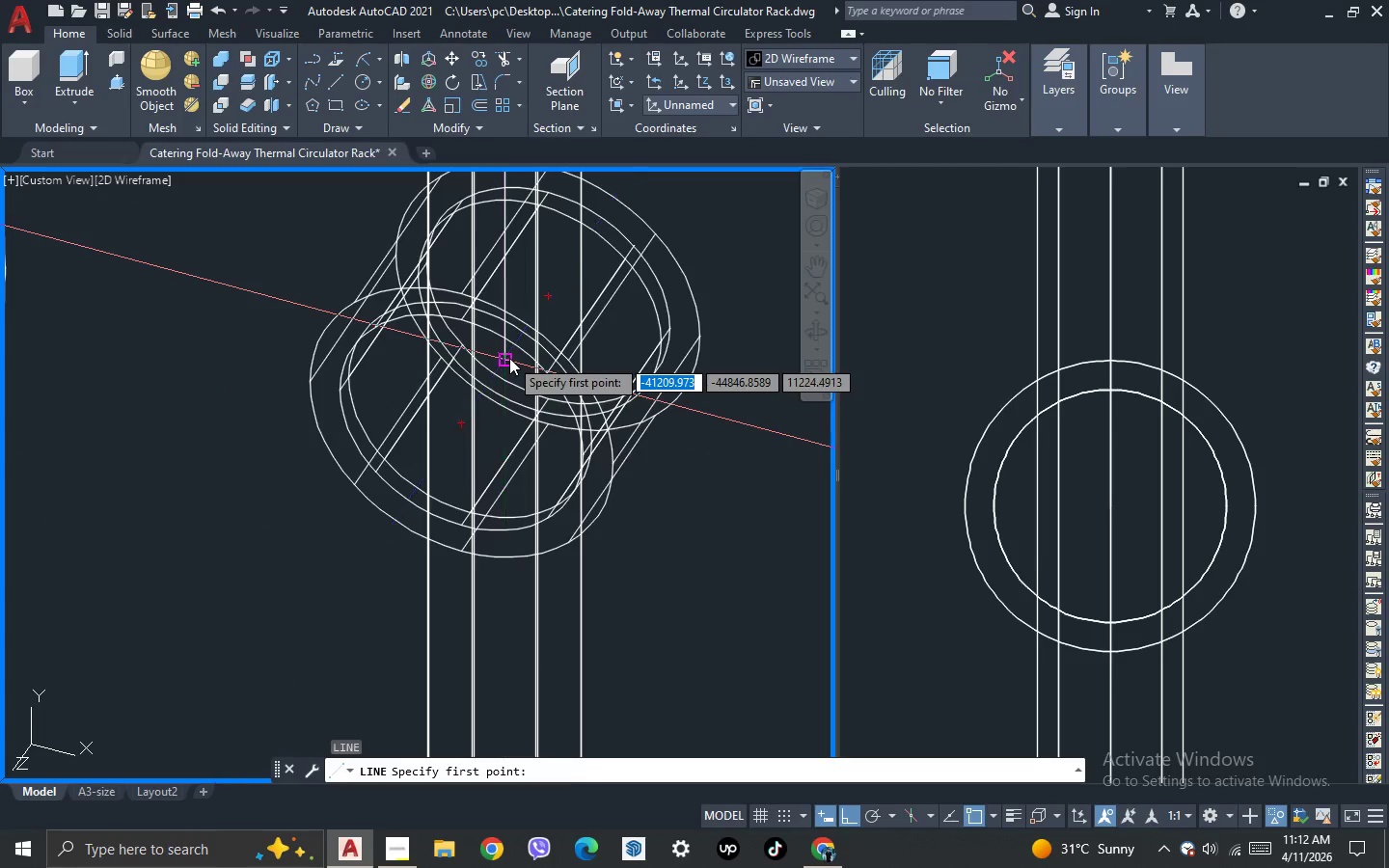 
scroll: coordinate [558, 413], scroll_direction: up, amount: 2.0
 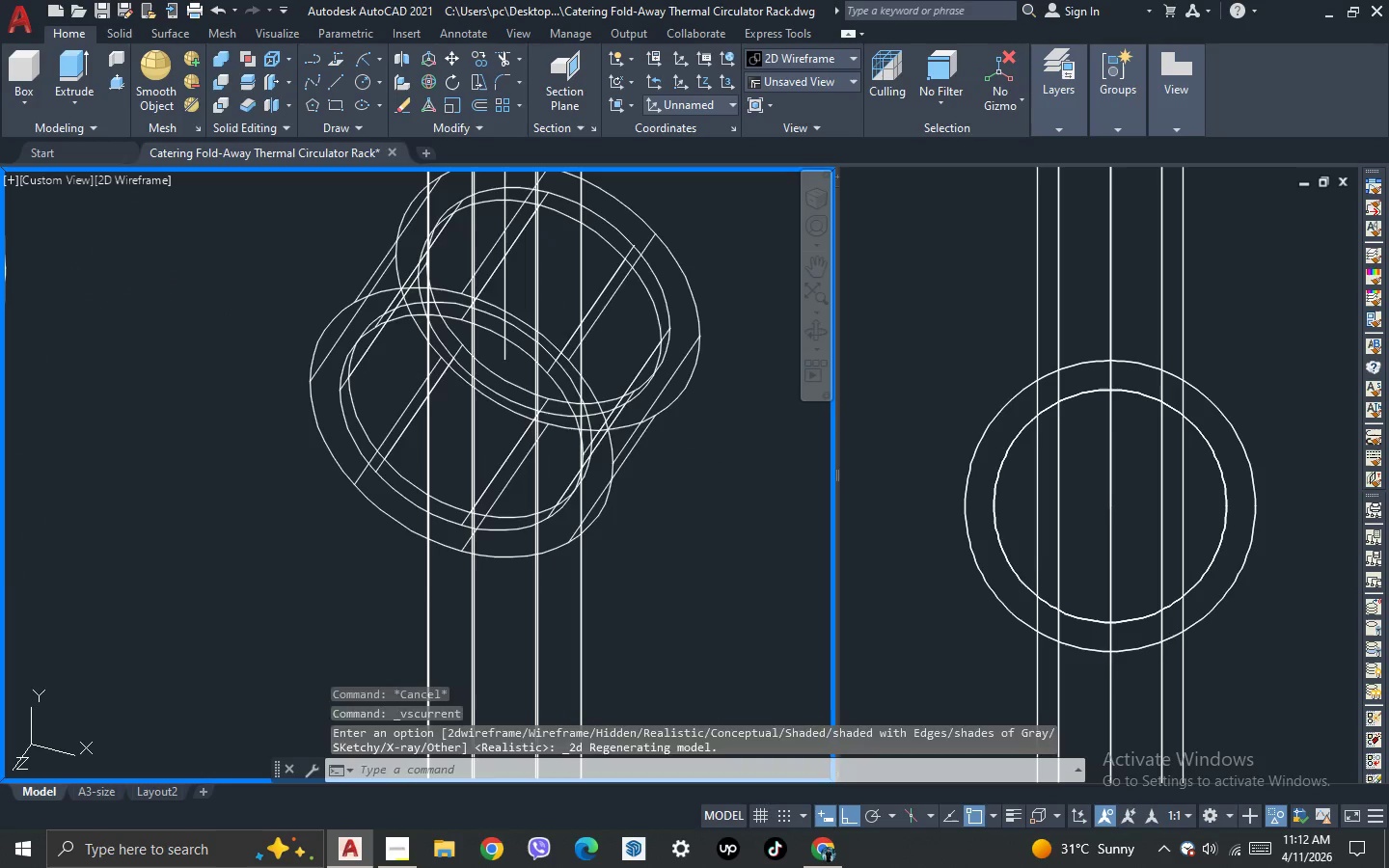 
scroll: coordinate [508, 357], scroll_direction: down, amount: 2.0
 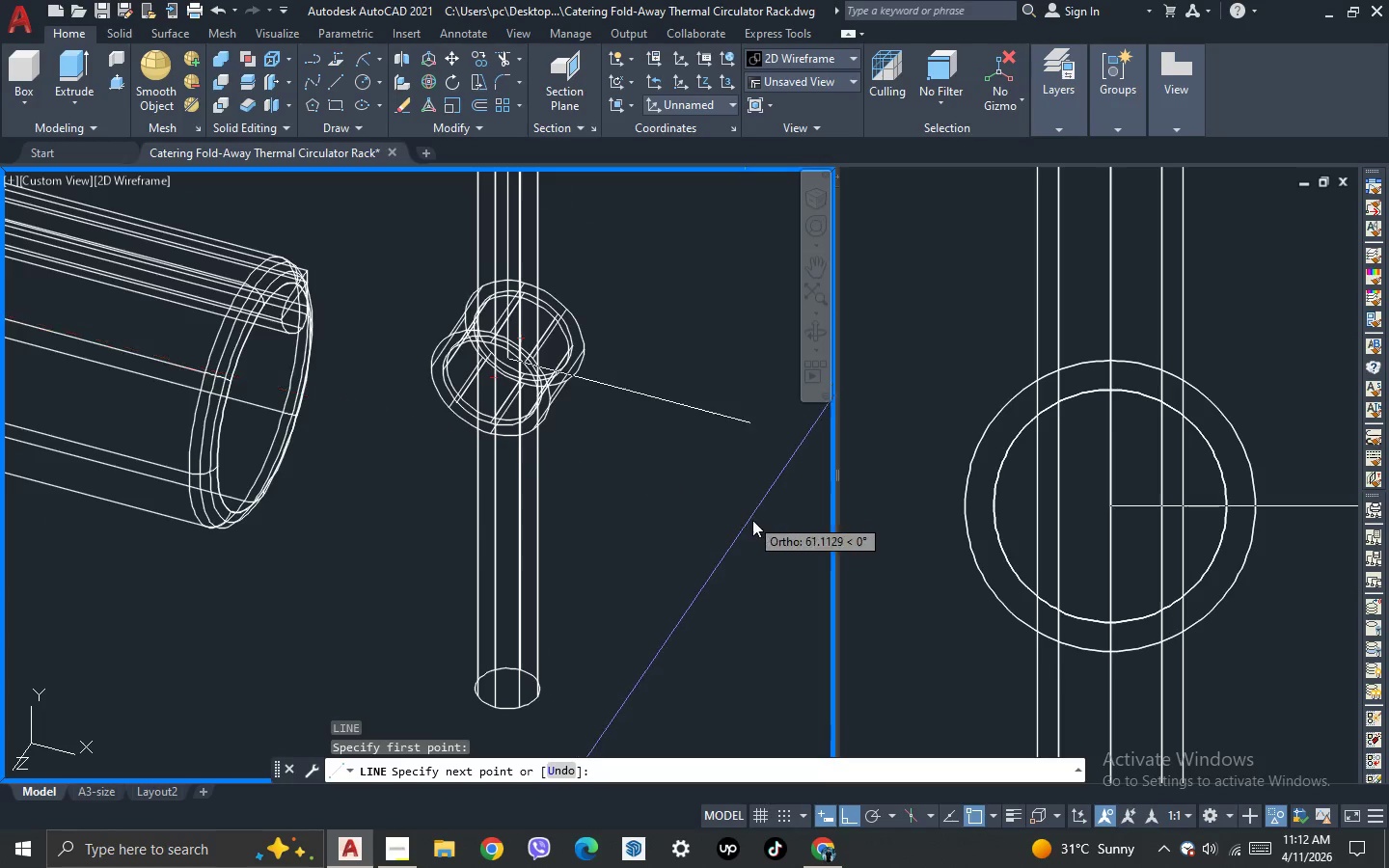 
left_click([760, 525])
 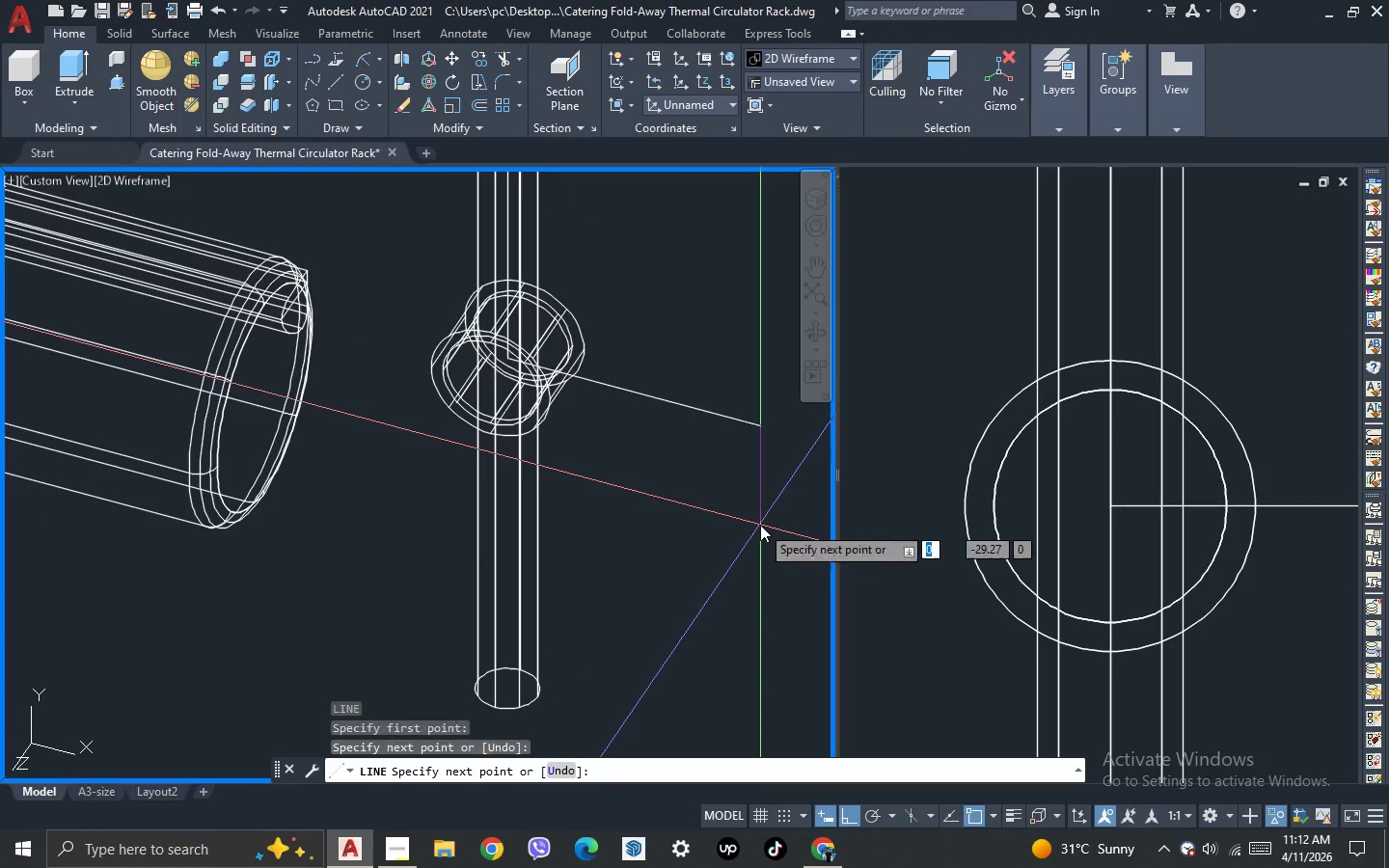 
key(Escape)
 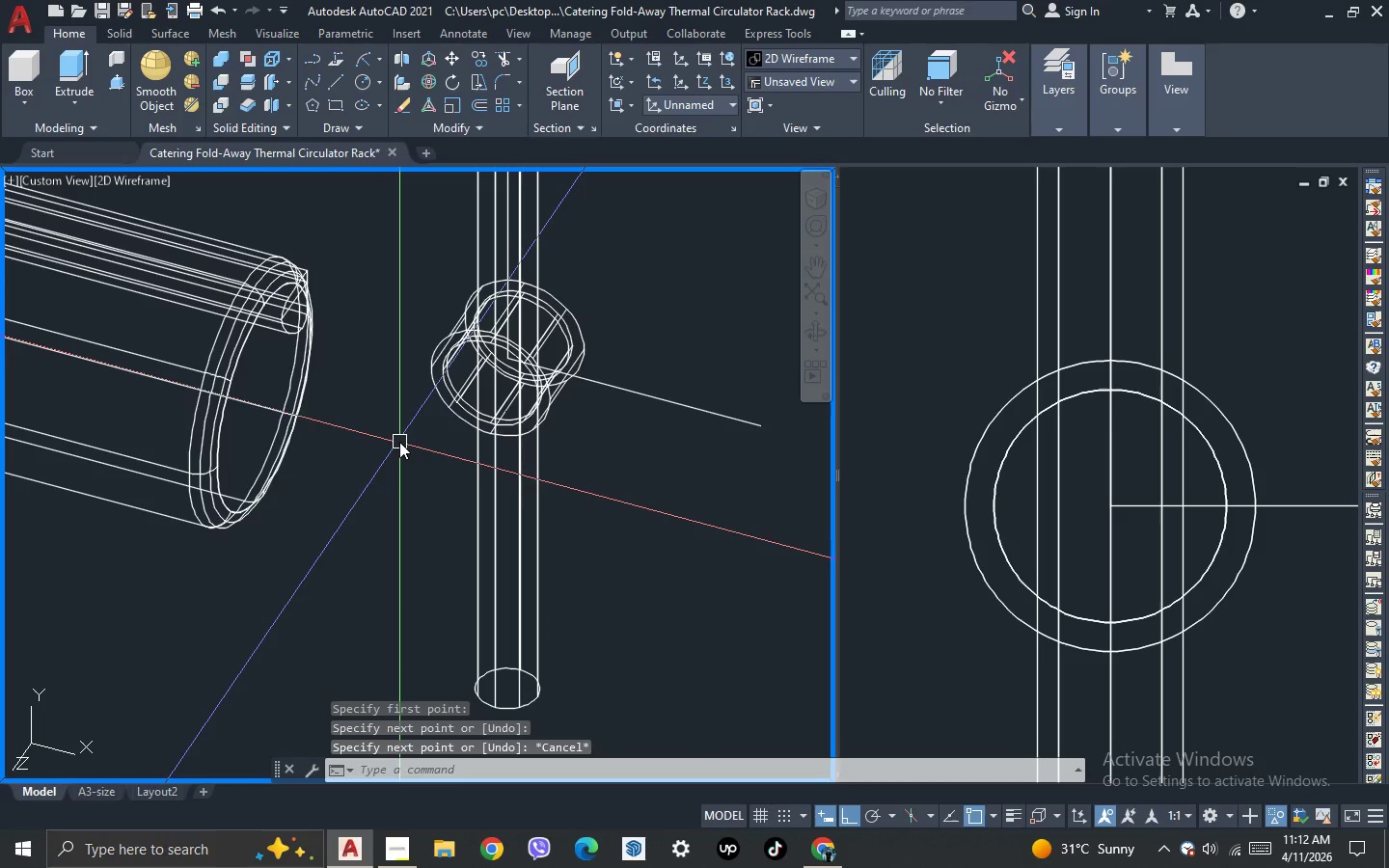 
key(Control+Z)
 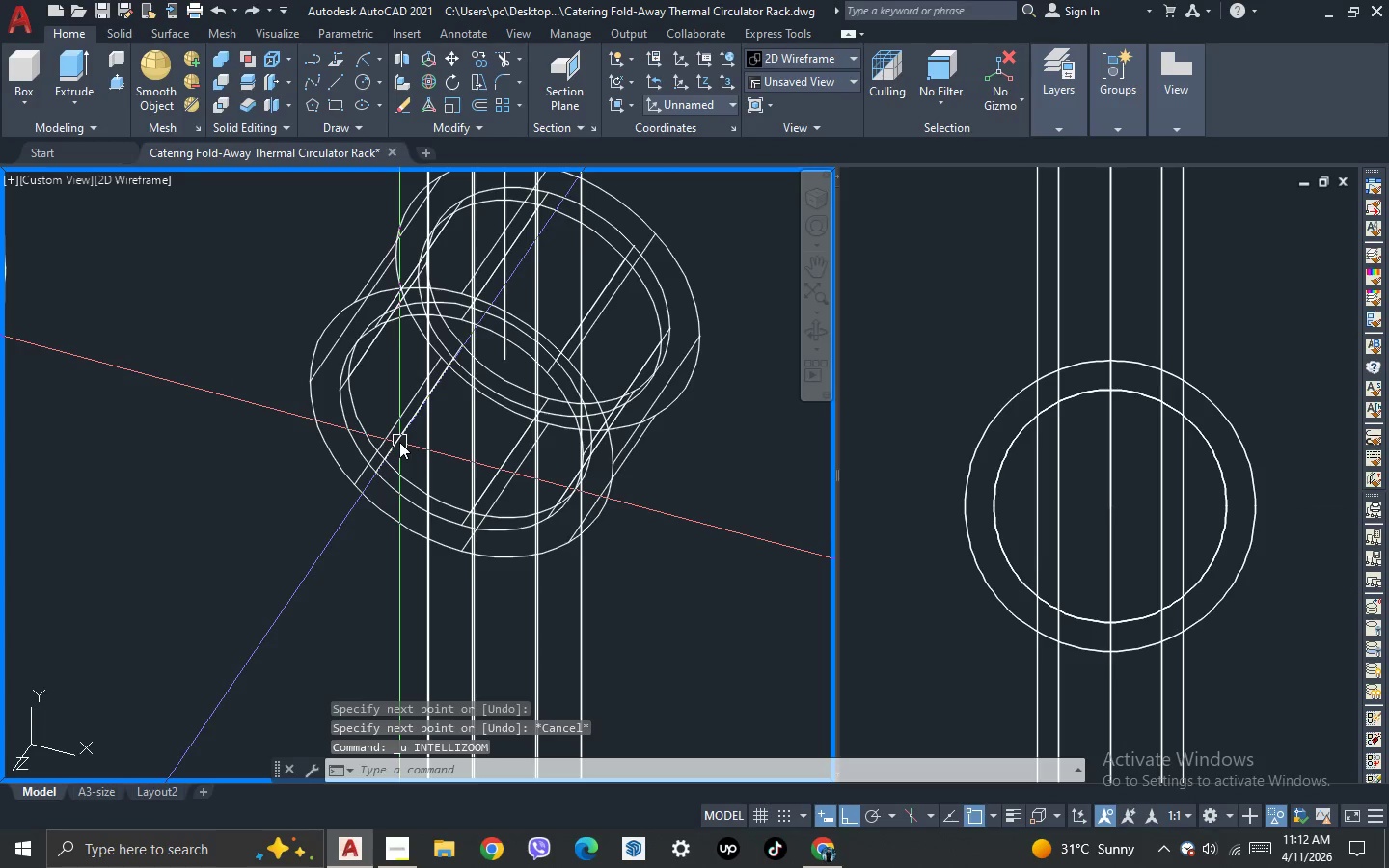 
key(Control+Z)
 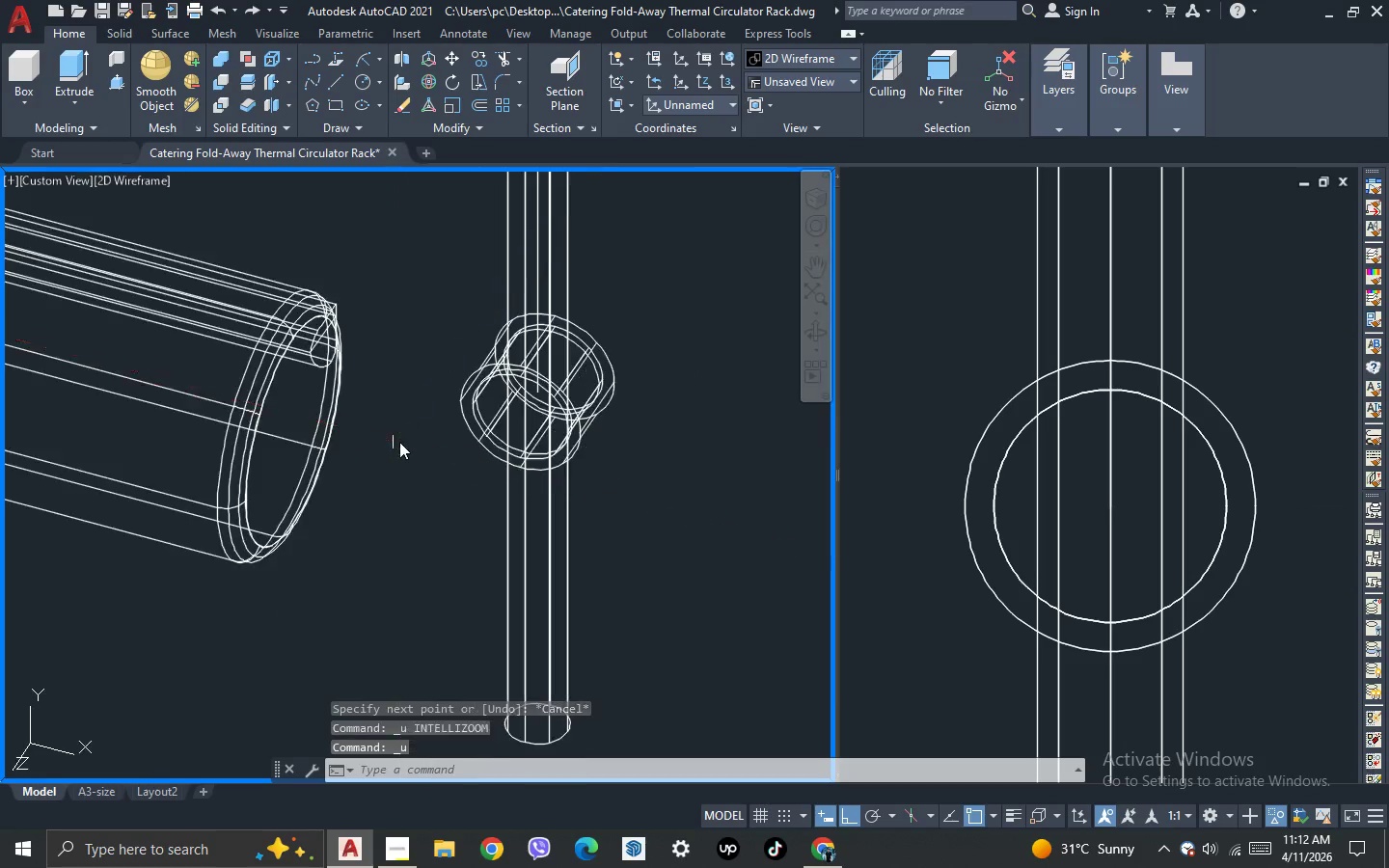 
key(Control+Z)
 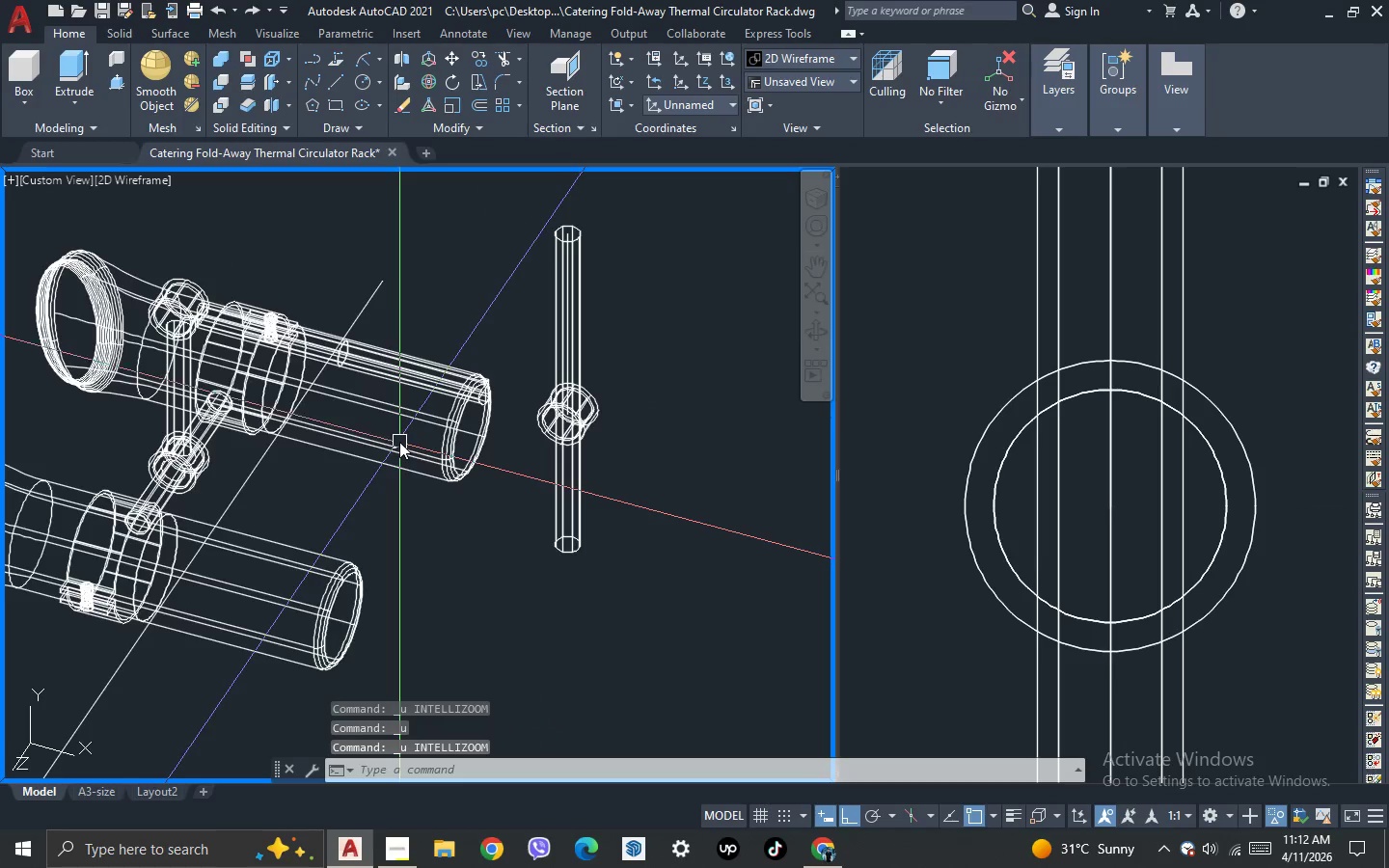 
key(Control+Z)
 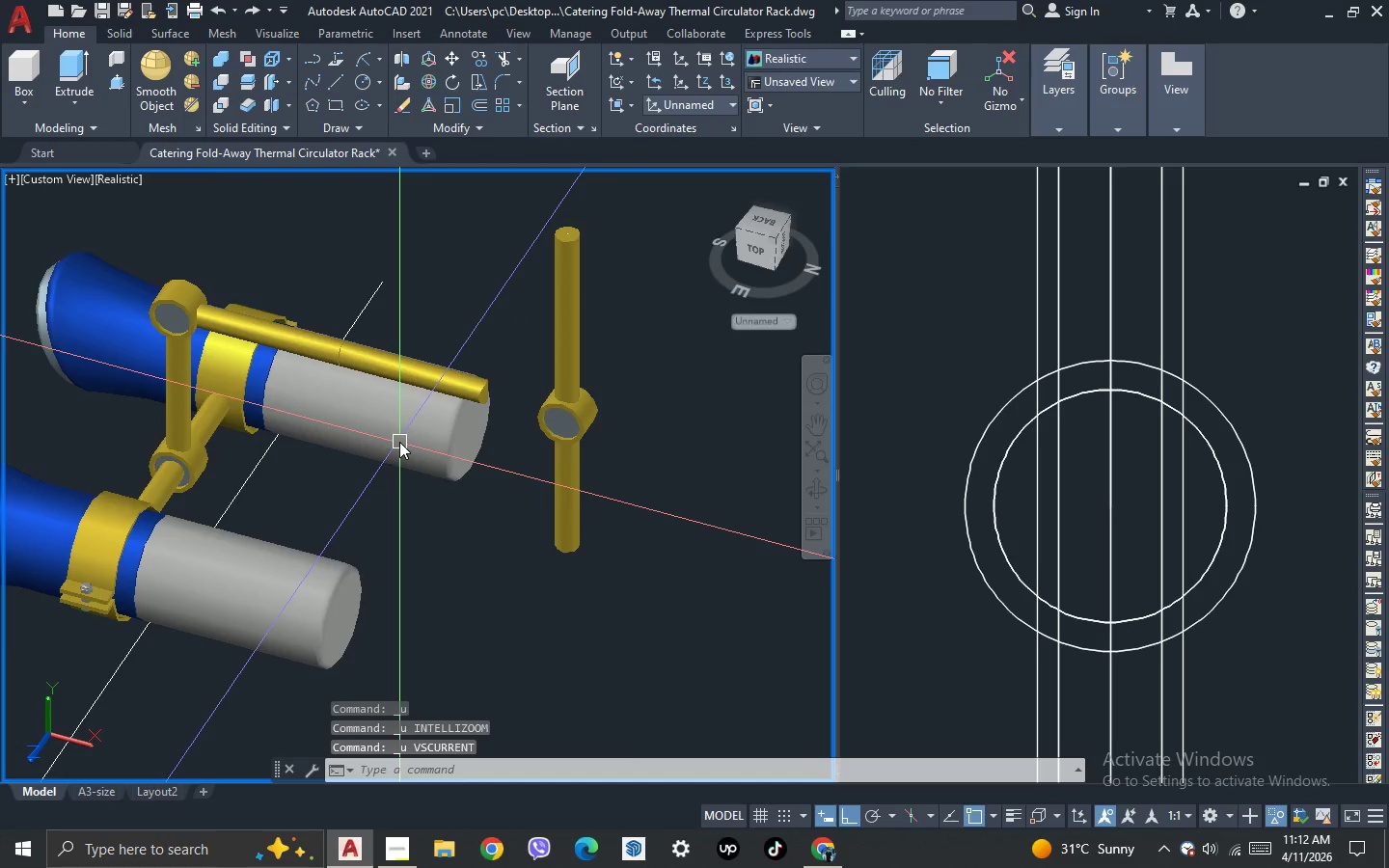 
key(Control+Z)
 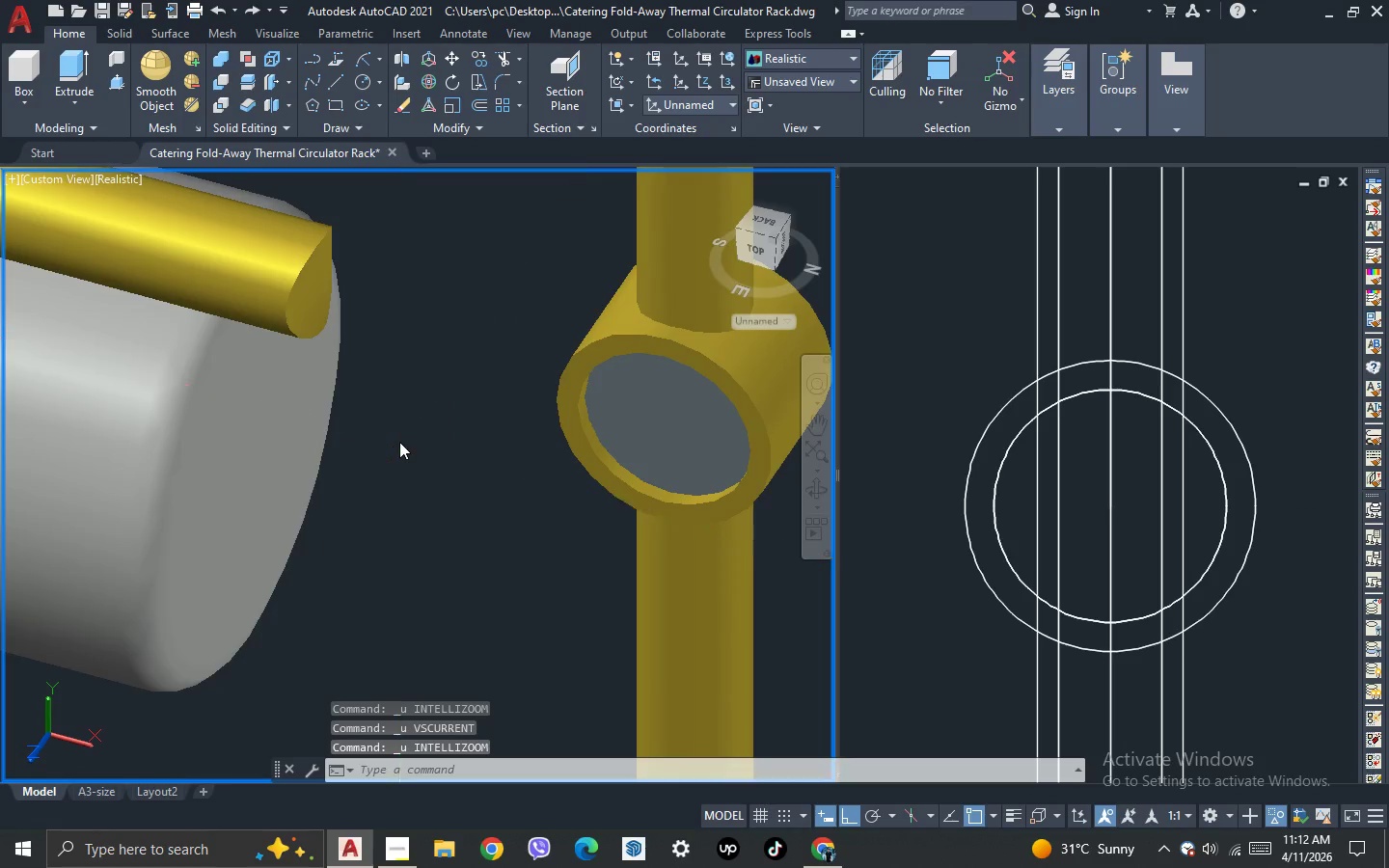 
key(Control+Z)
 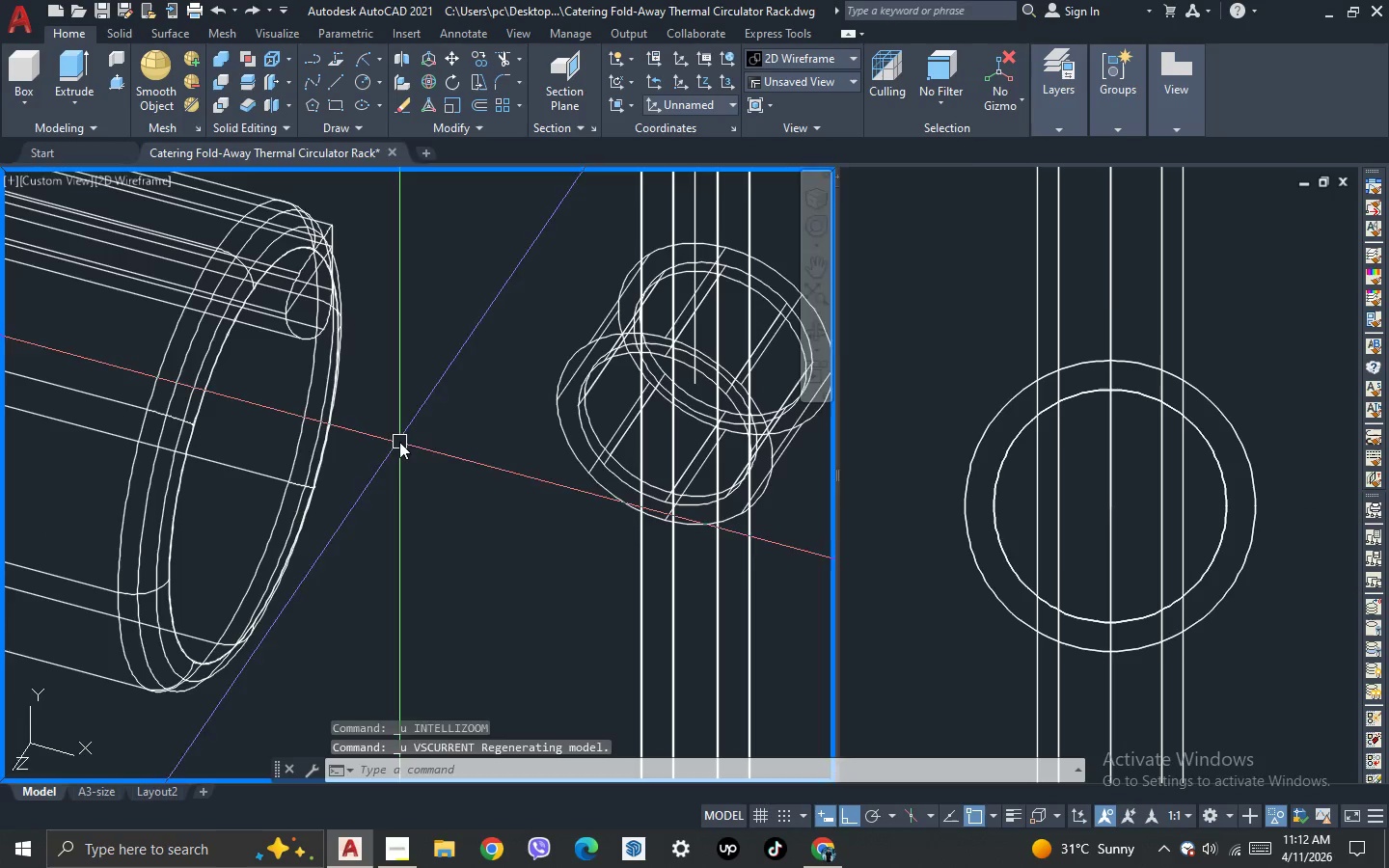 
key(Control+Z)
 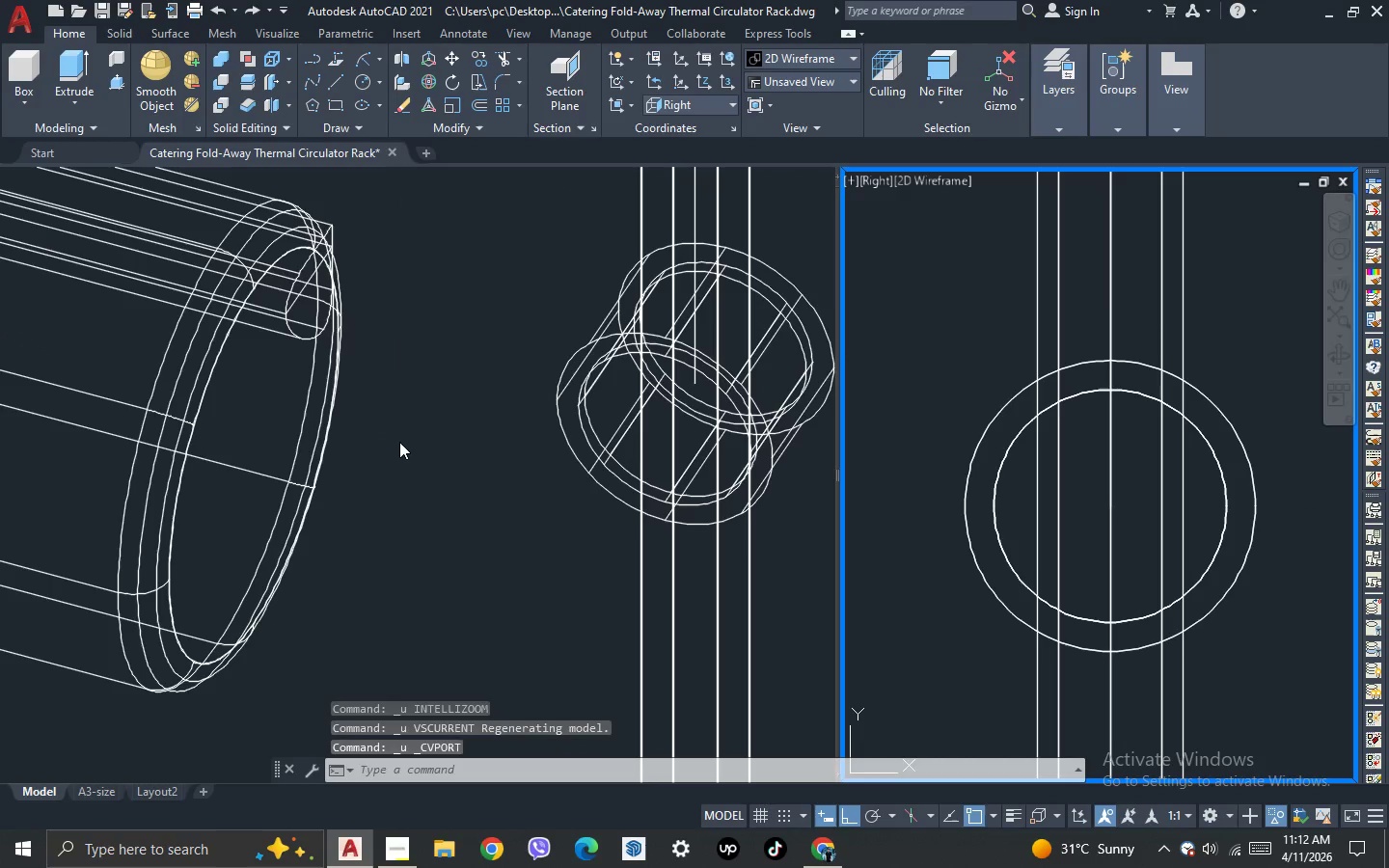 
key(Control+Z)
 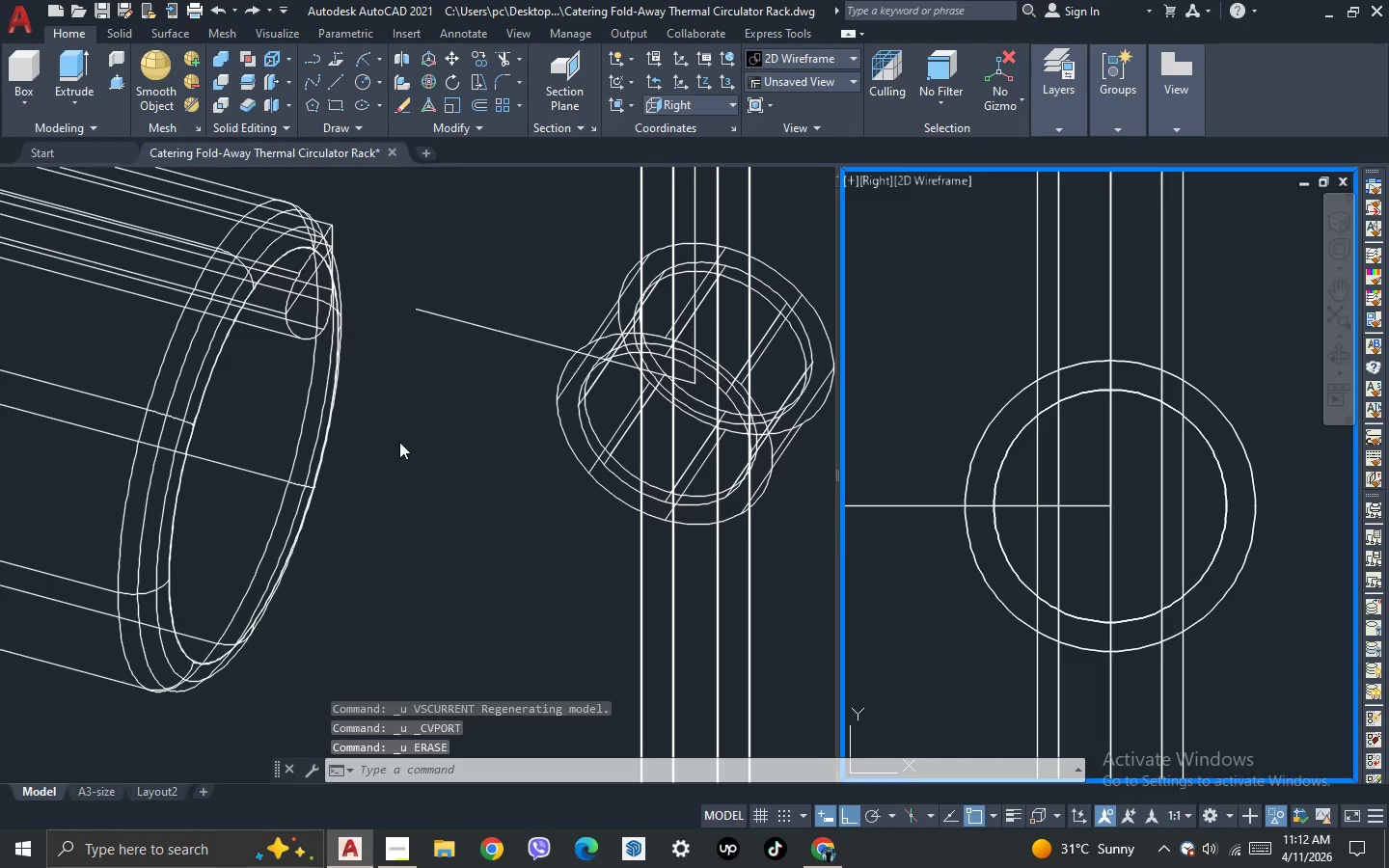 
key(Control+Z)
 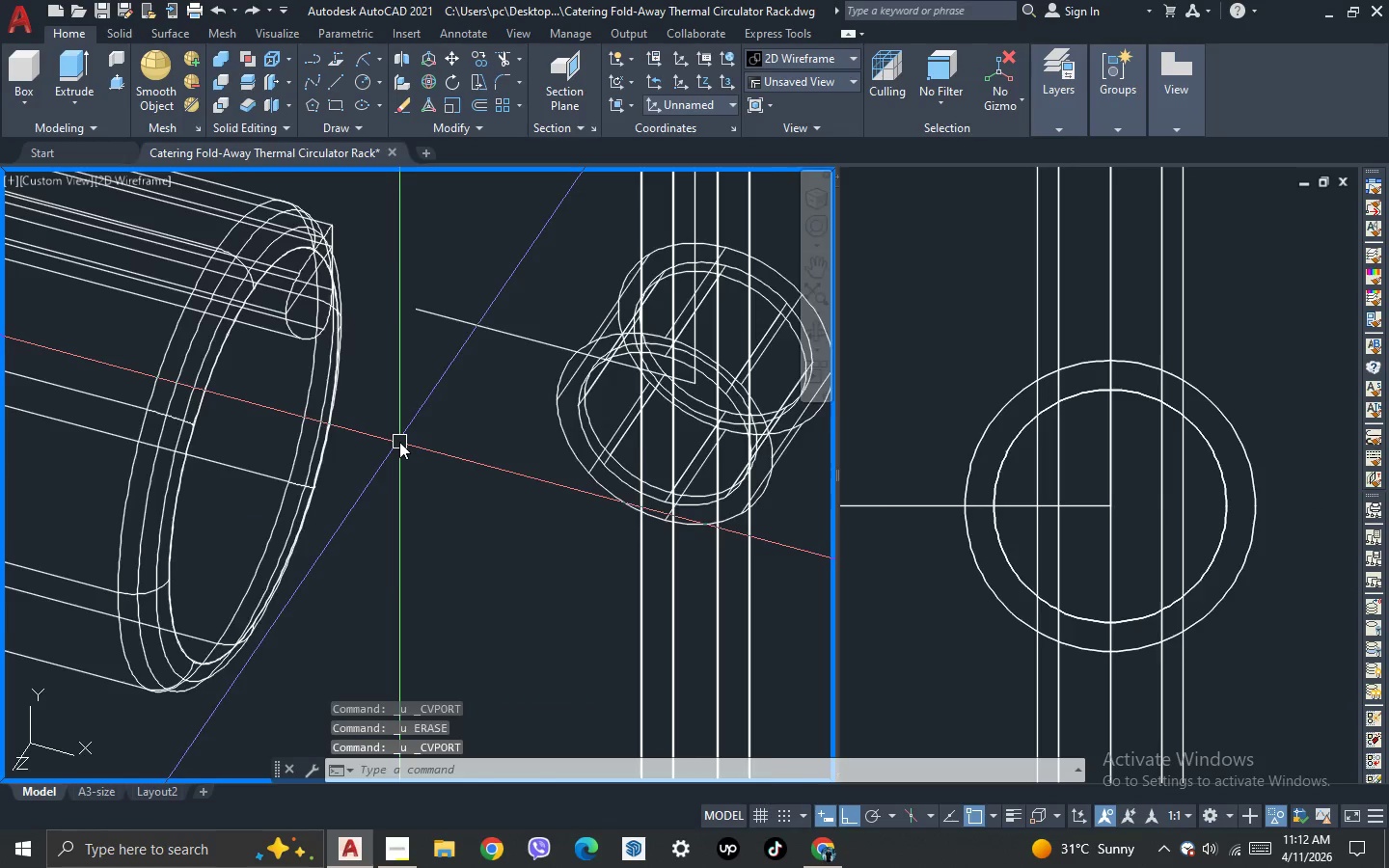 
key(Control+Z)
 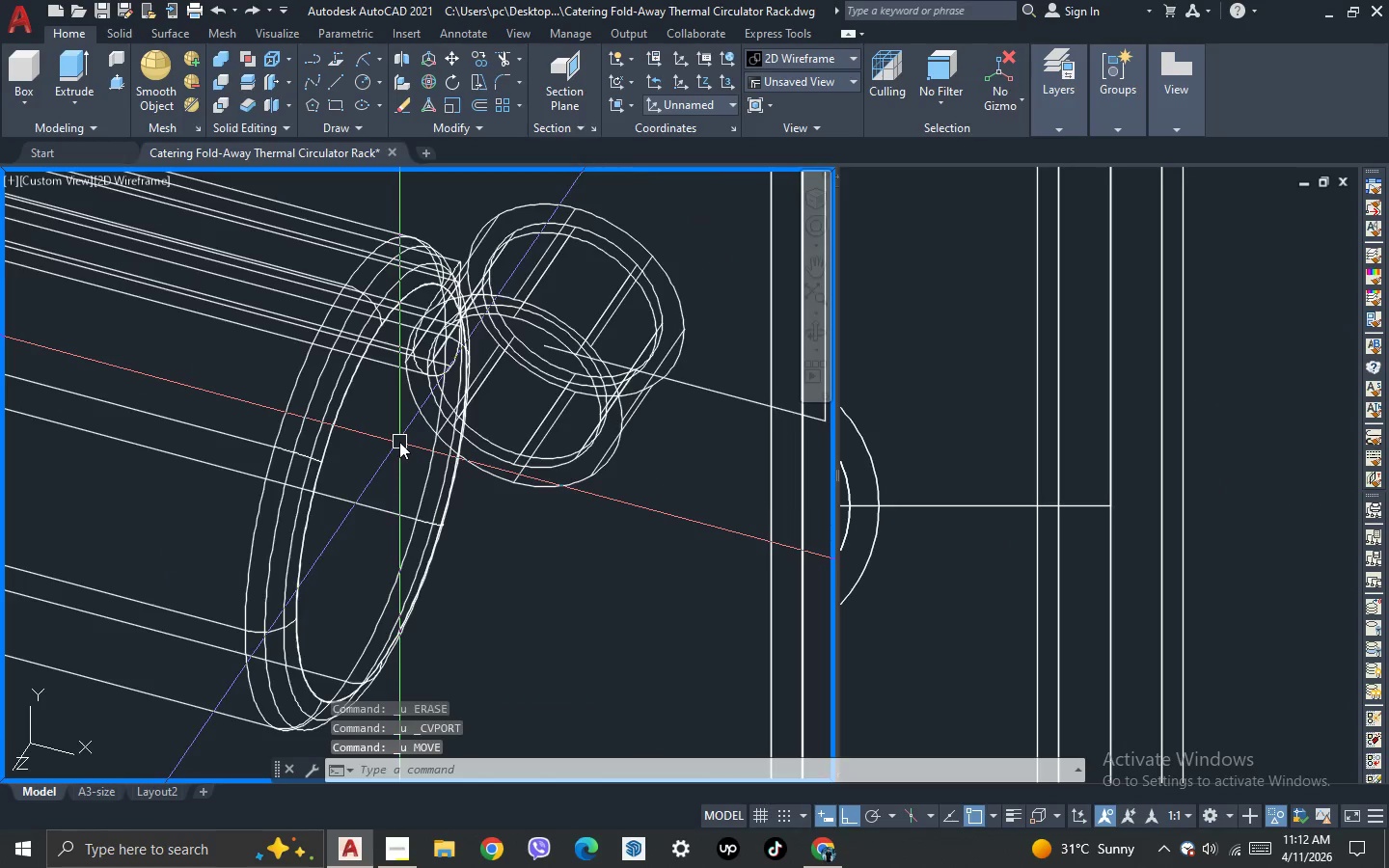 
key(Control+Z)
 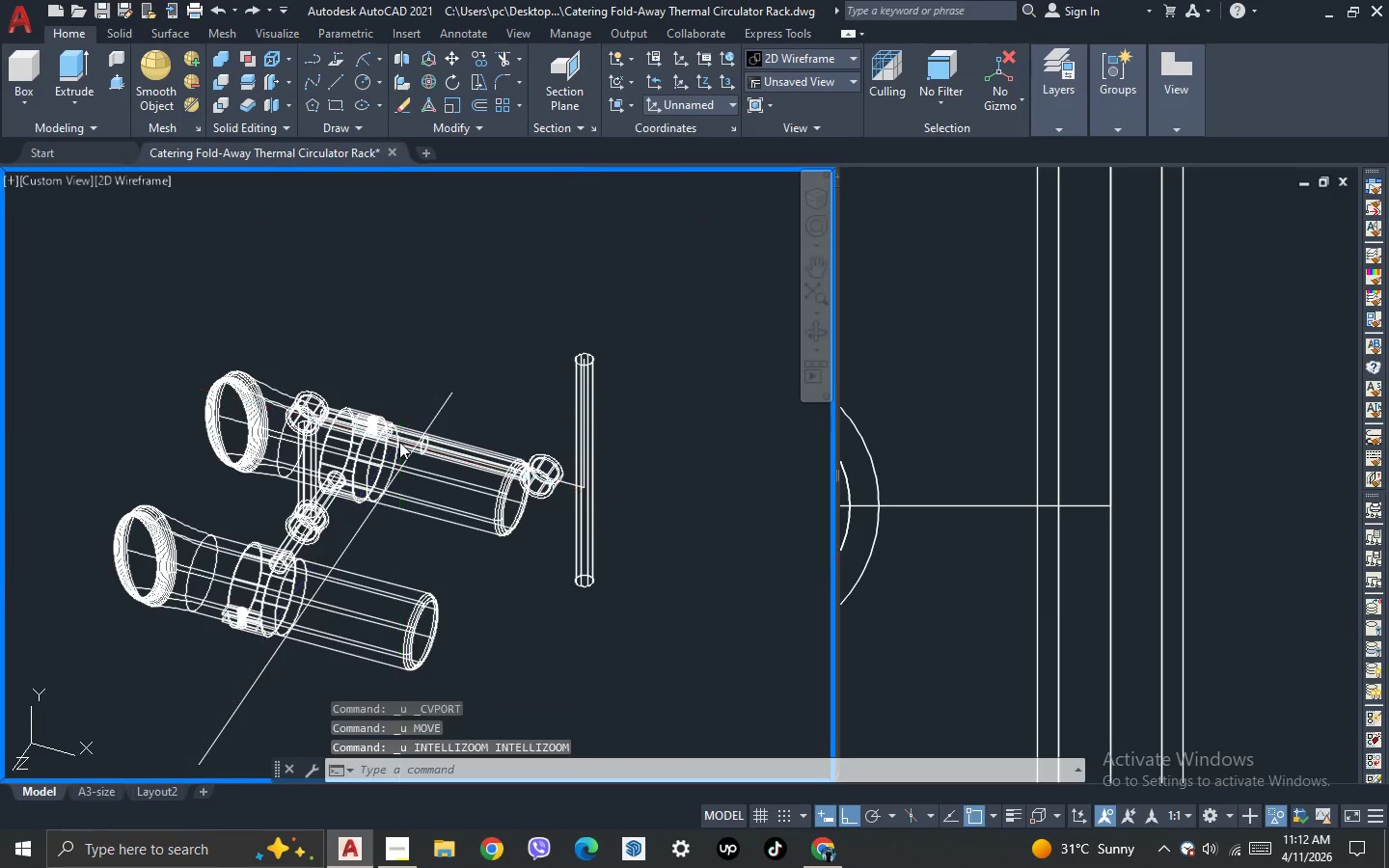 
key(Control+Z)
 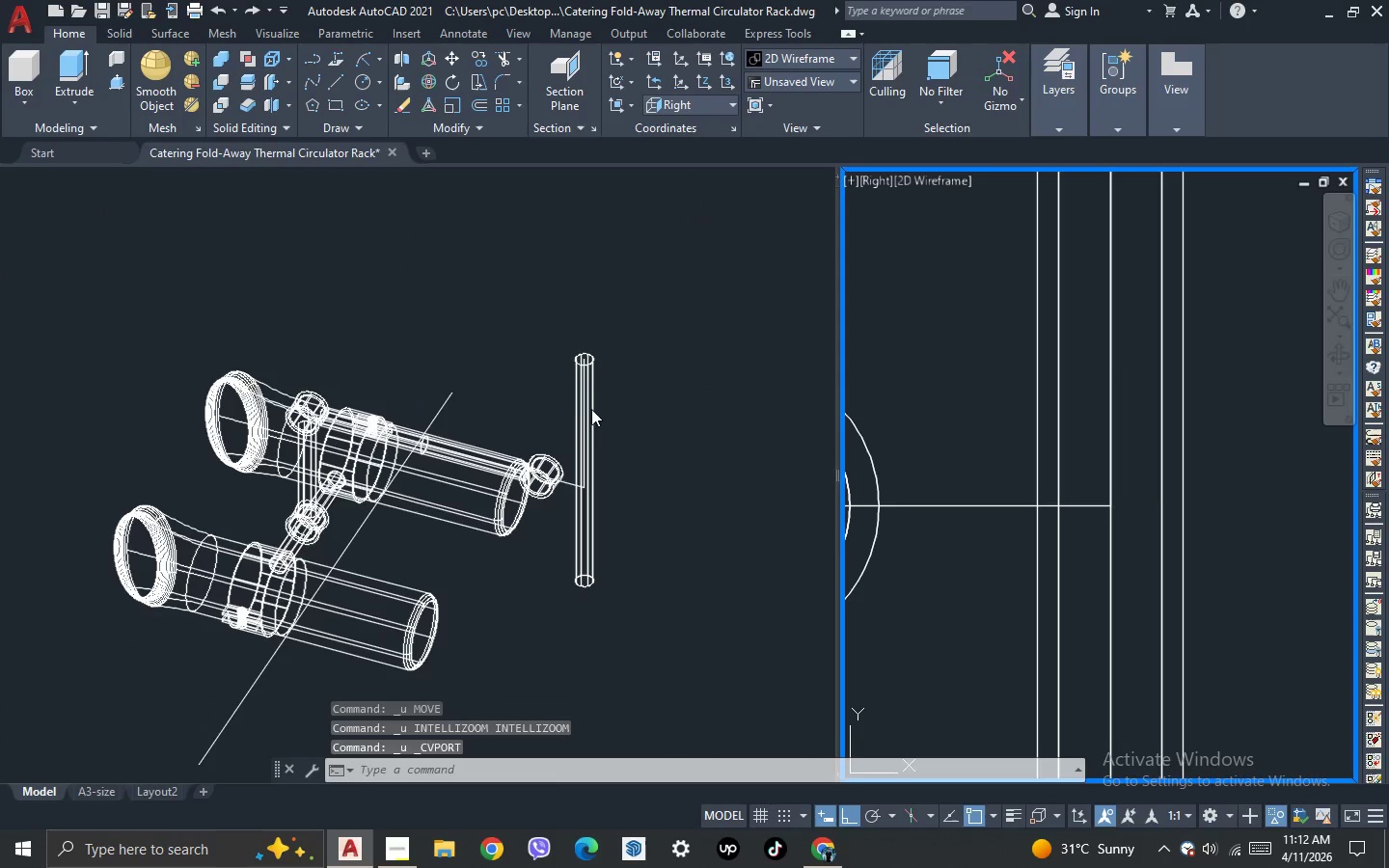 
left_click([538, 398])
 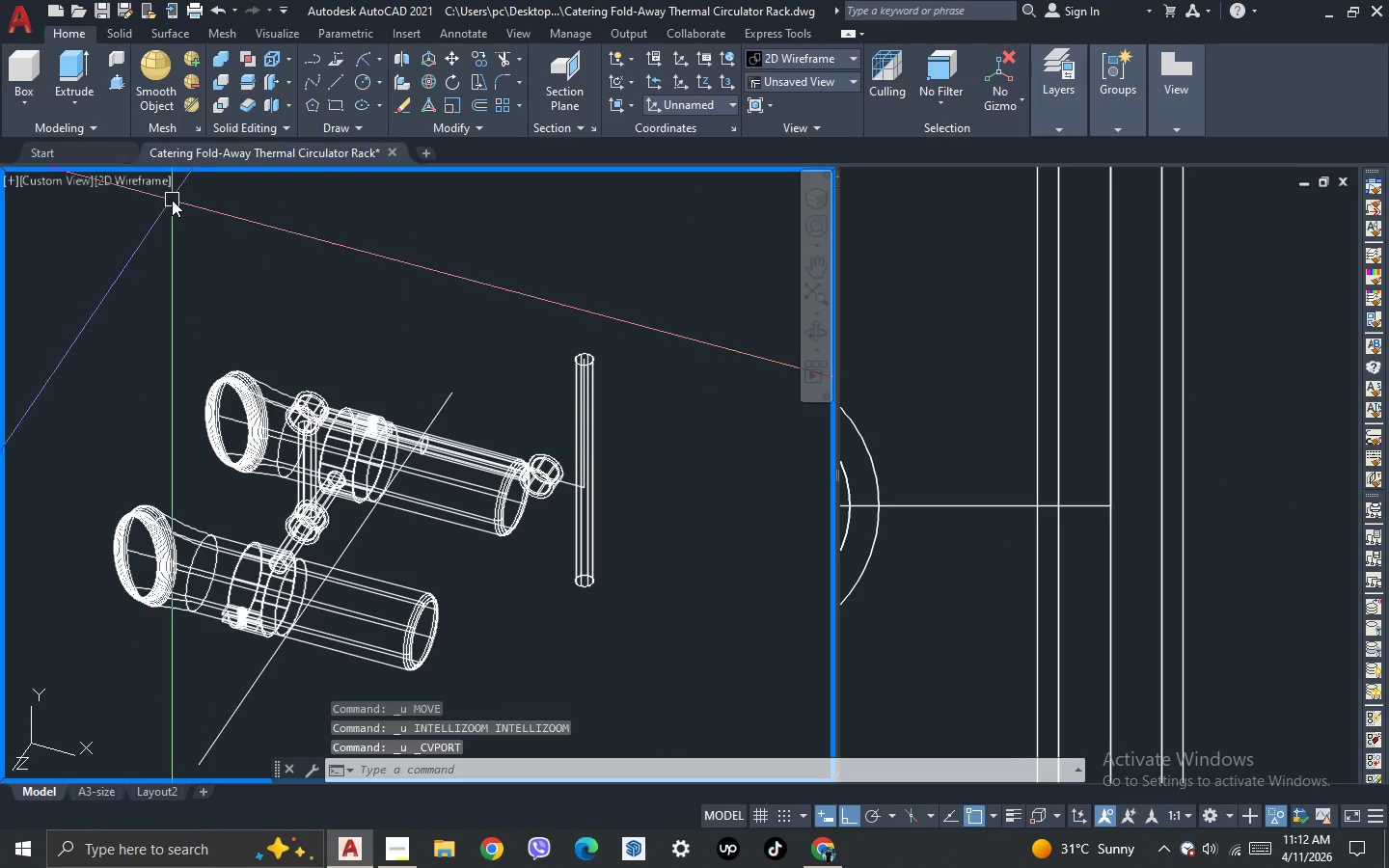 
left_click([153, 187])
 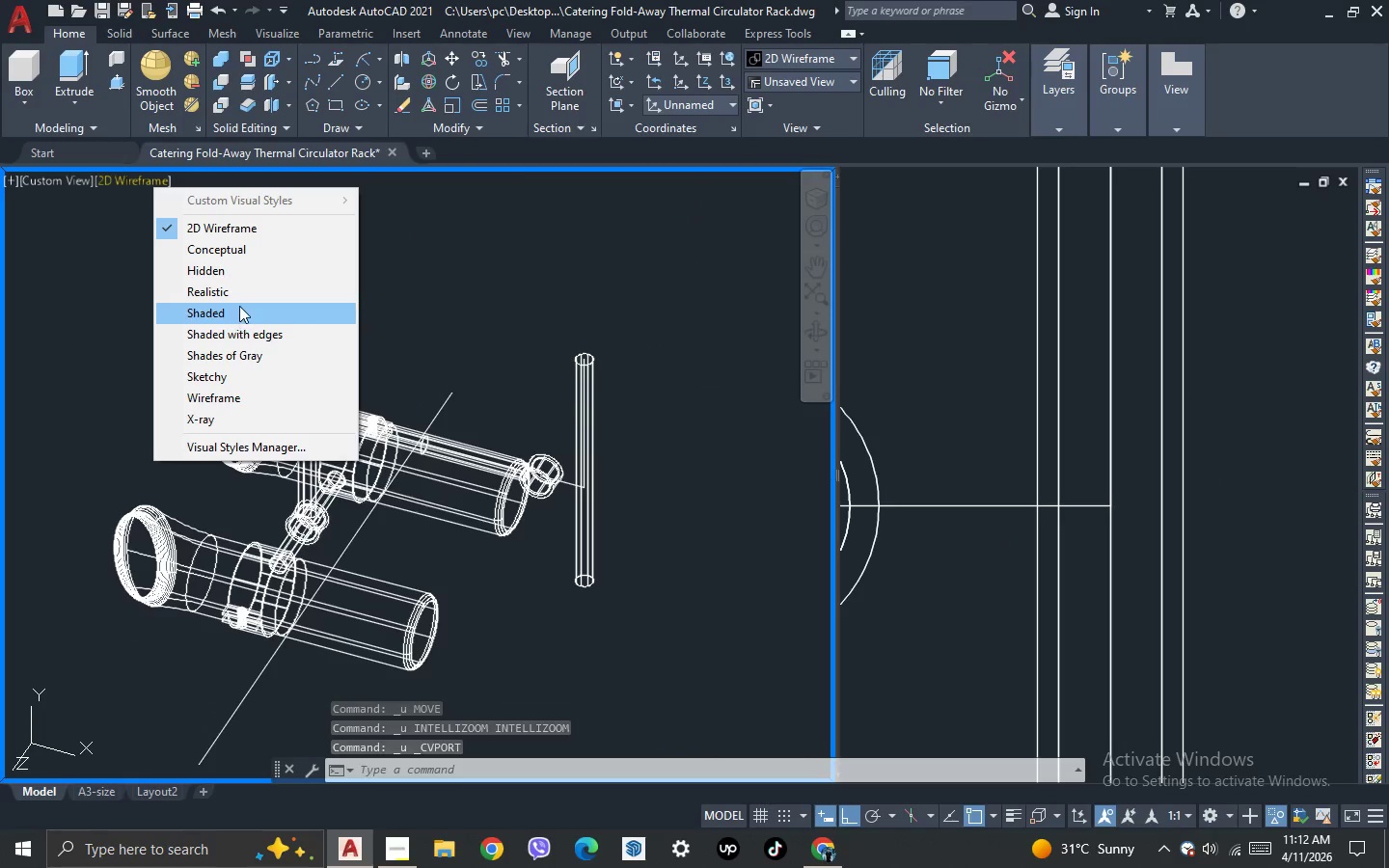 
left_click([245, 292])
 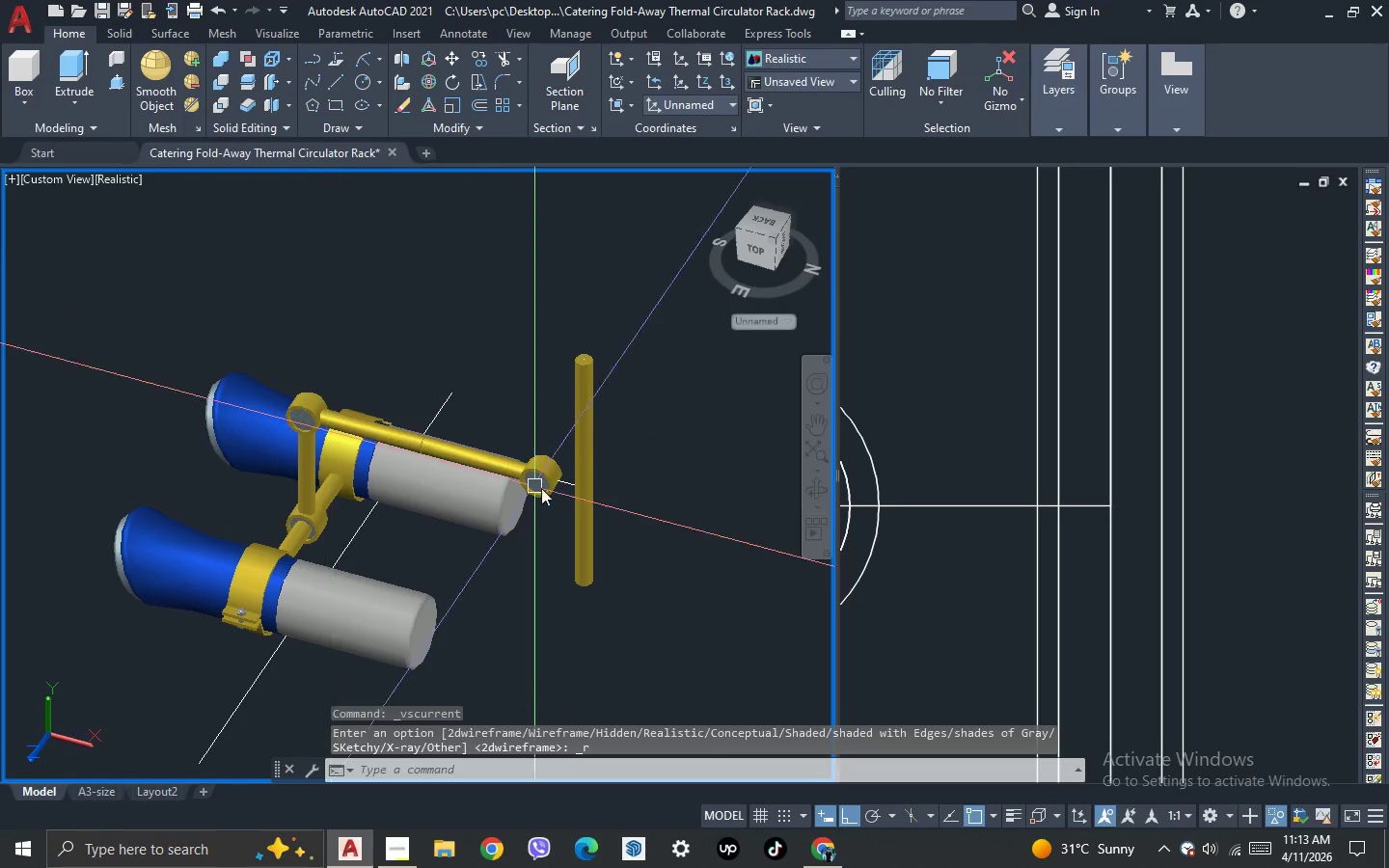 
scroll: coordinate [495, 404], scroll_direction: up, amount: 4.0
 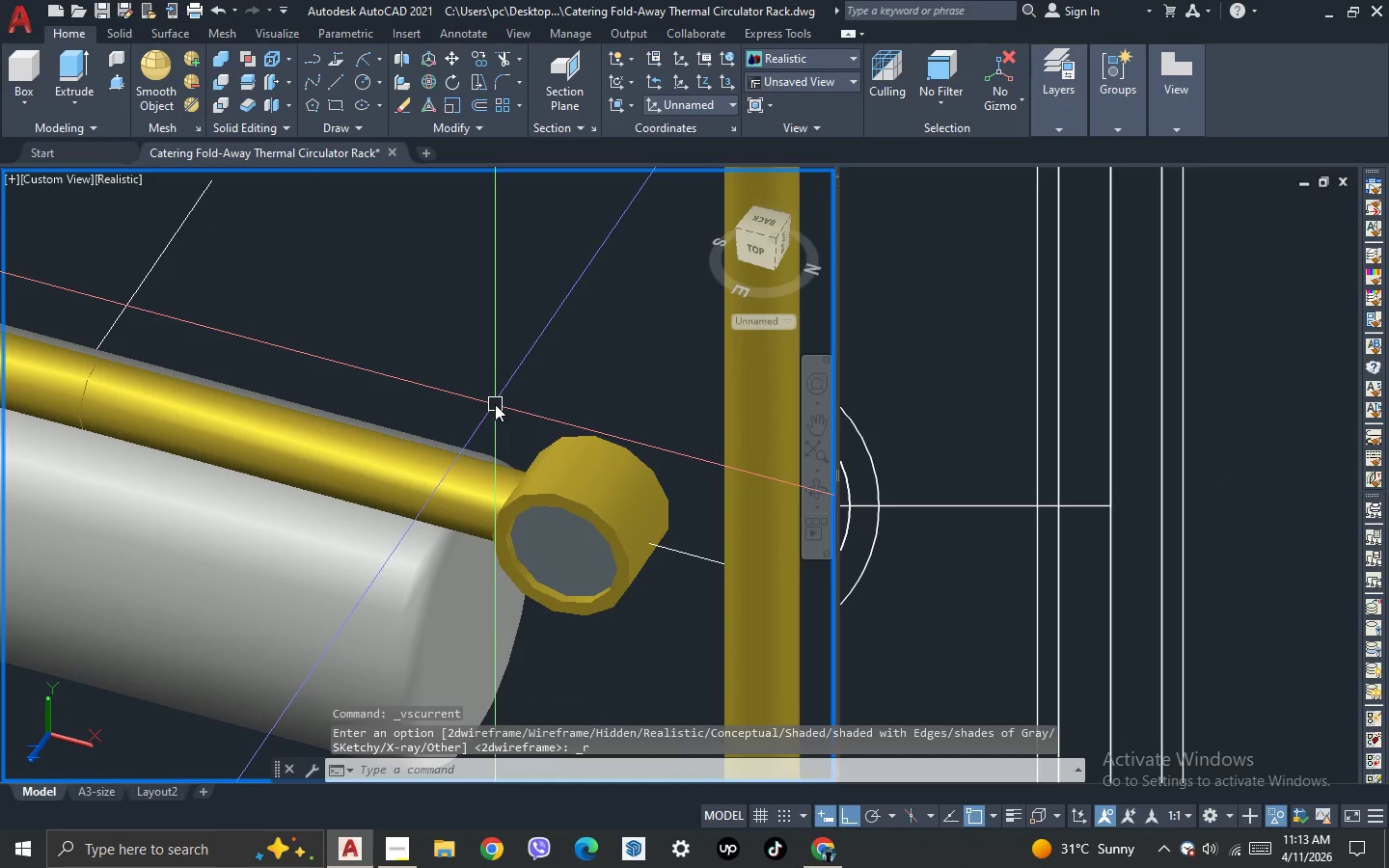 
scroll: coordinate [494, 397], scroll_direction: down, amount: 1.0
 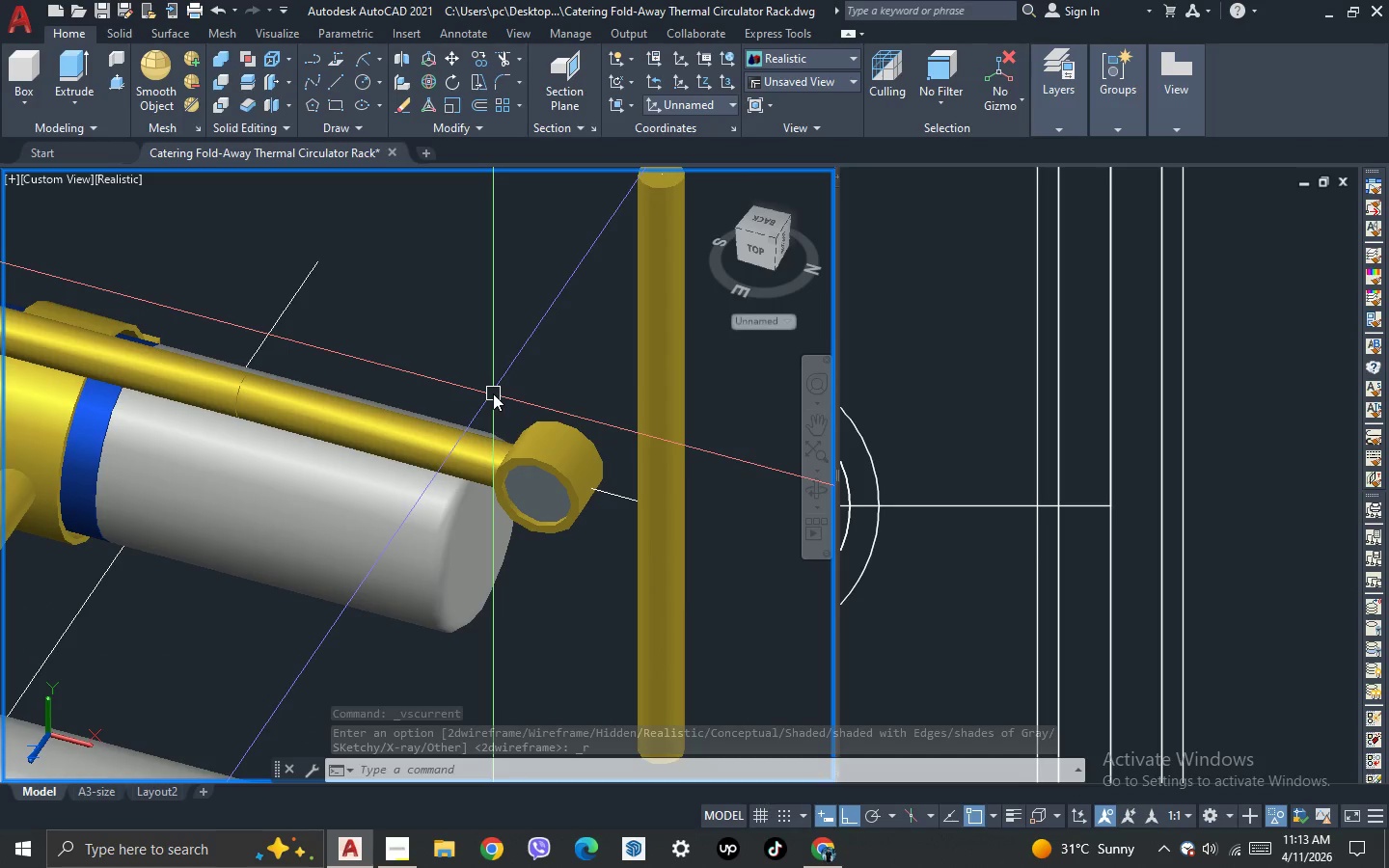 
type(uni )
 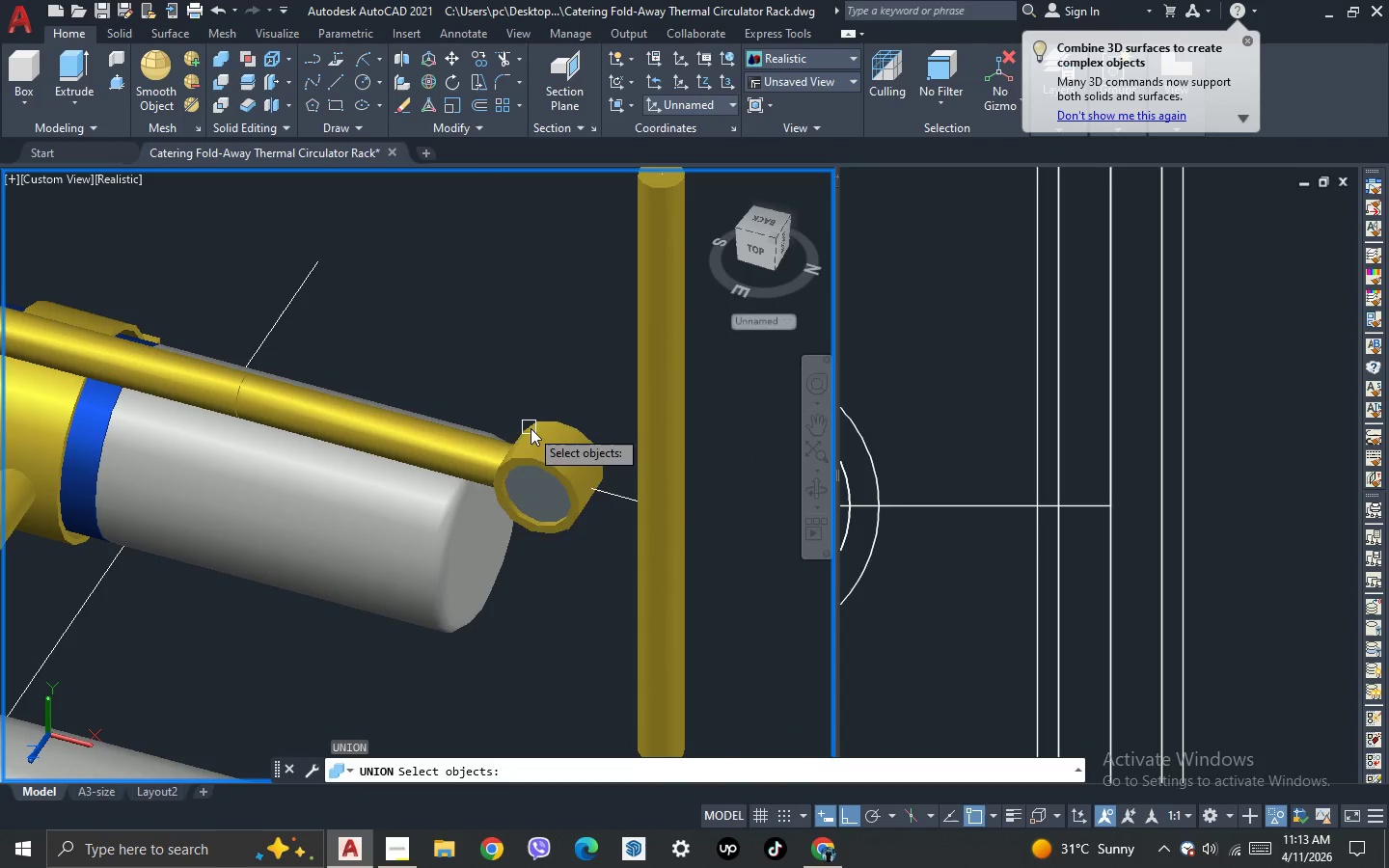 
left_click([534, 434])
 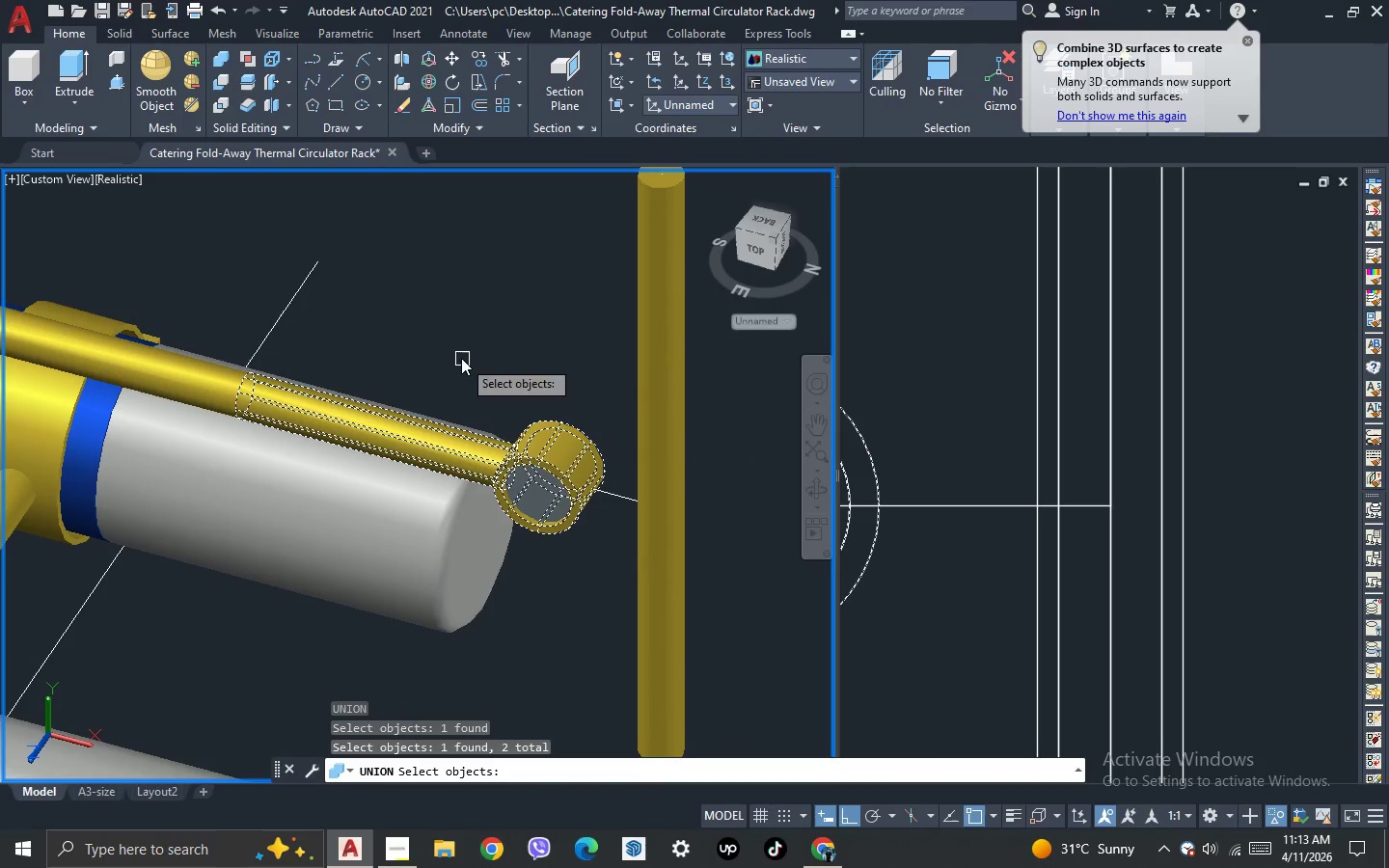 
key(Space)
 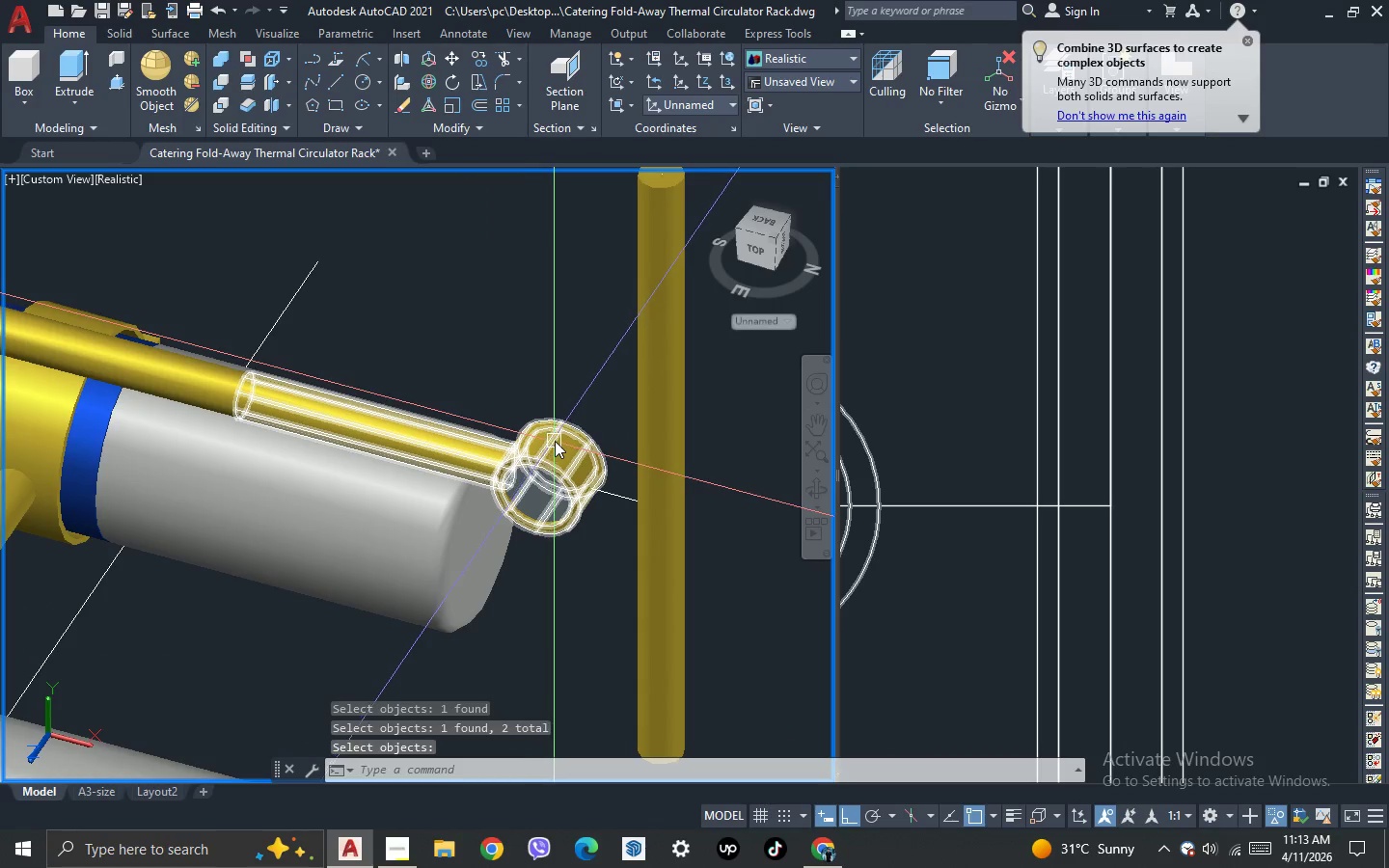 
left_click([555, 441])
 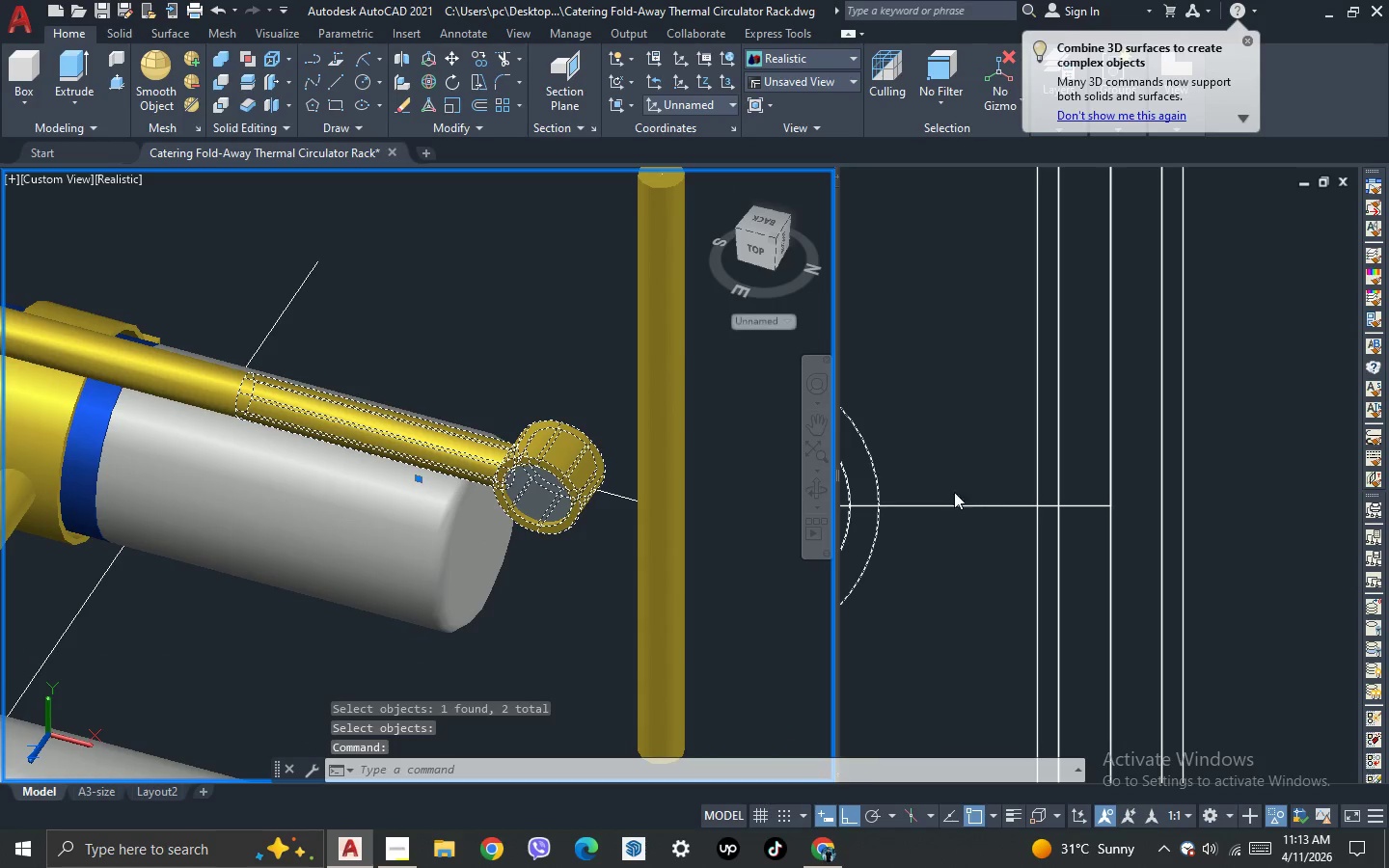 
left_click([618, 567])
 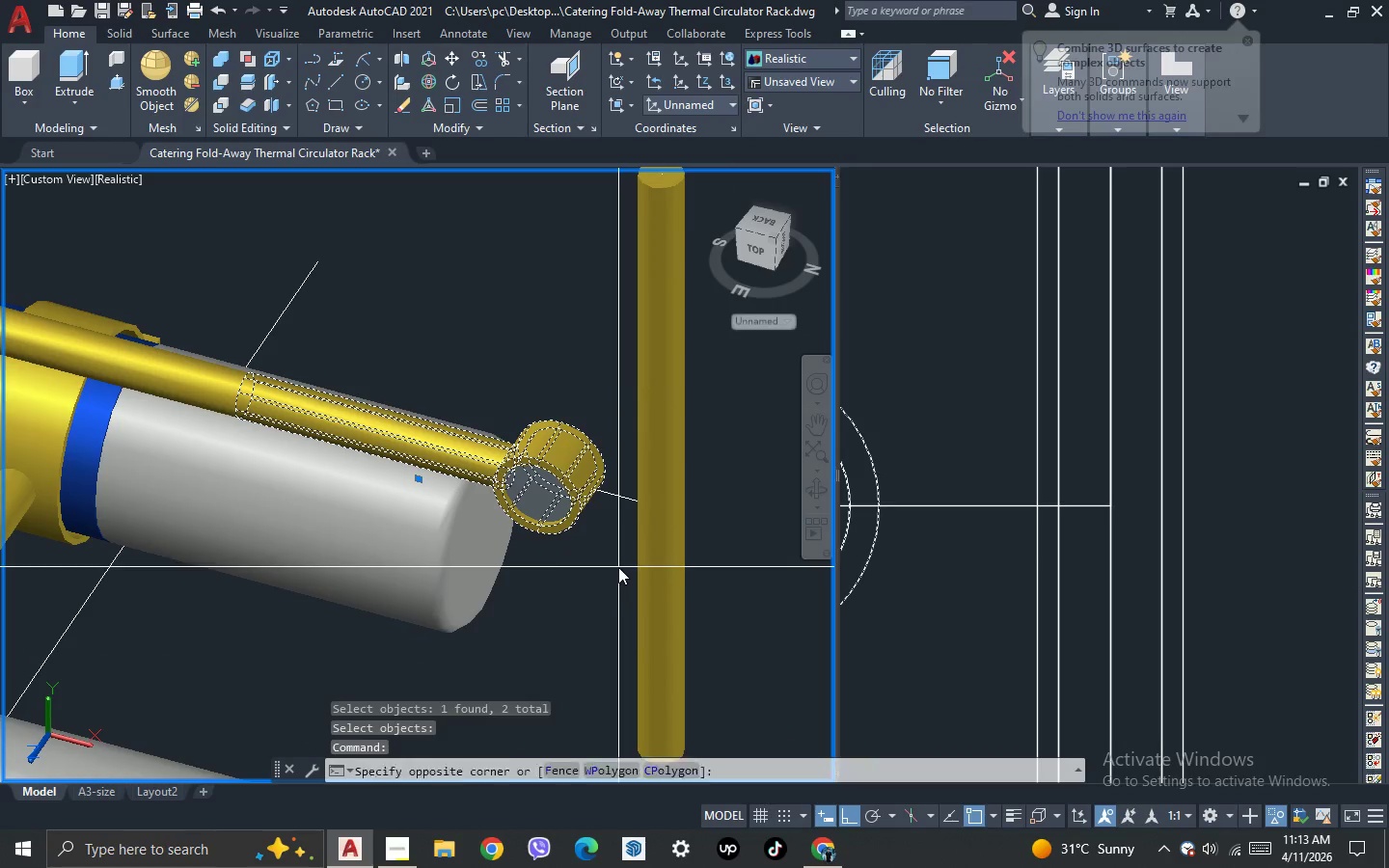 
key(Escape)
 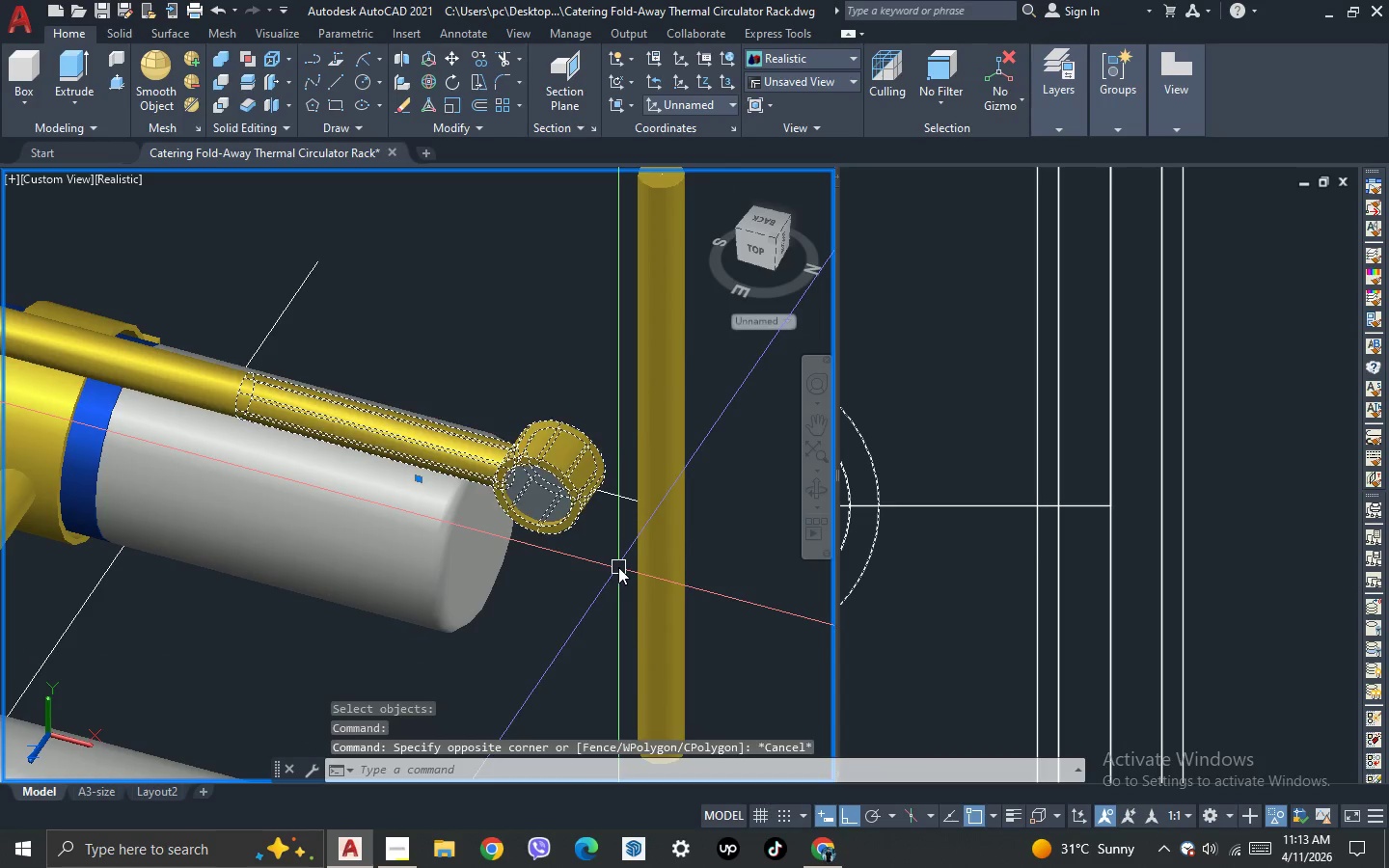 
key(Escape)
 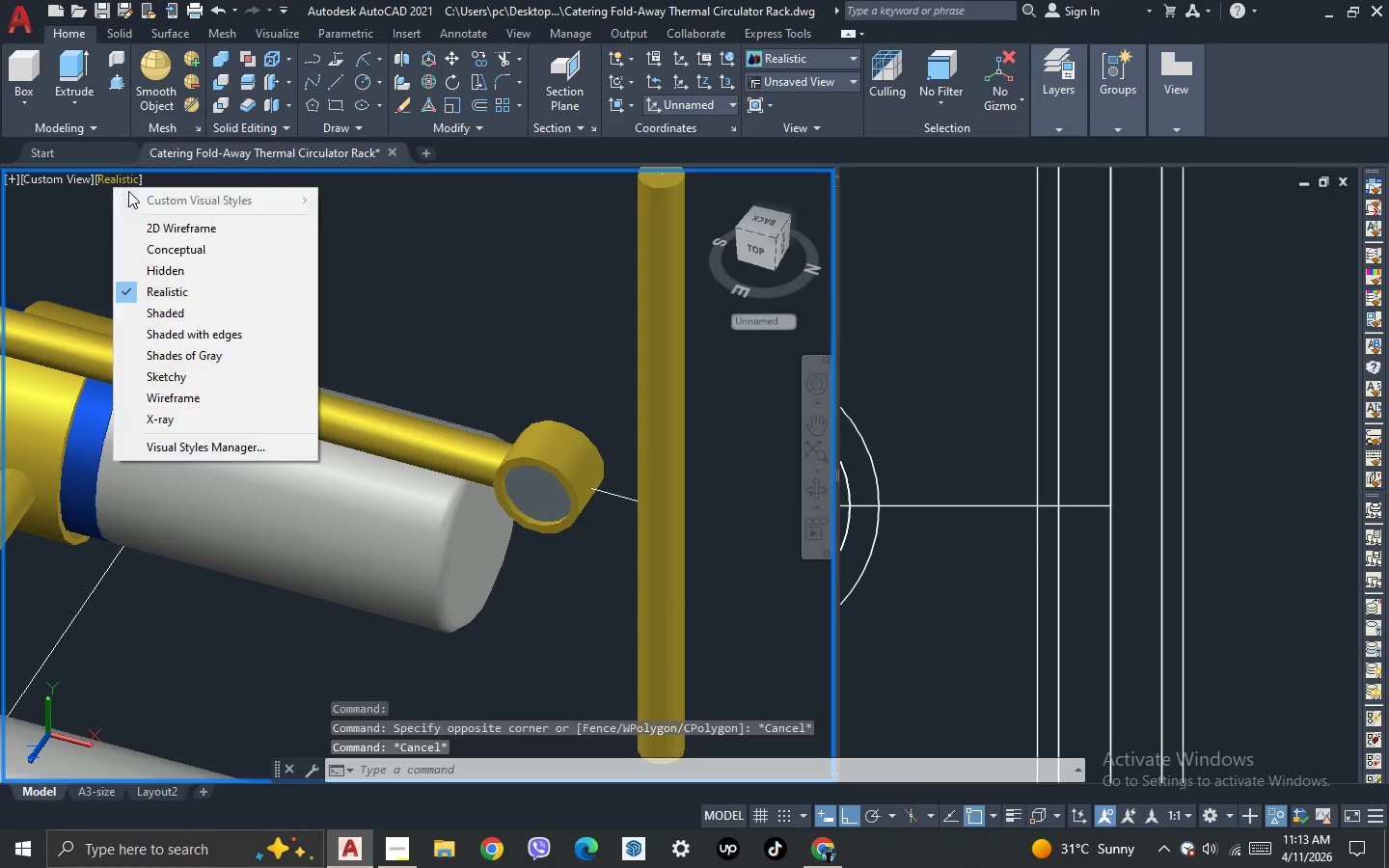 
left_click_drag(start_coordinate=[170, 223], to_coordinate=[175, 227])
 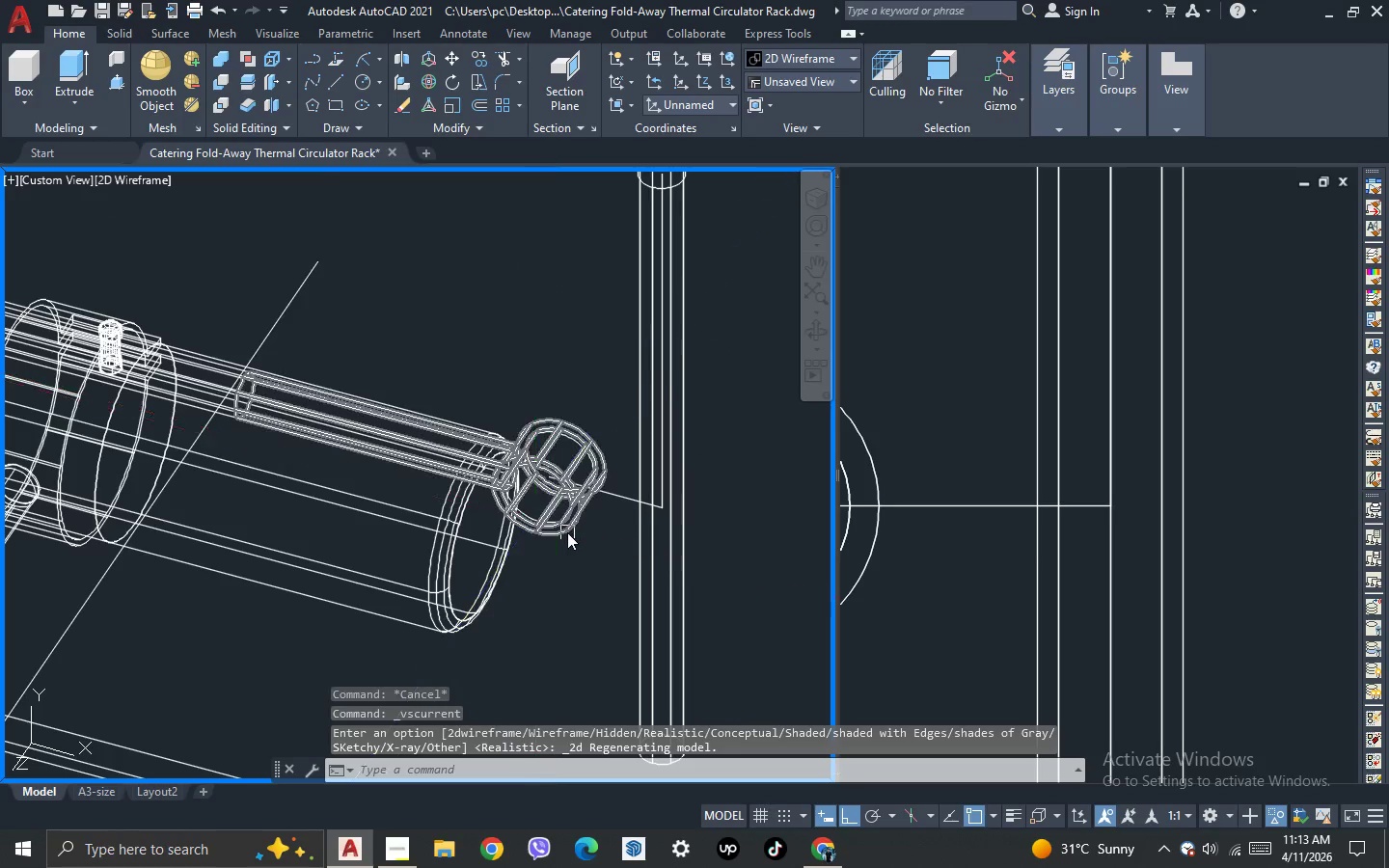 
left_click([568, 532])
 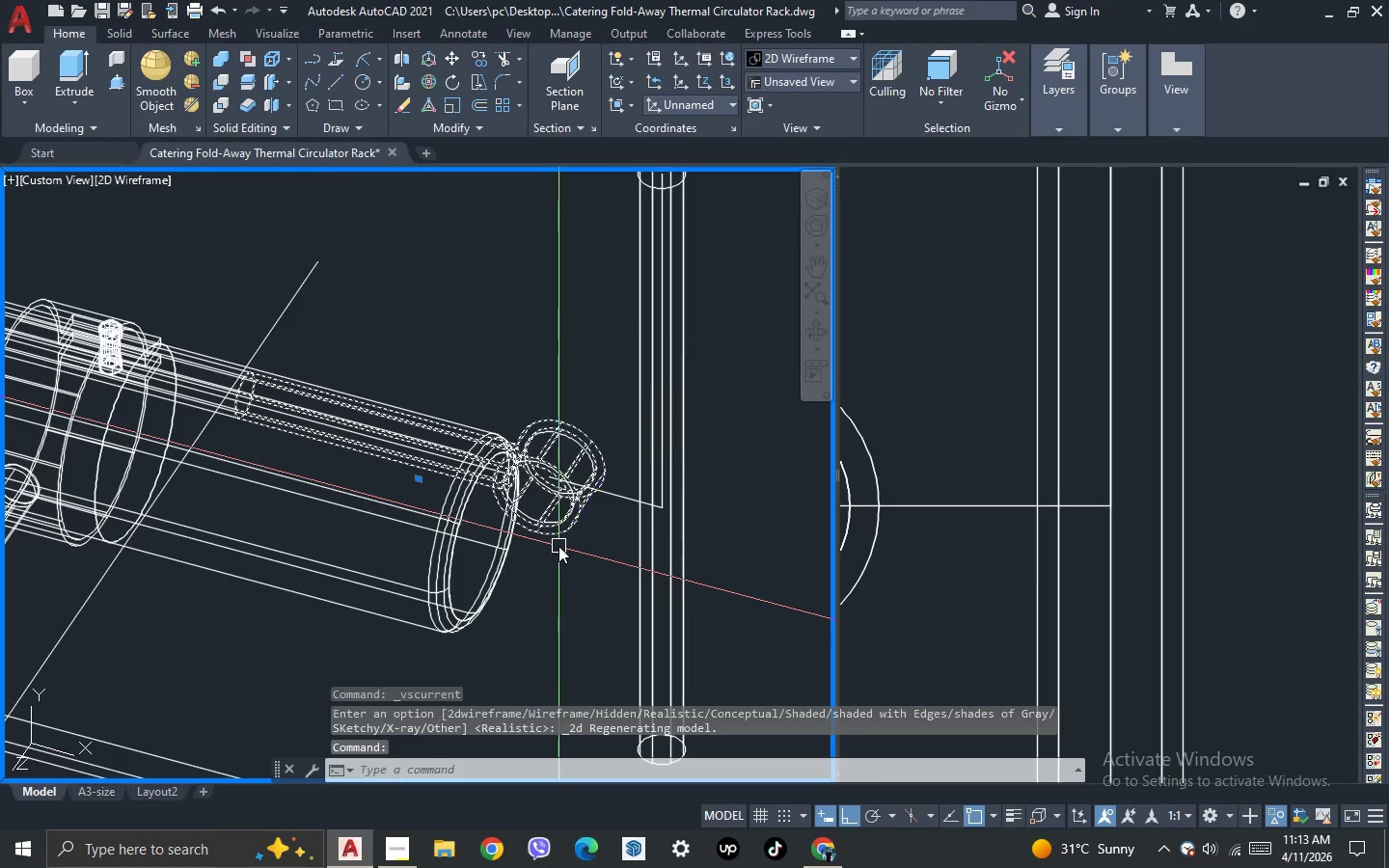 
scroll: coordinate [558, 545], scroll_direction: up, amount: 1.0
 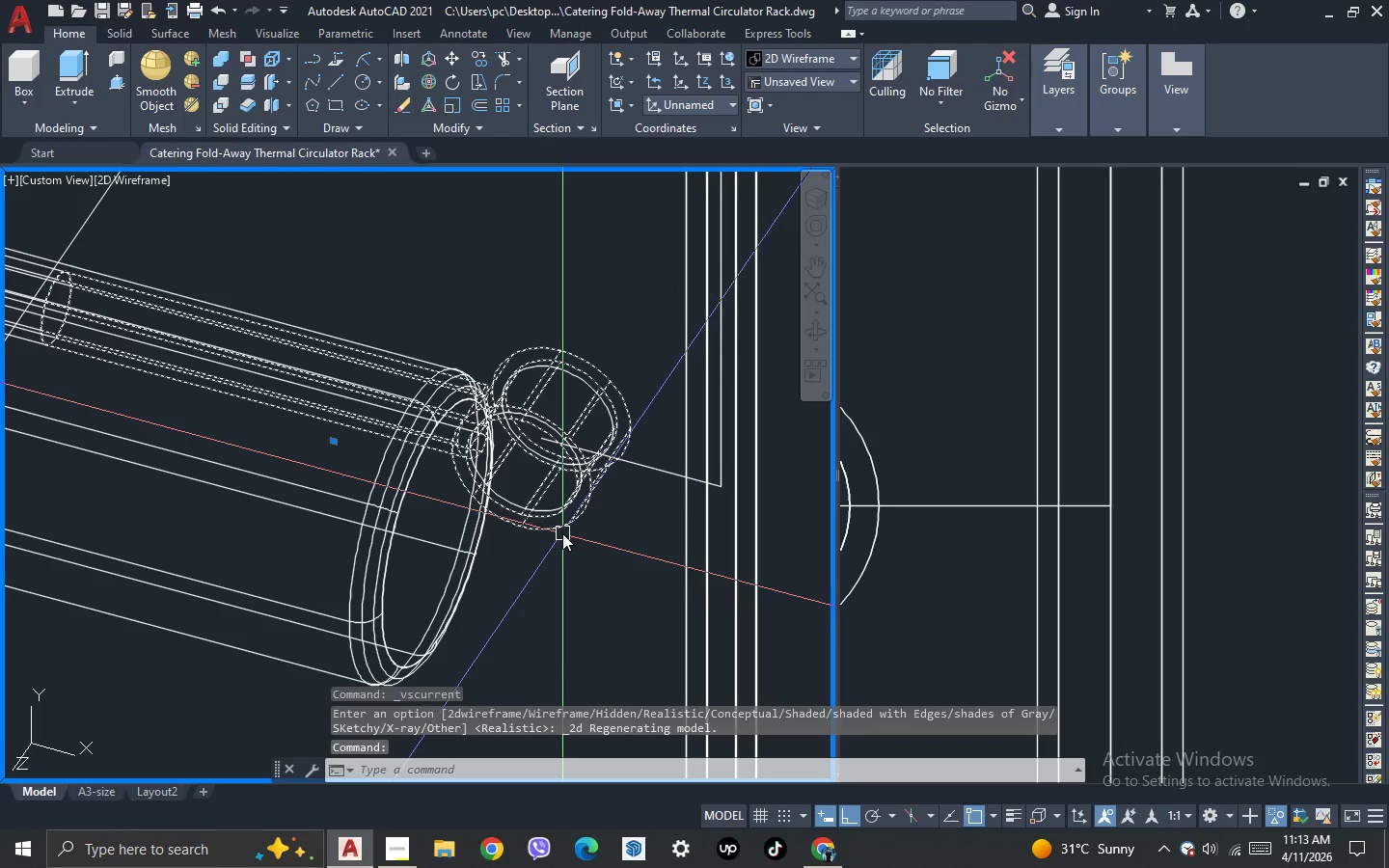 
scroll: coordinate [562, 533], scroll_direction: none, amount: 0.0
 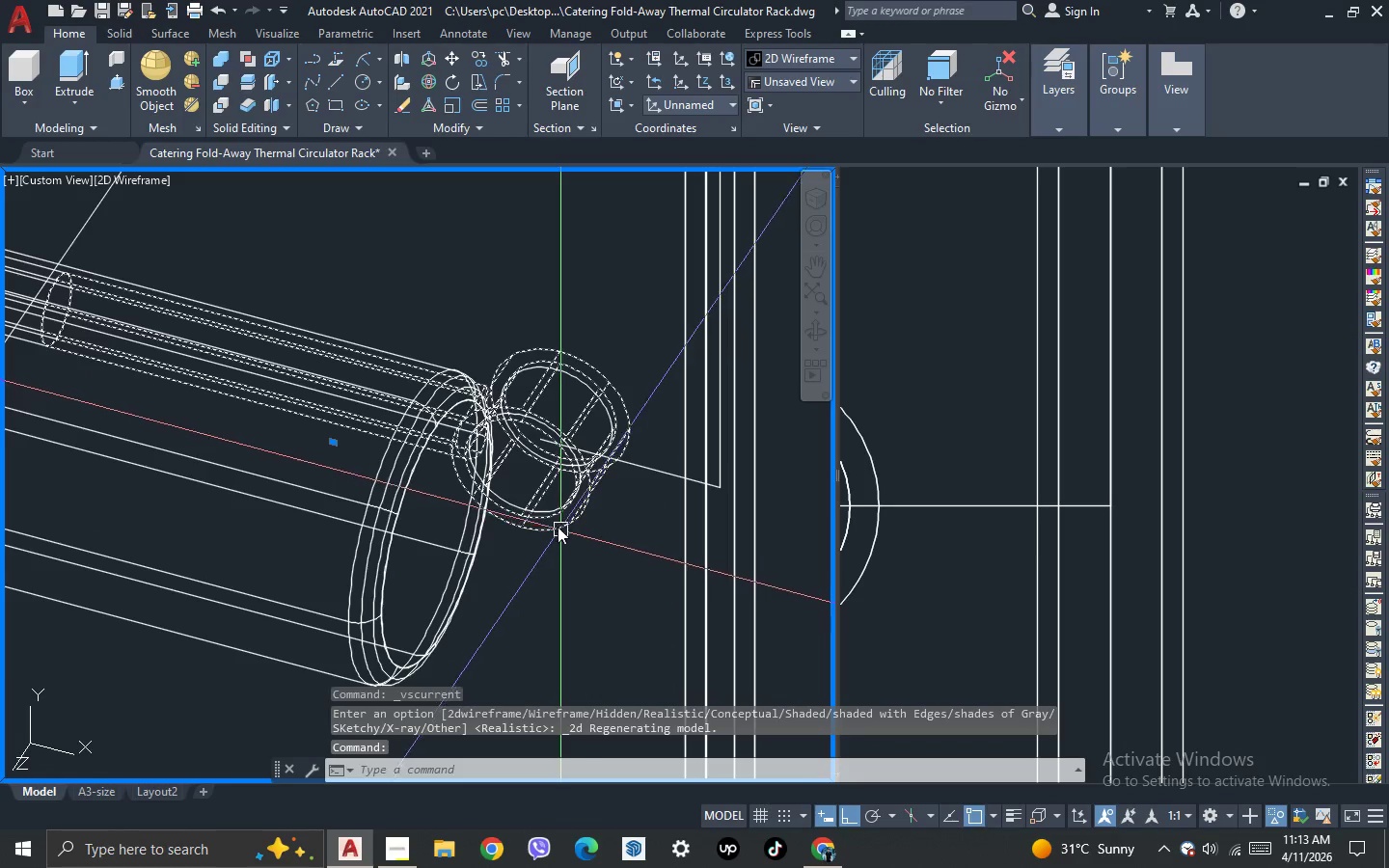 
key(M)
 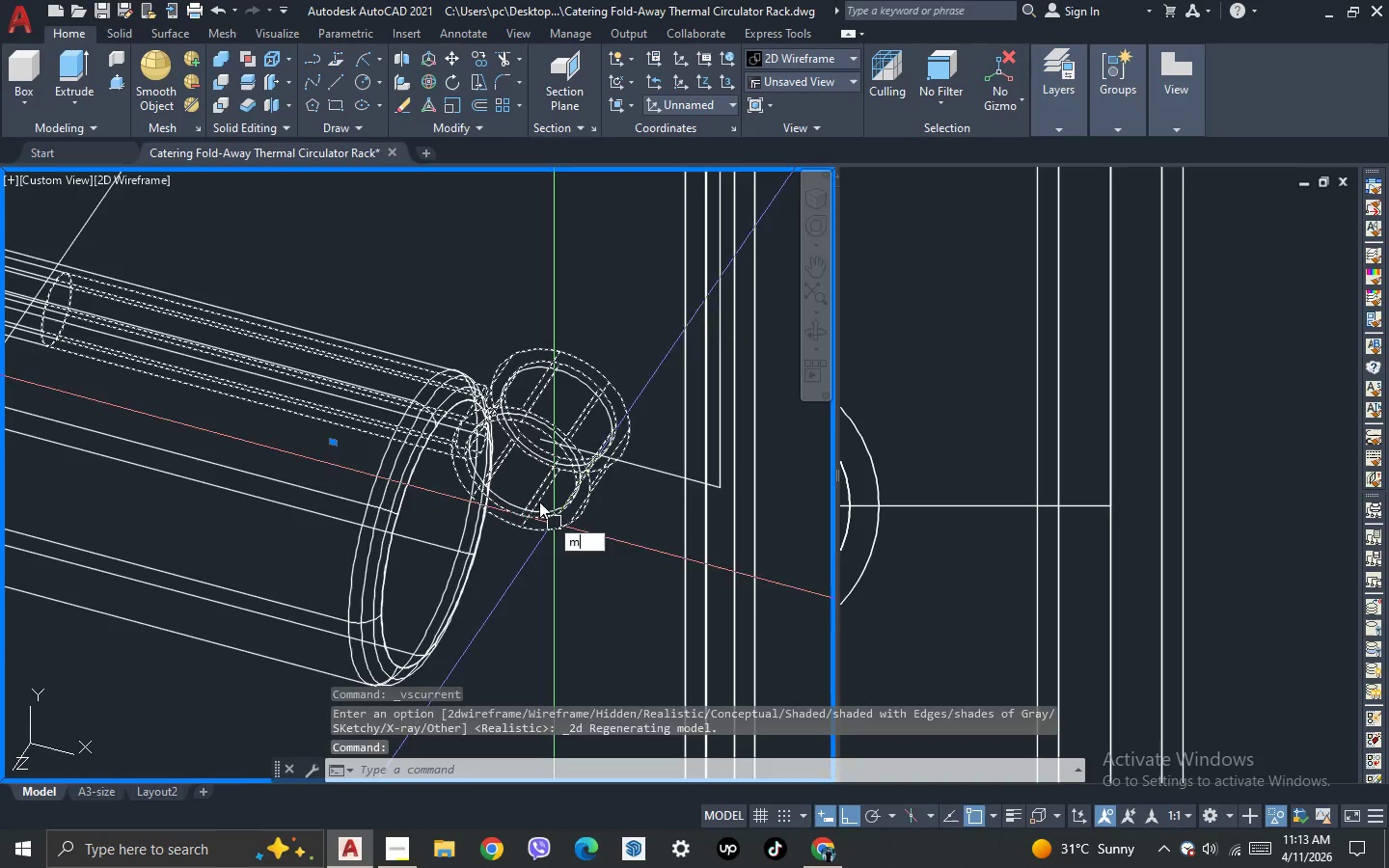 
key(Space)
 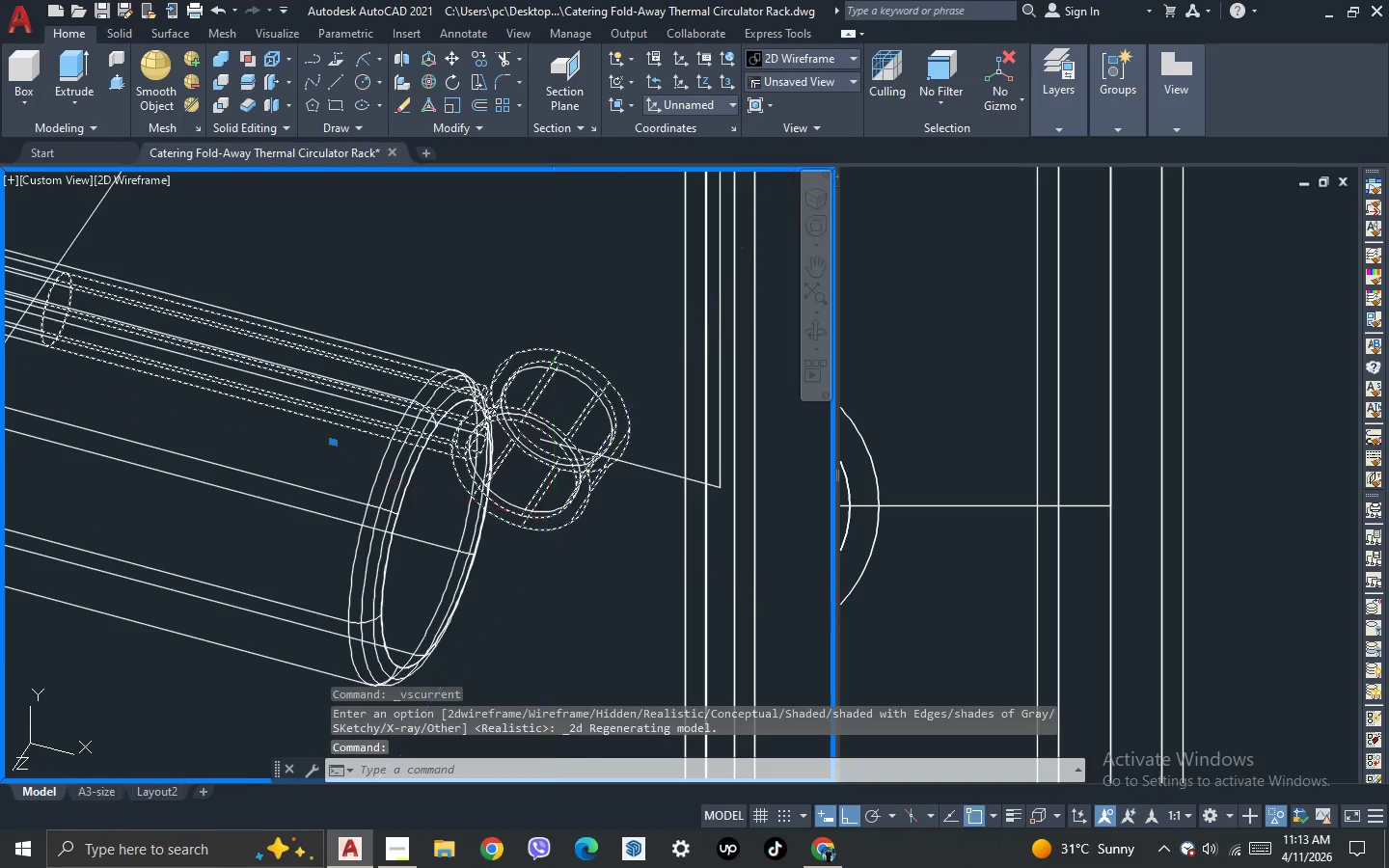 
scroll: coordinate [538, 498], scroll_direction: up, amount: 1.0
 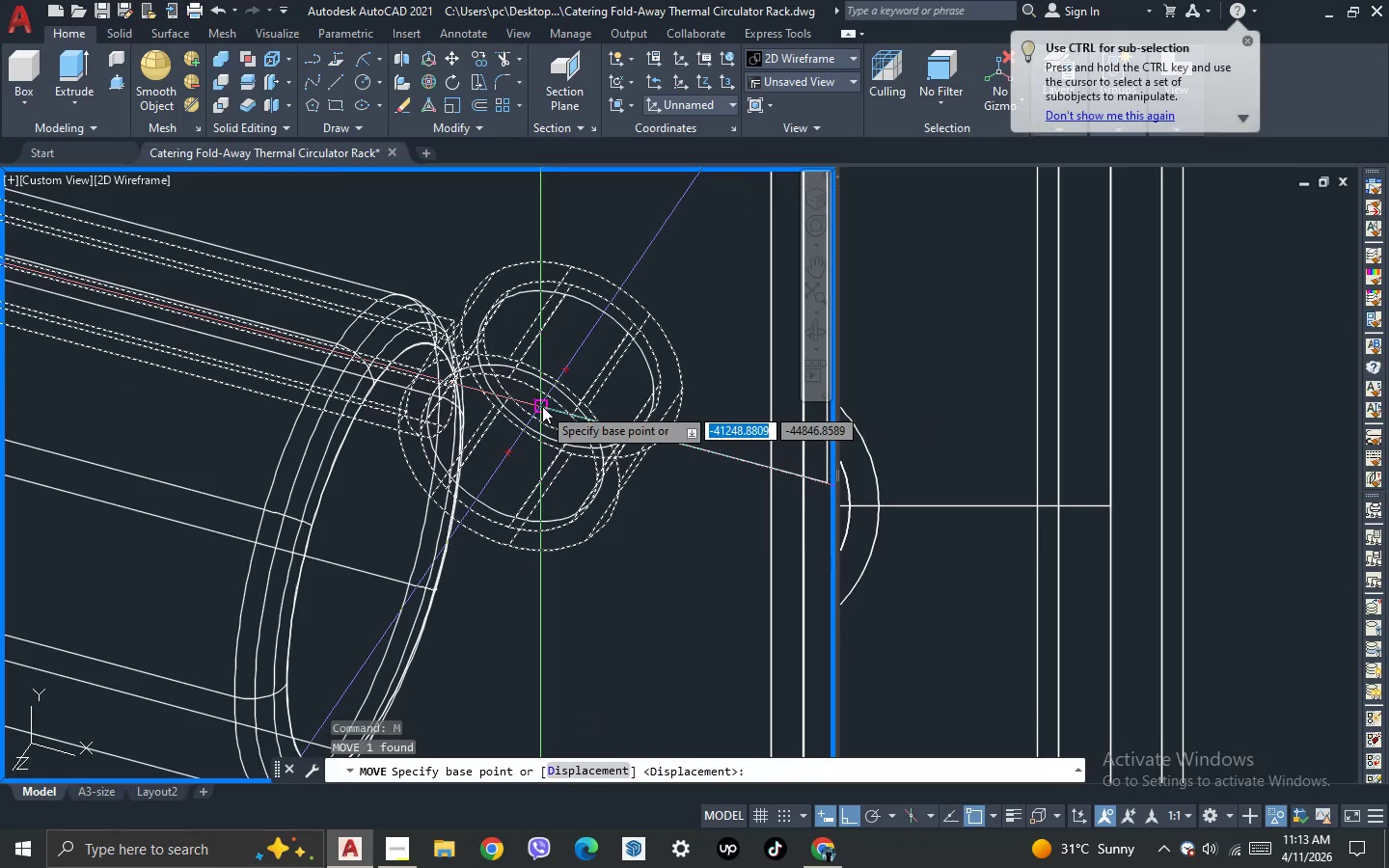 
left_click([543, 406])
 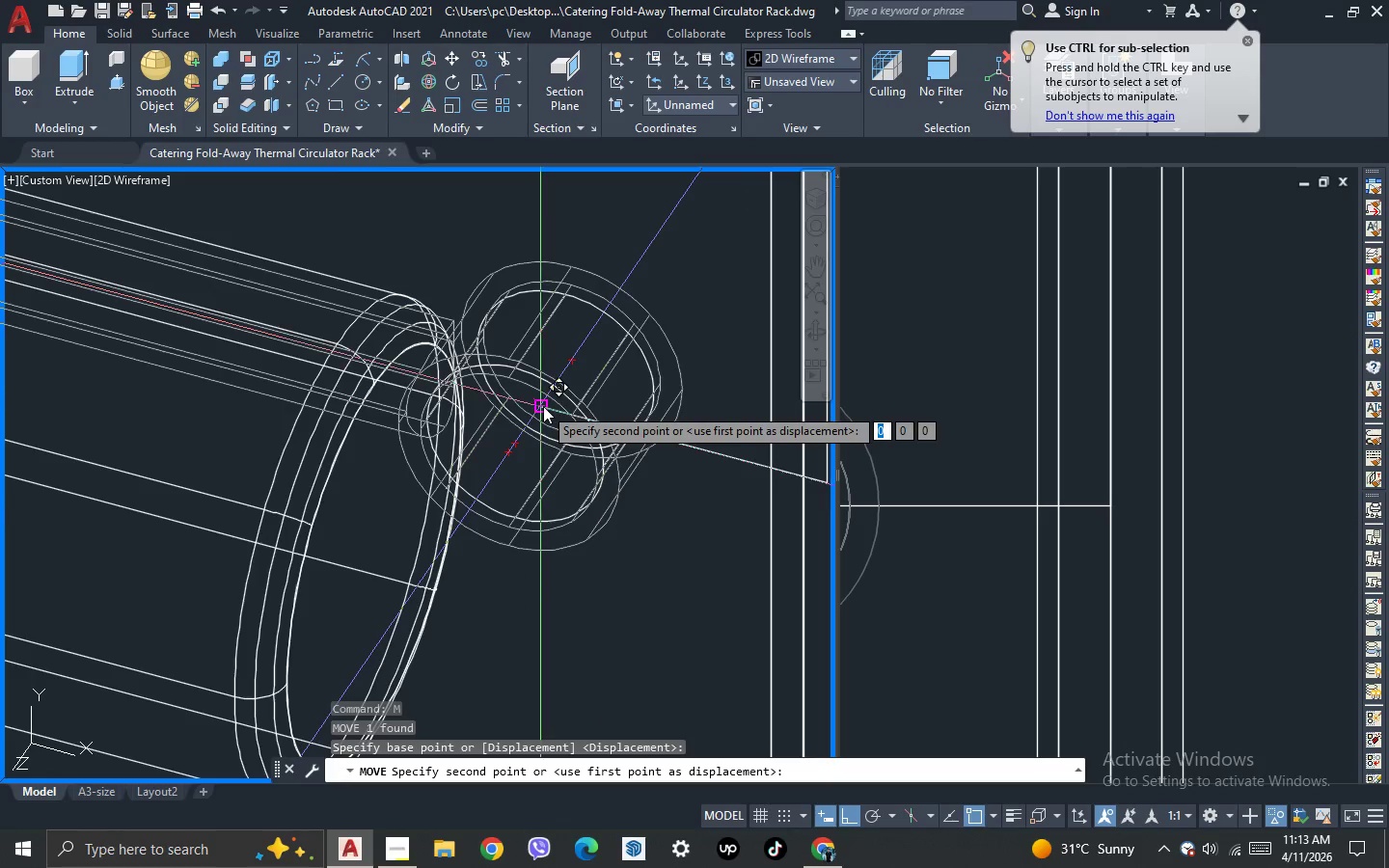 
scroll: coordinate [543, 406], scroll_direction: down, amount: 2.0
 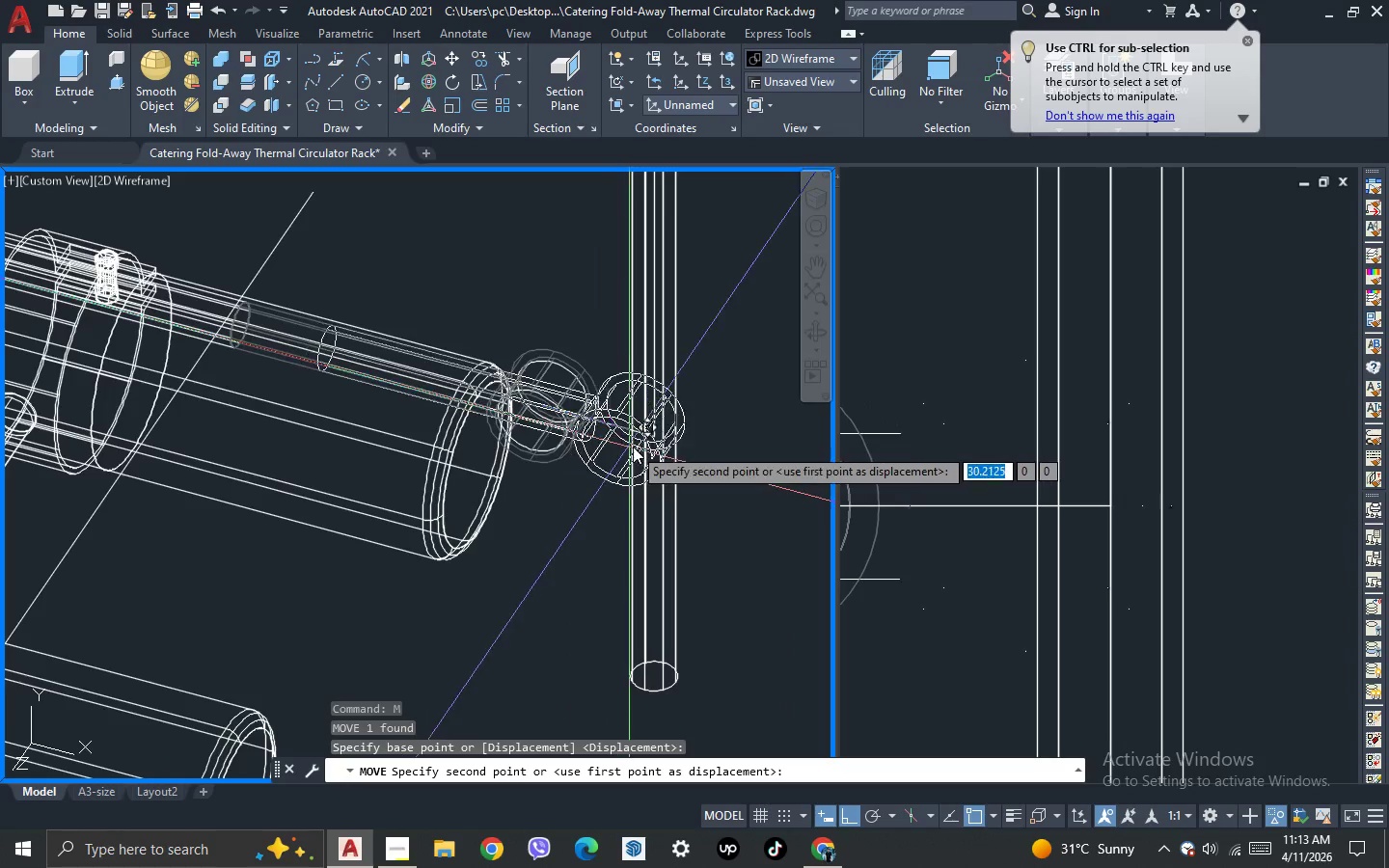 
scroll: coordinate [634, 447], scroll_direction: up, amount: 2.0
 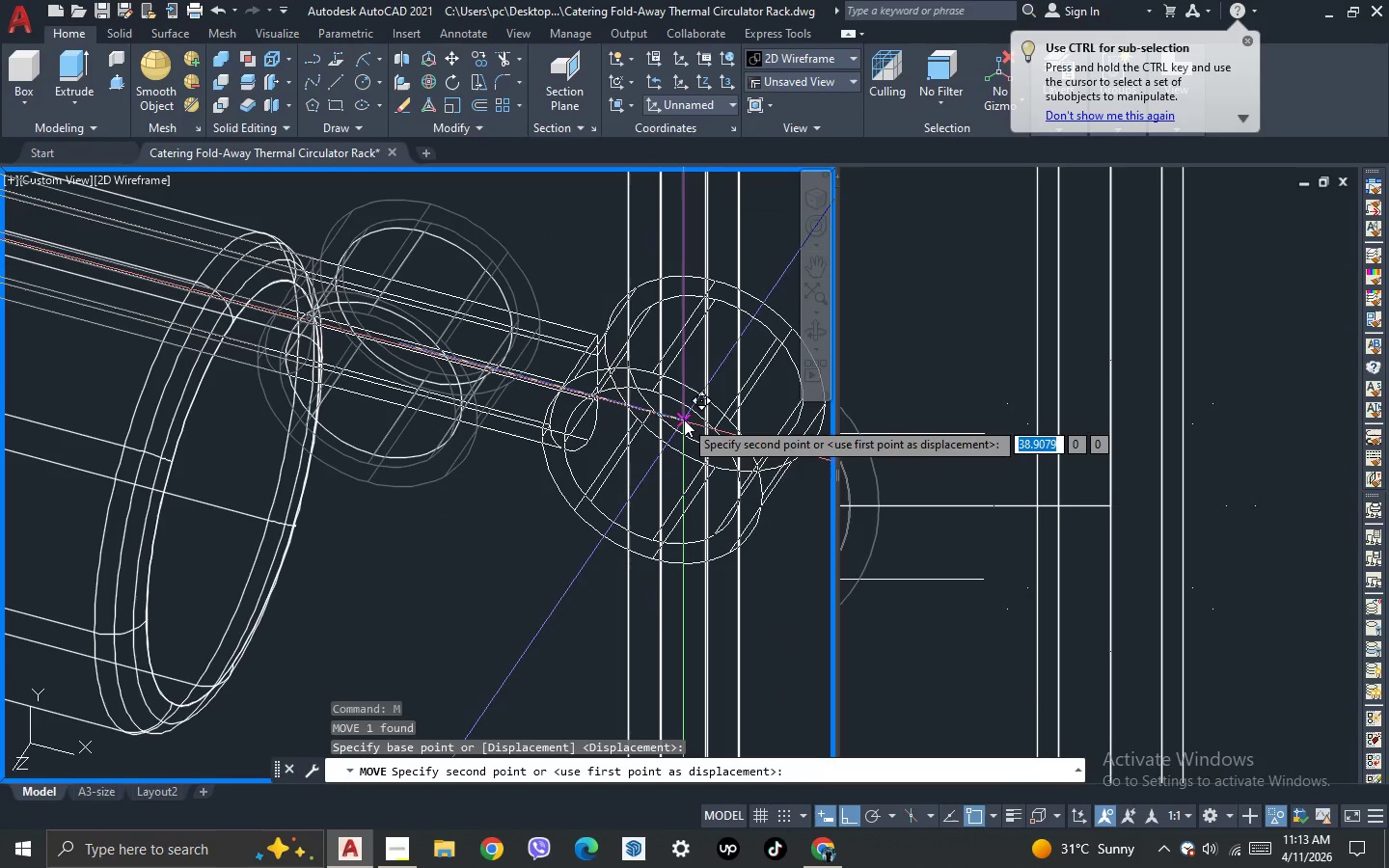 
left_click([684, 420])
 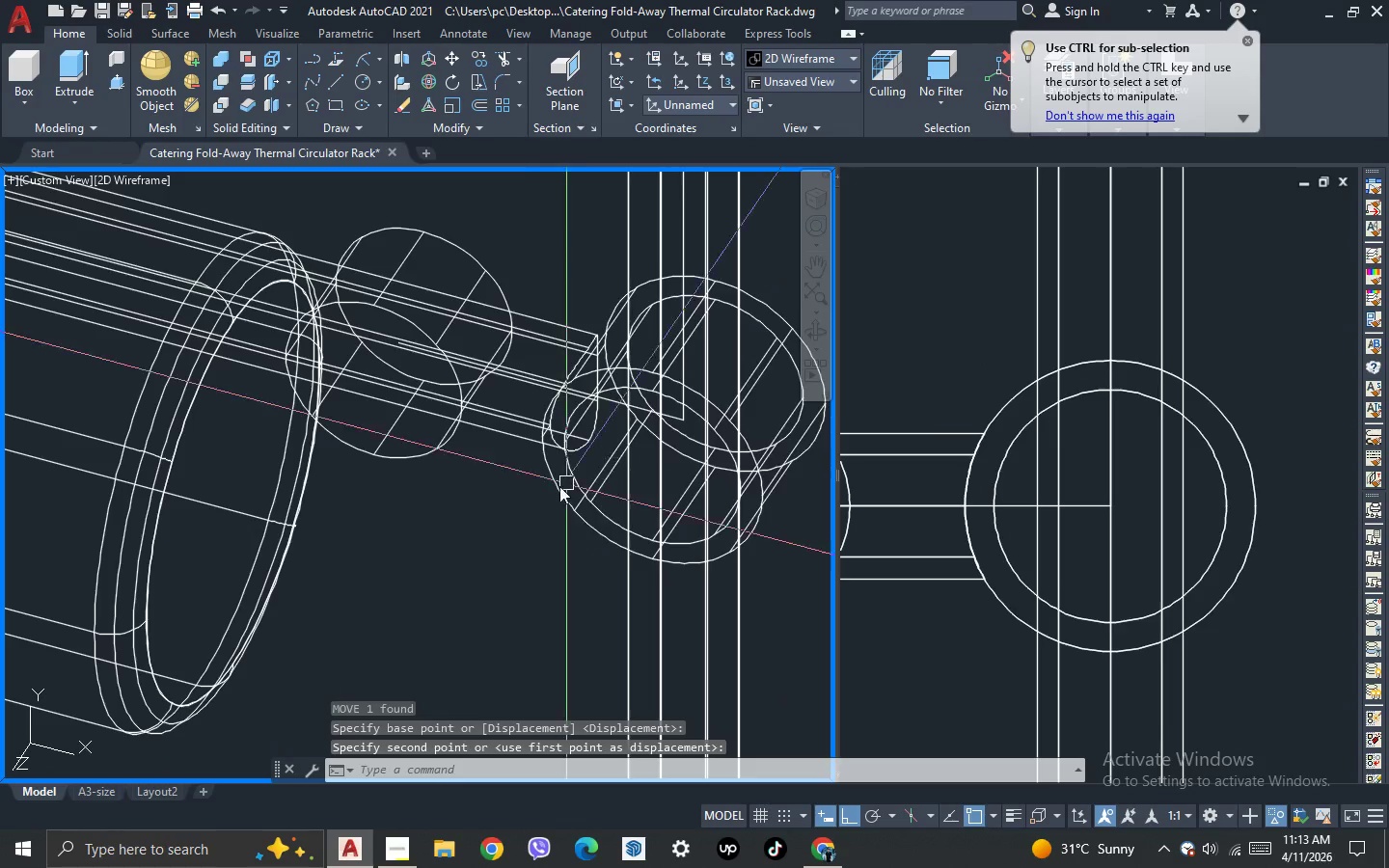 
key(Escape)
 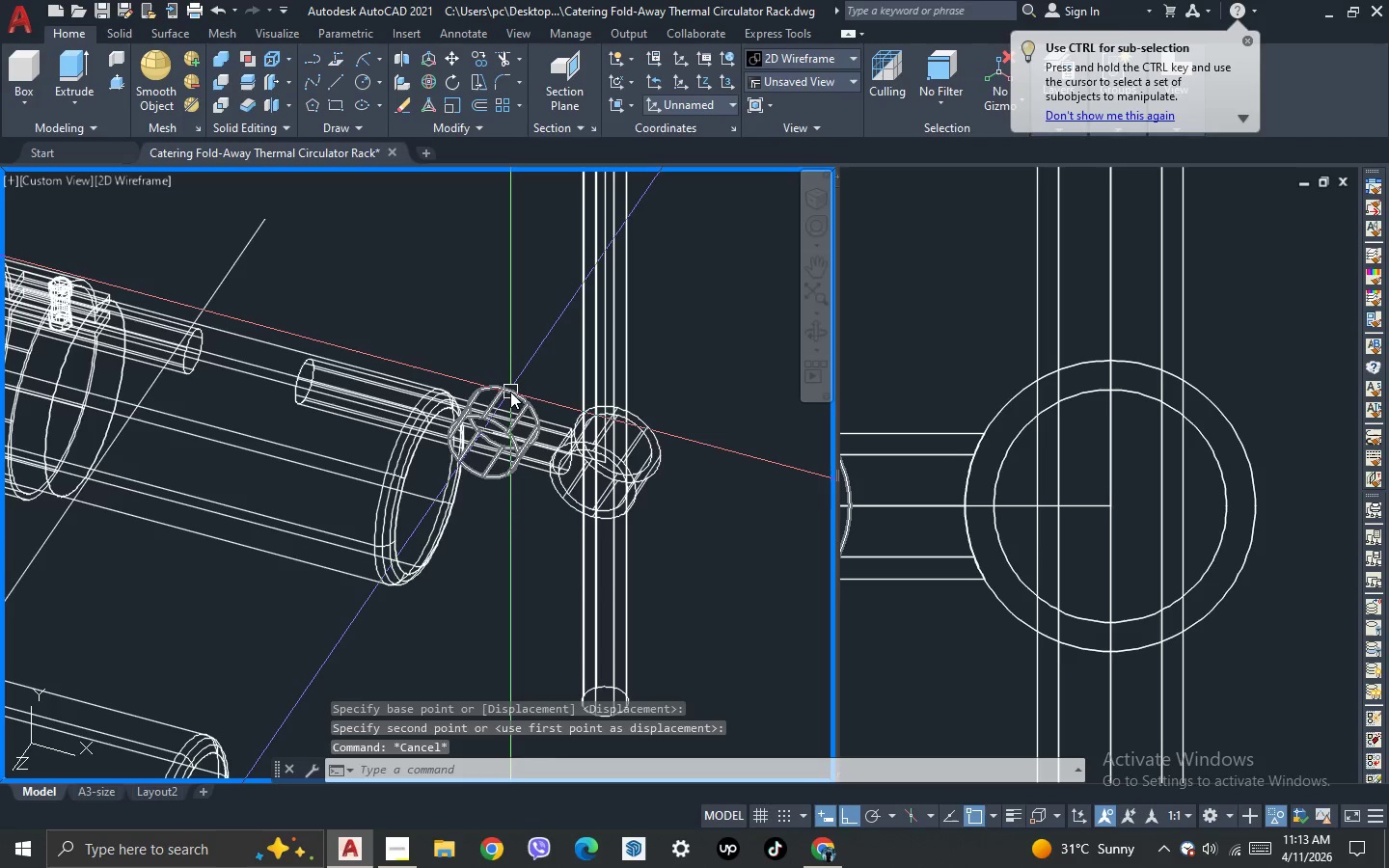 
scroll: coordinate [554, 490], scroll_direction: down, amount: 2.0
 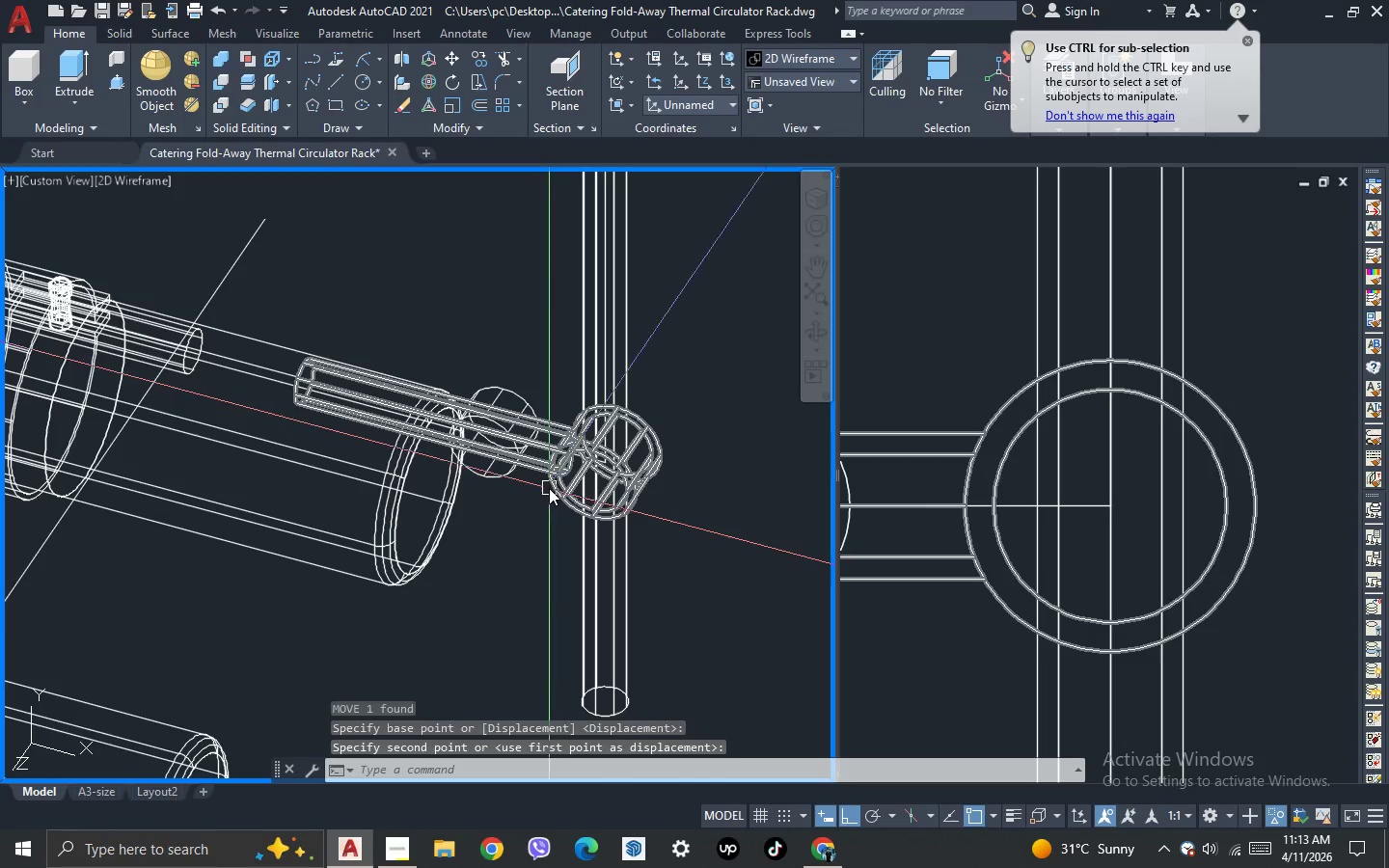 
key(Control+Z)
 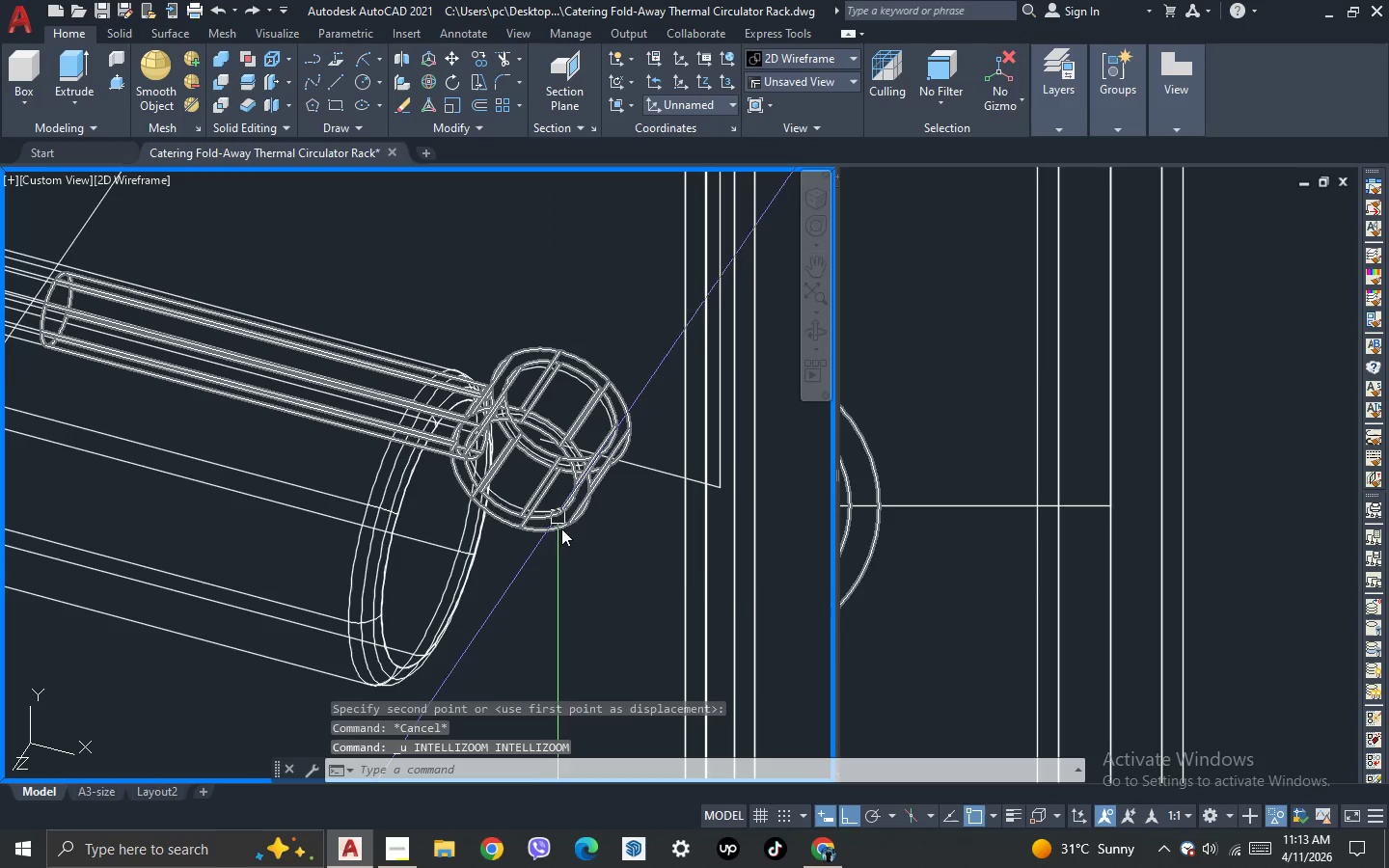 
left_click_drag(start_coordinate=[564, 554], to_coordinate=[564, 548])
 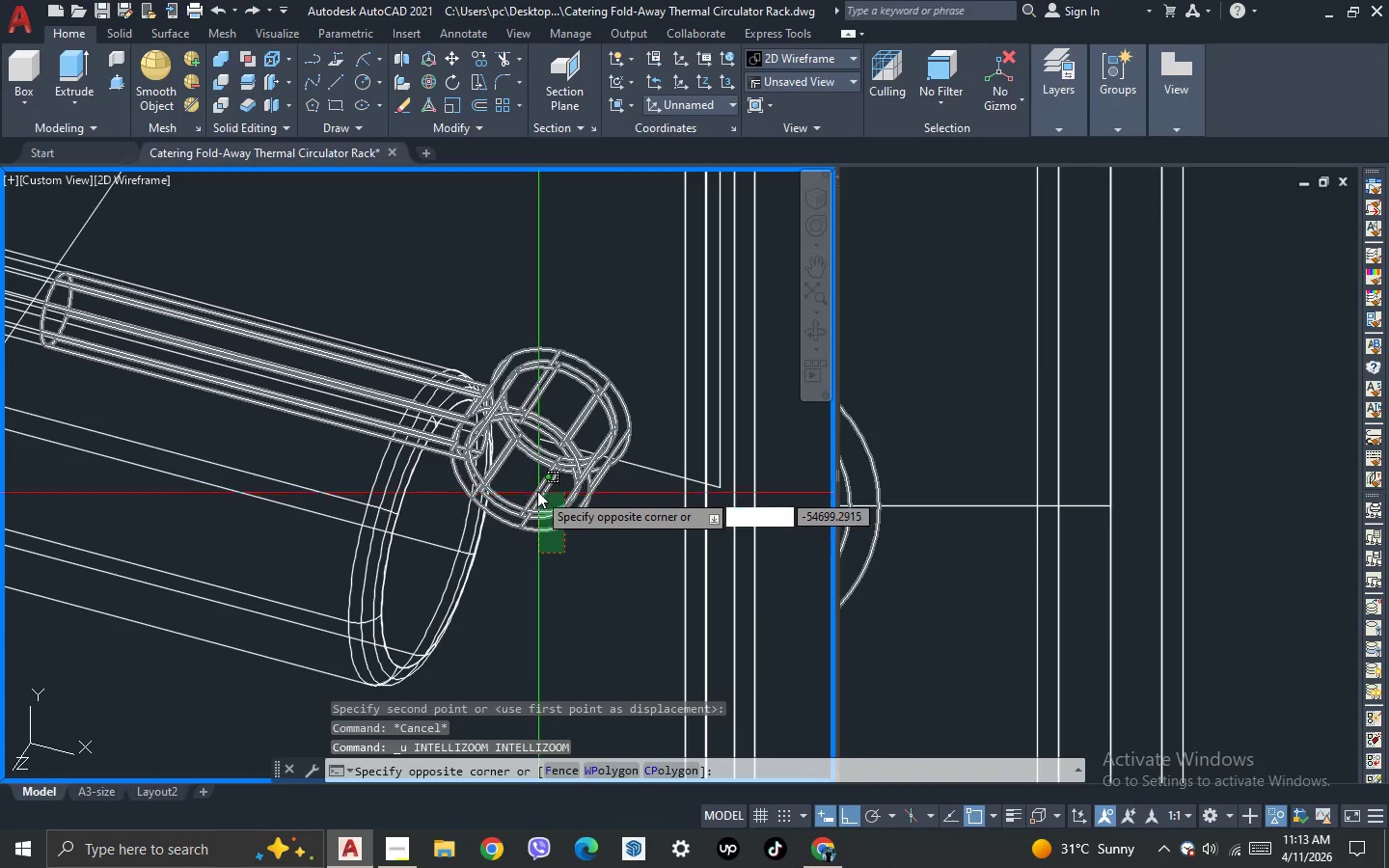 
left_click([536, 489])
 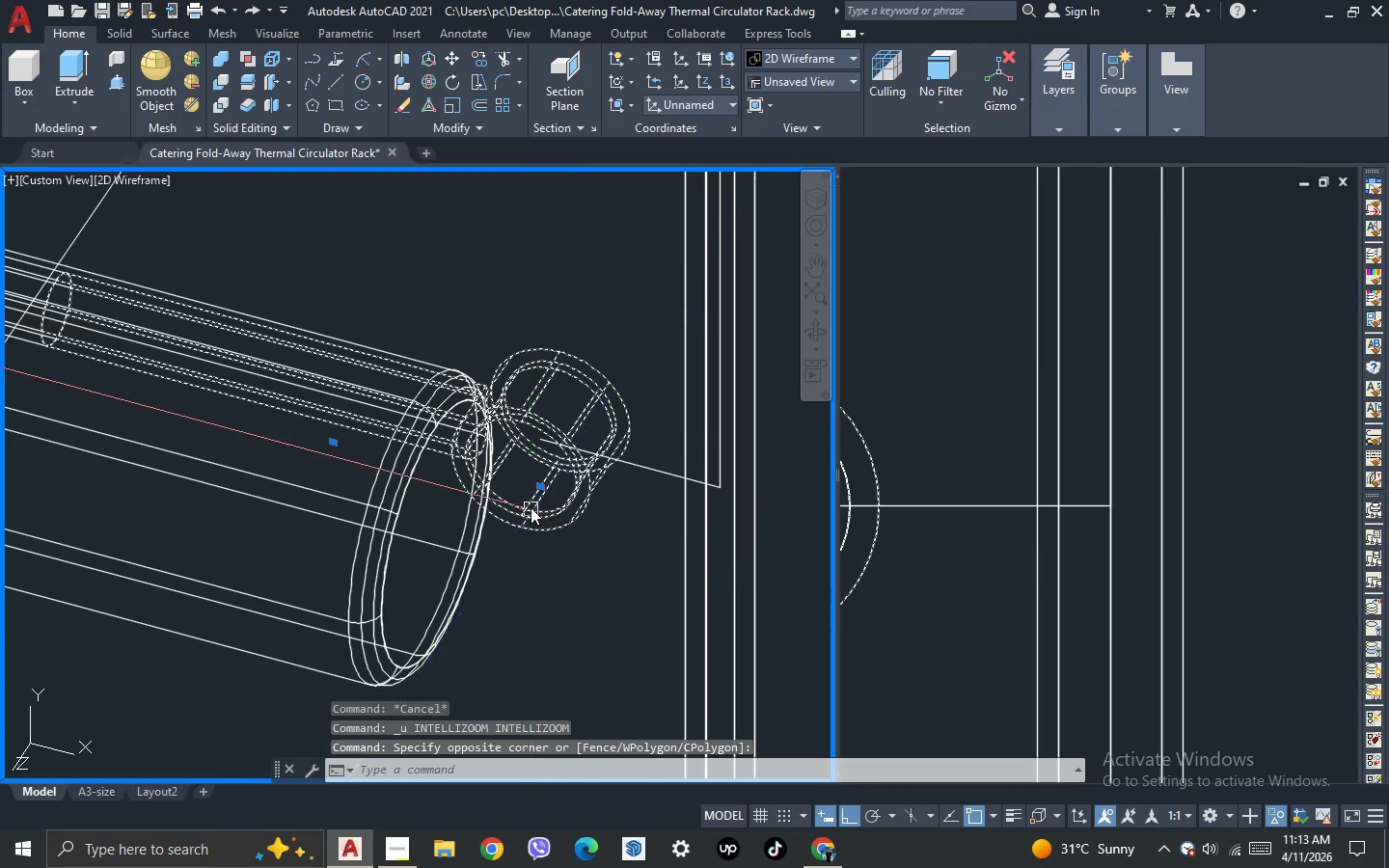 
key(M)
 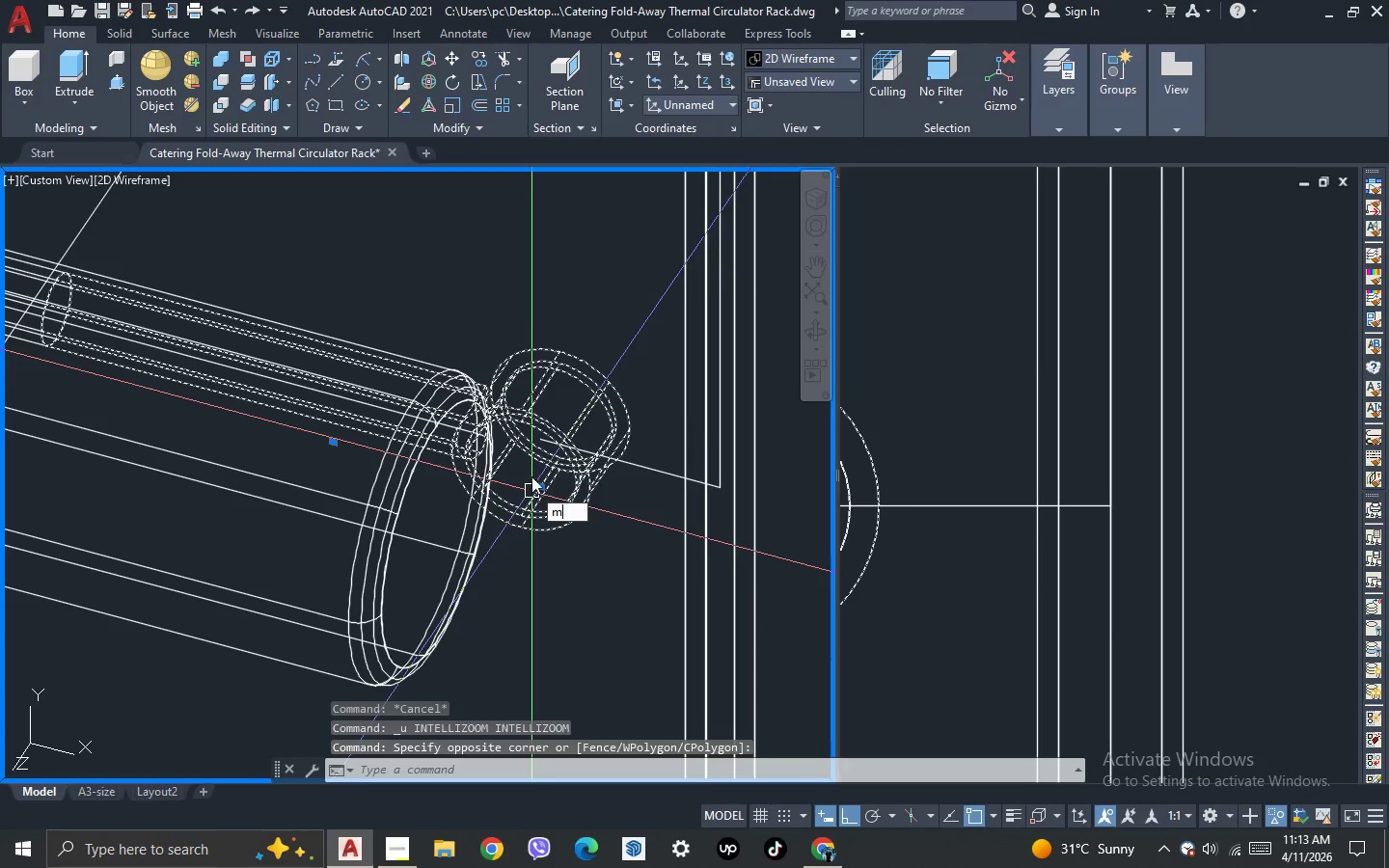 
key(Space)
 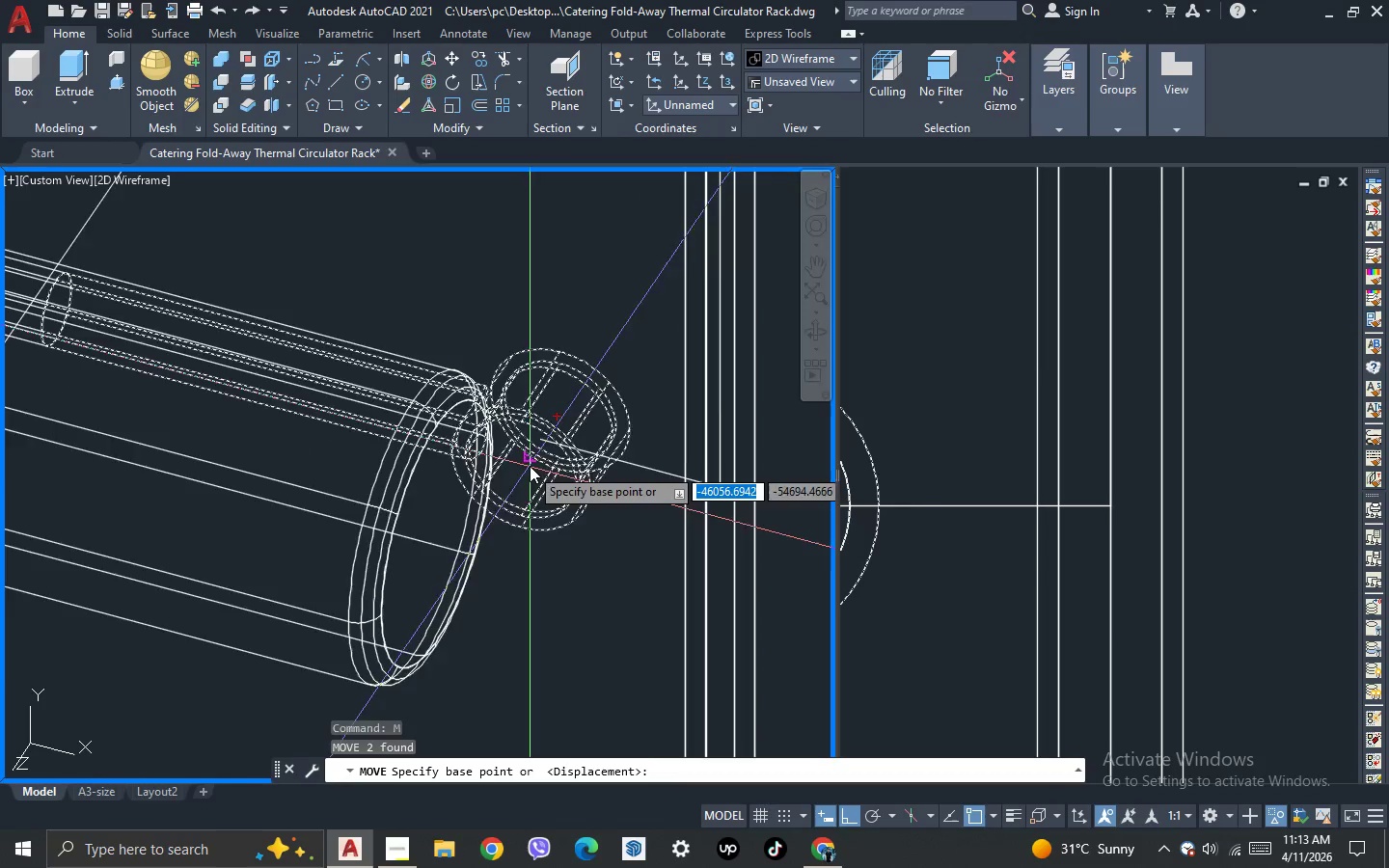 
scroll: coordinate [530, 465], scroll_direction: up, amount: 2.0
 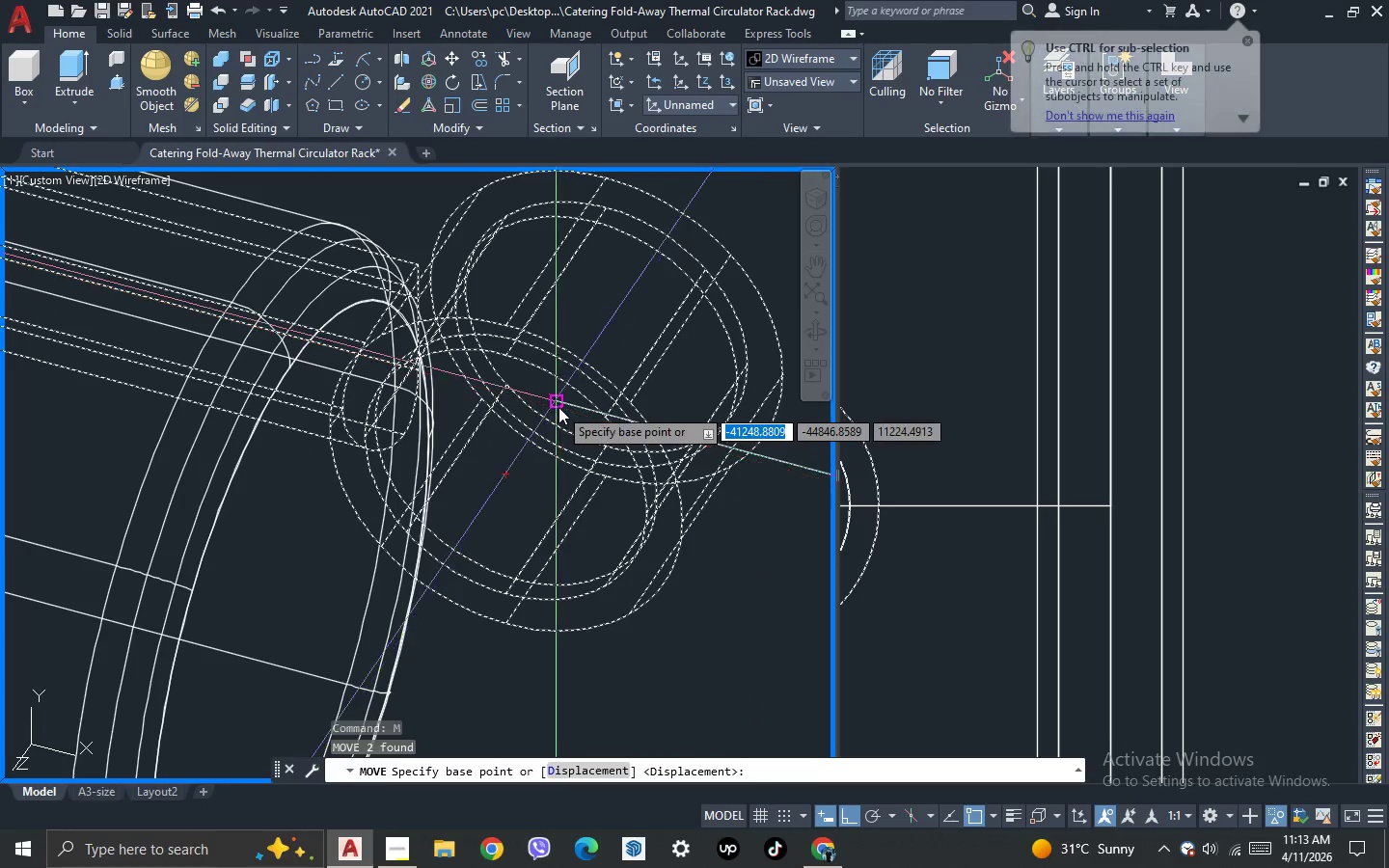 
left_click([558, 404])
 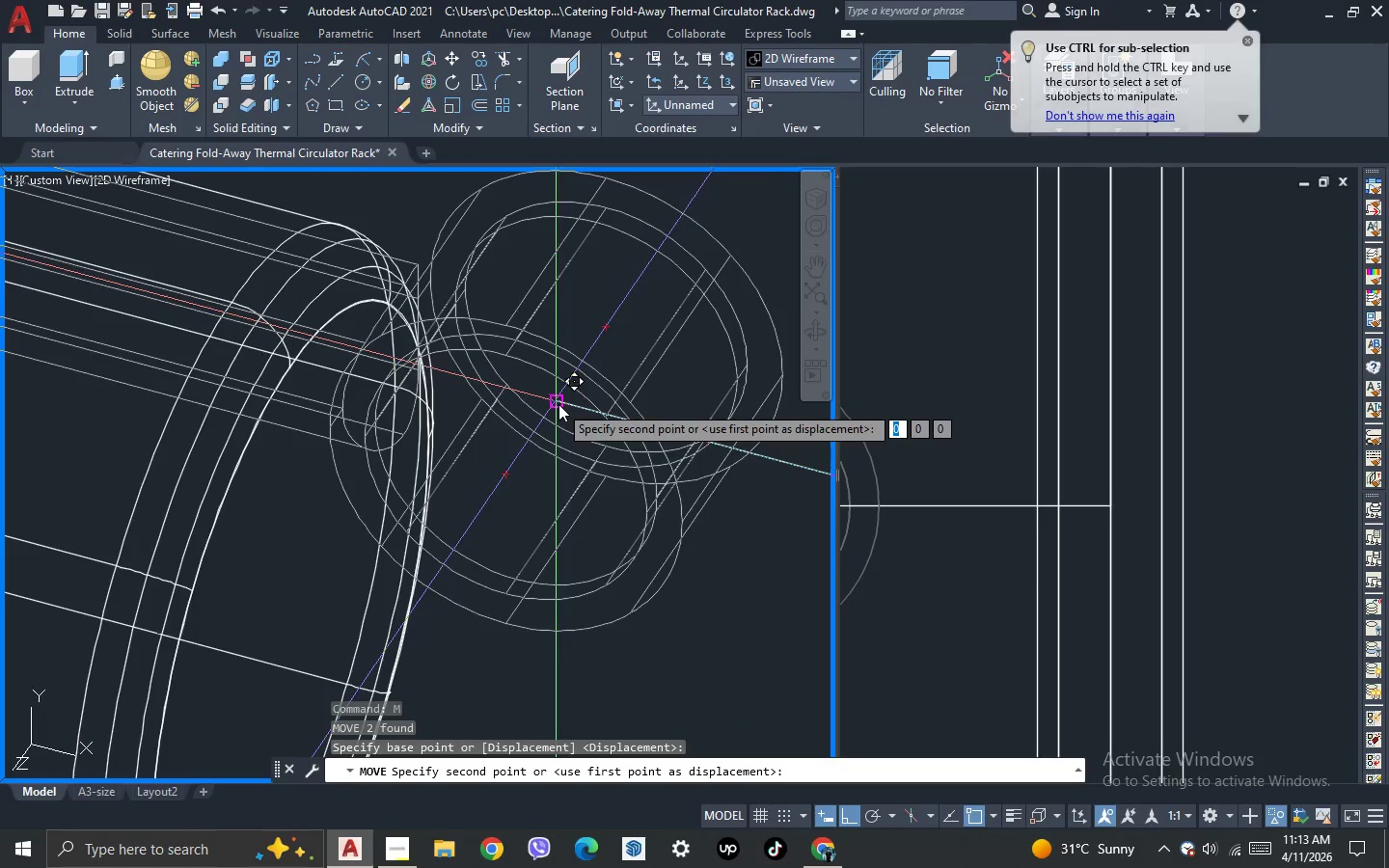 
scroll: coordinate [558, 404], scroll_direction: down, amount: 3.0
 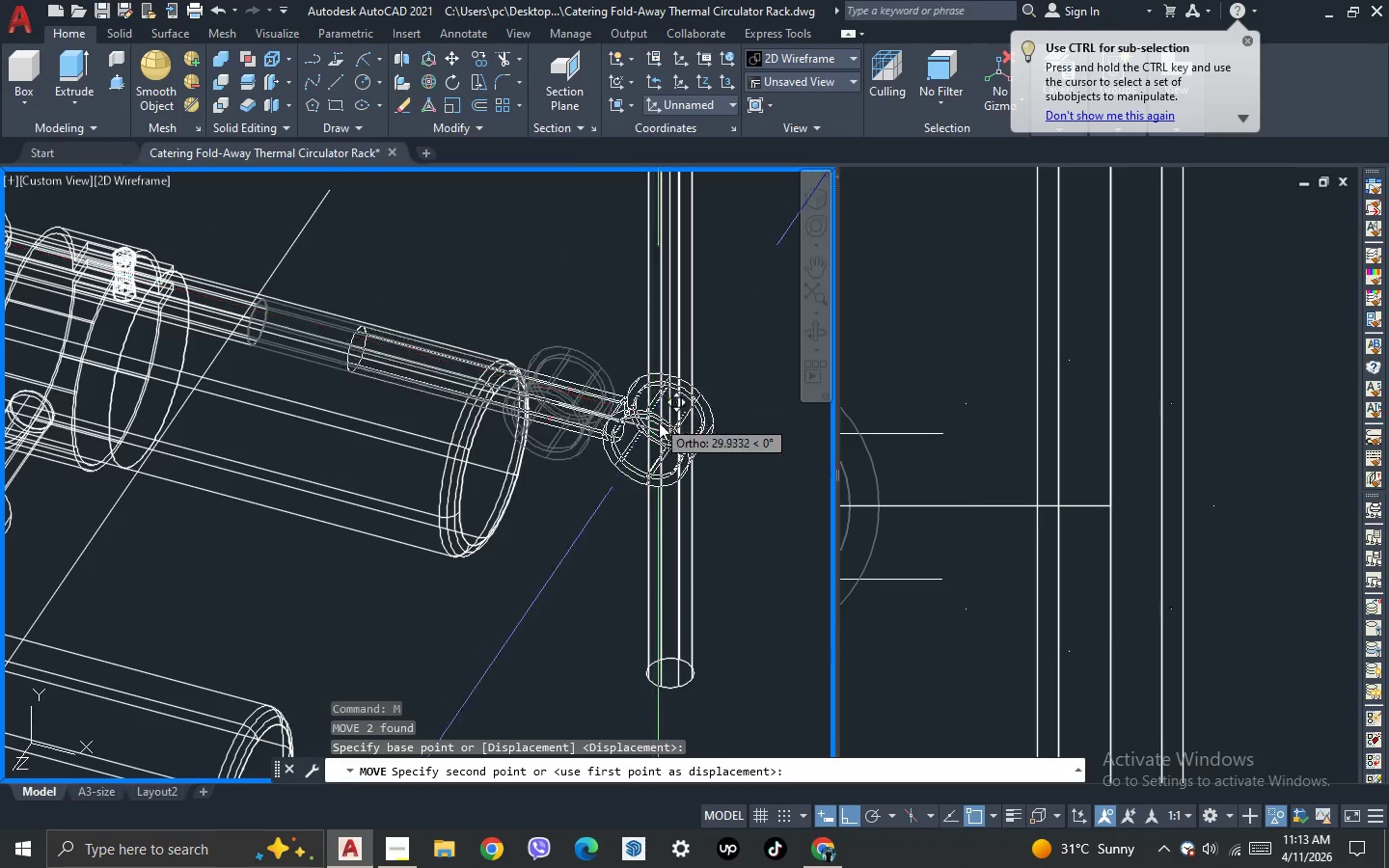 
scroll: coordinate [687, 448], scroll_direction: up, amount: 5.0
 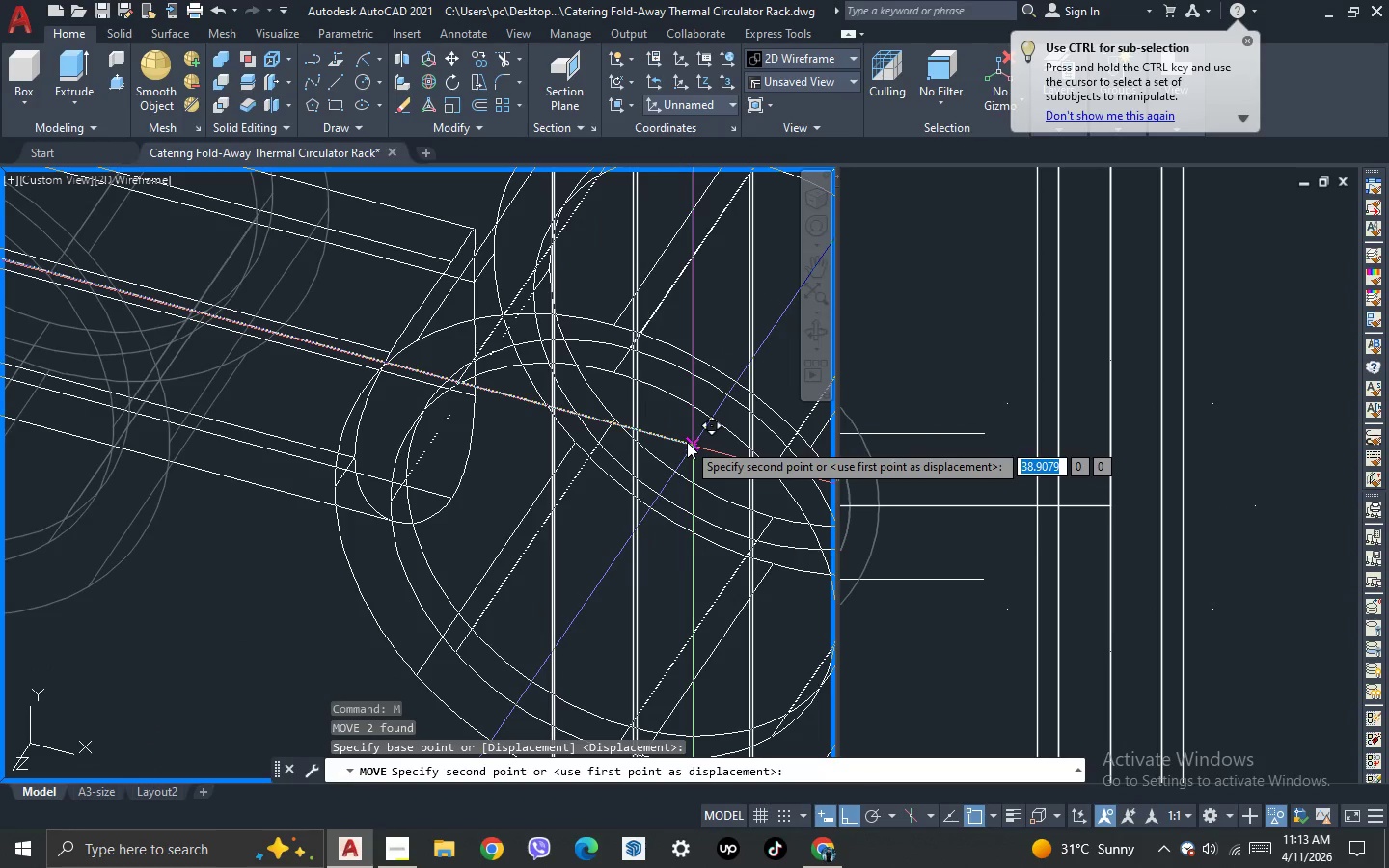 
left_click([687, 442])
 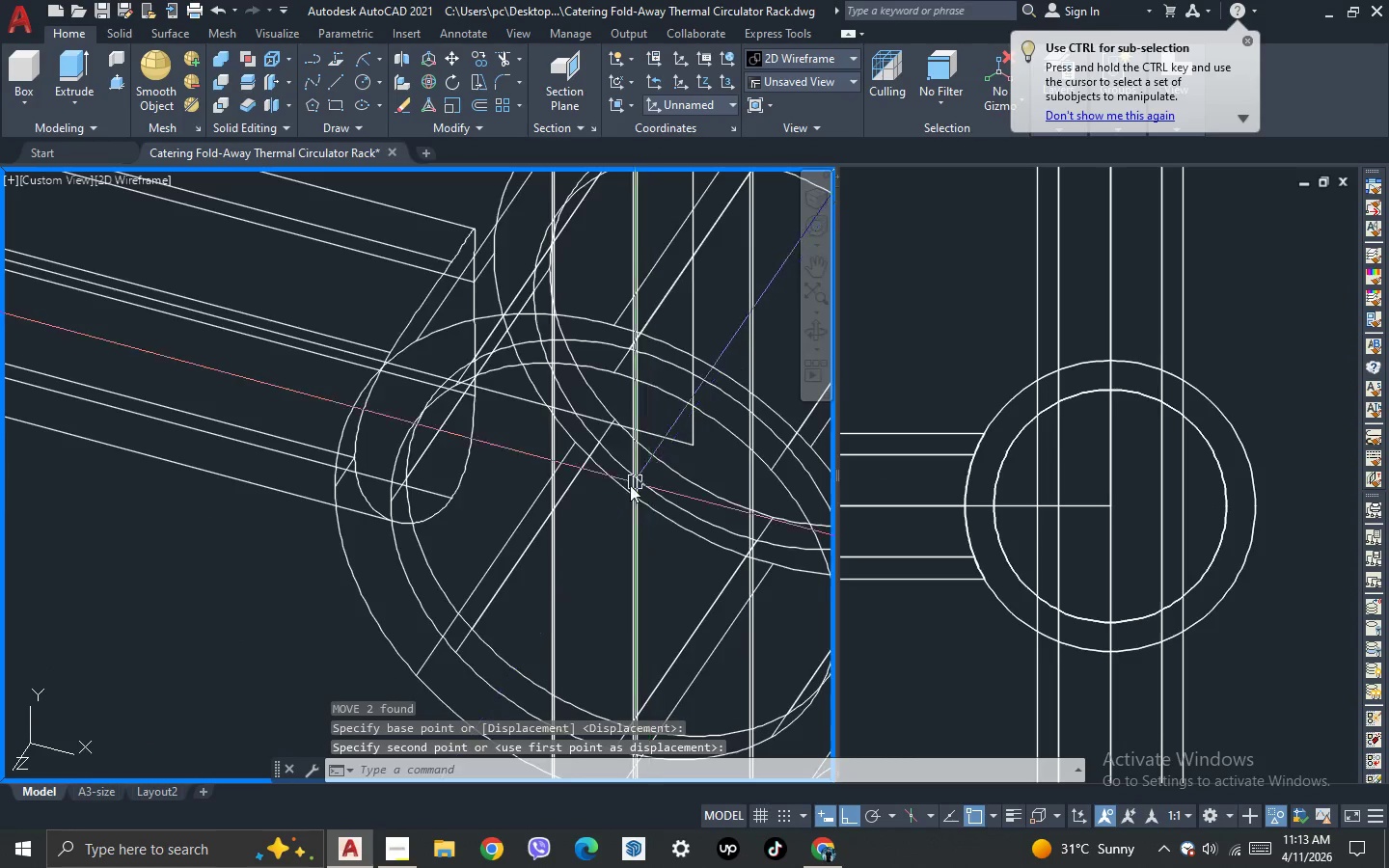 
scroll: coordinate [517, 501], scroll_direction: down, amount: 5.0
 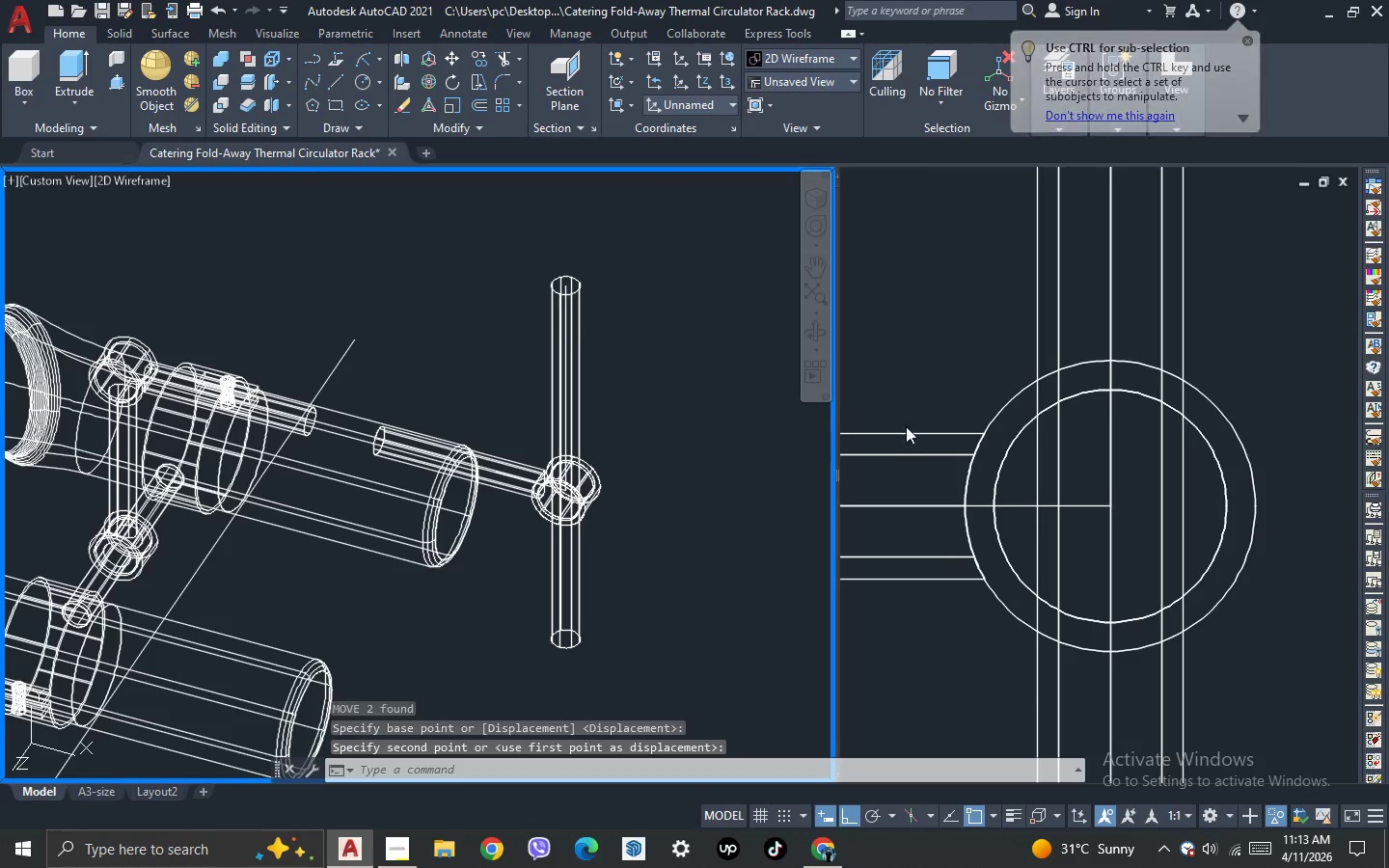 
left_click([668, 366])
 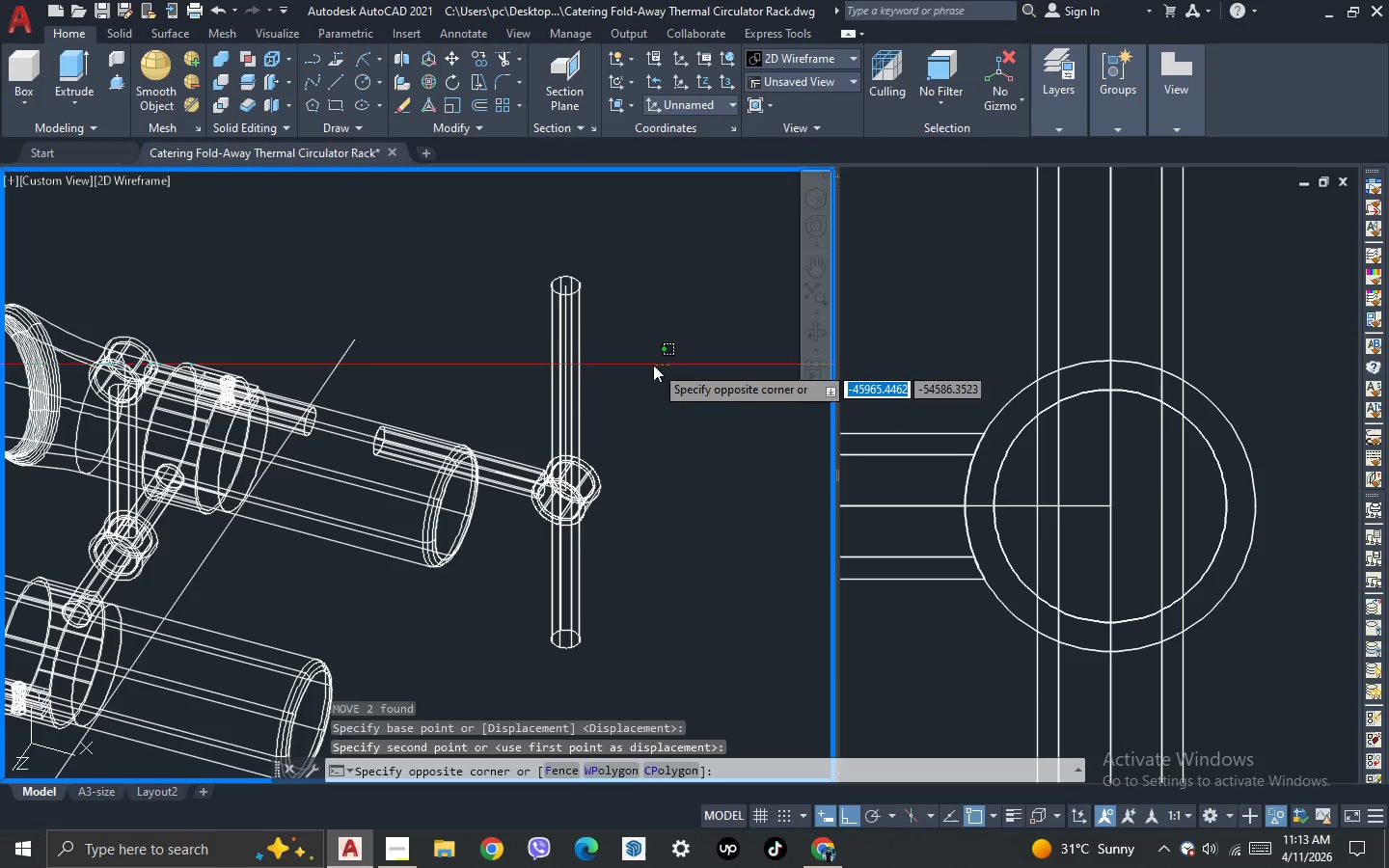 
key(Escape)
 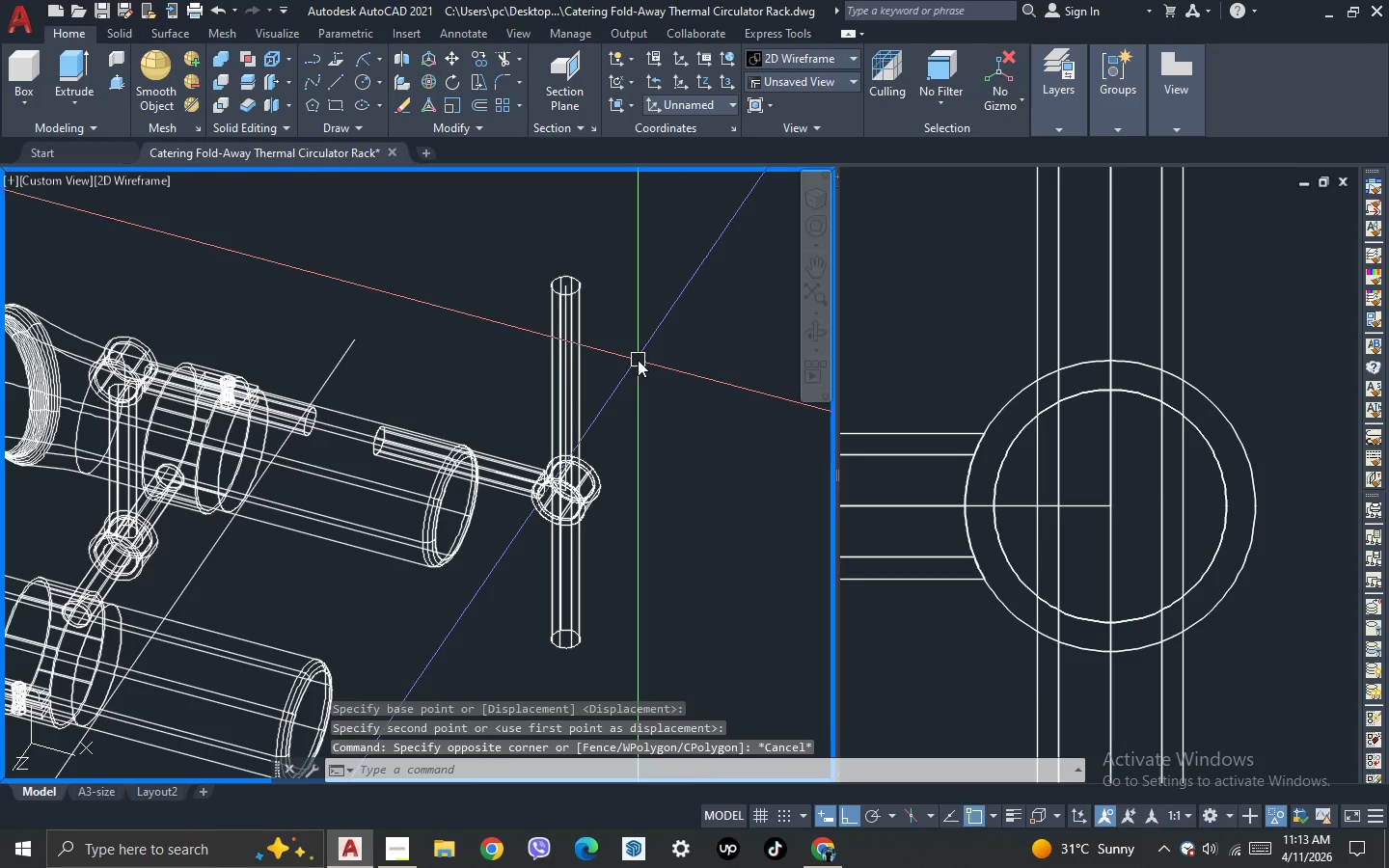 
left_click_drag(start_coordinate=[637, 360], to_coordinate=[630, 348])
 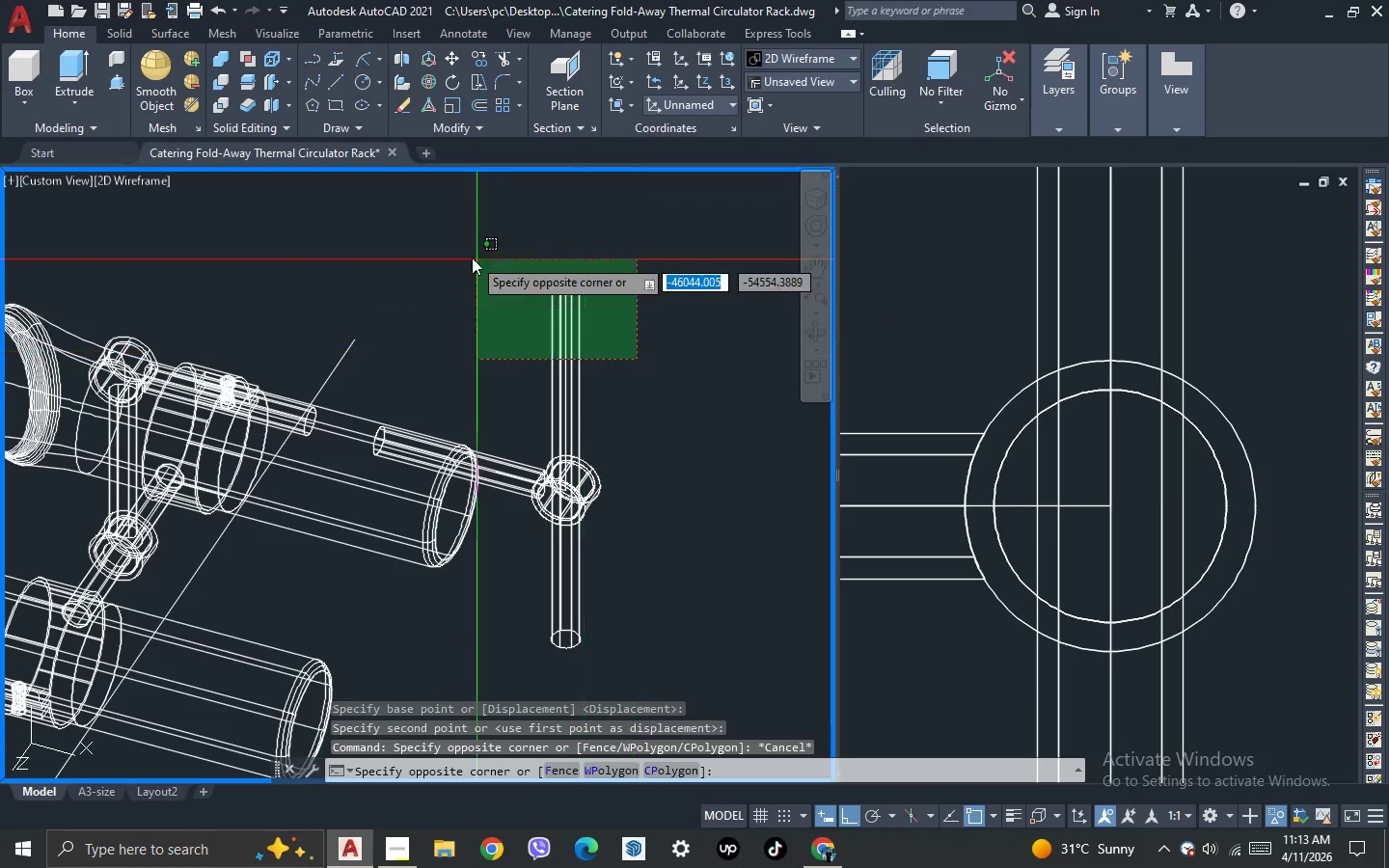 
double_click([472, 258])
 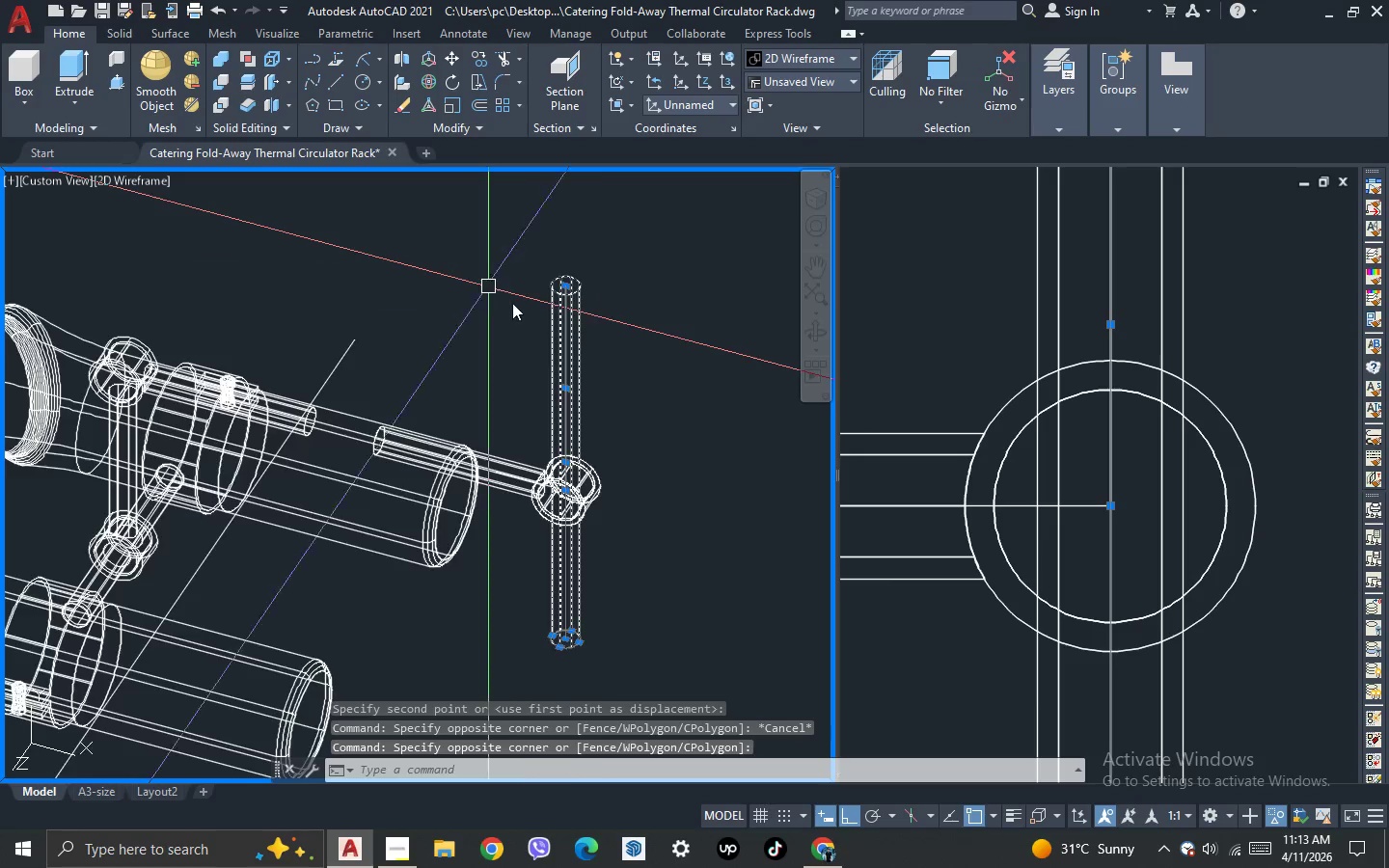 
hold_key(key=ShiftLeft, duration=1.27)
 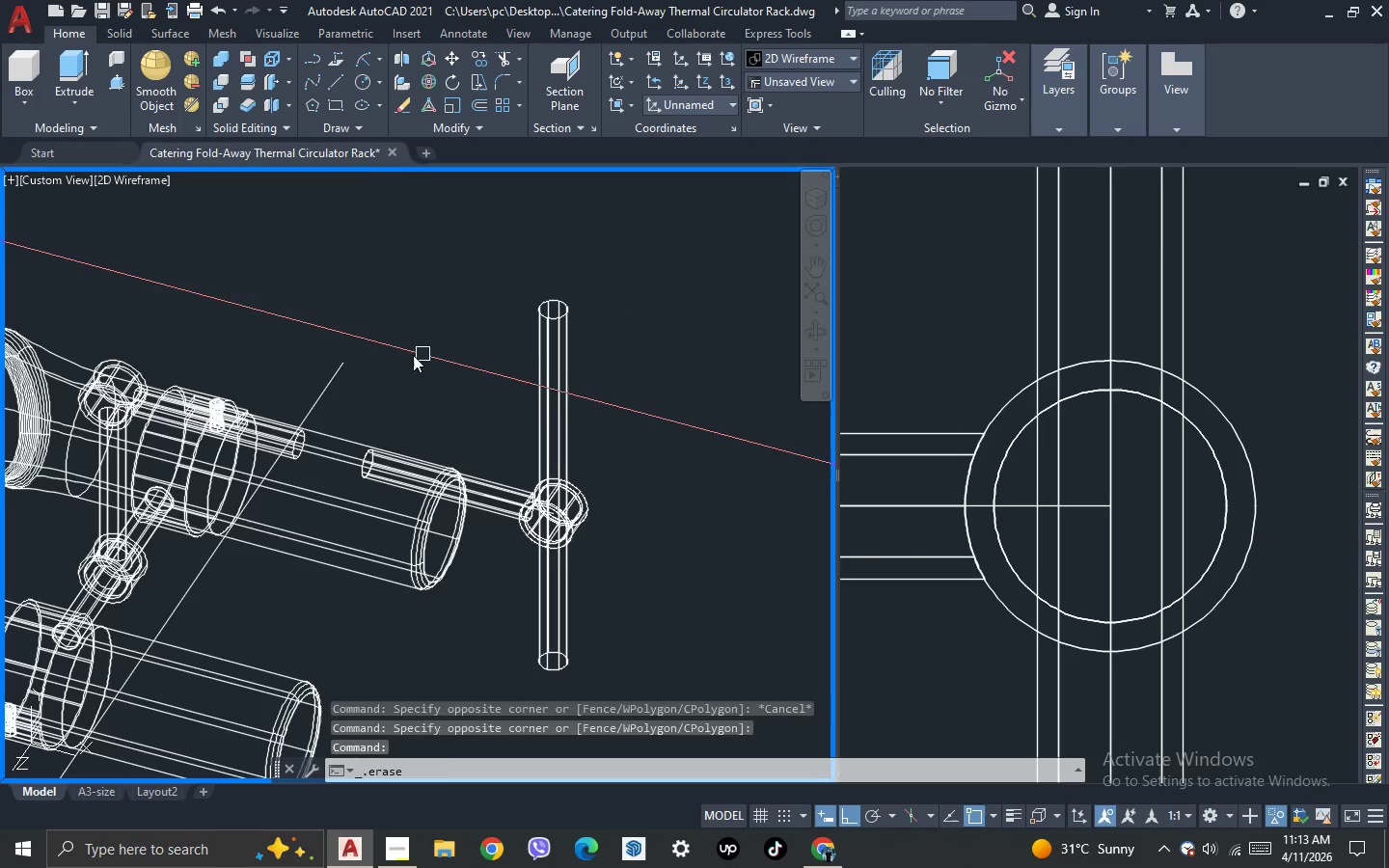 
scroll: coordinate [522, 303], scroll_direction: up, amount: 2.0
 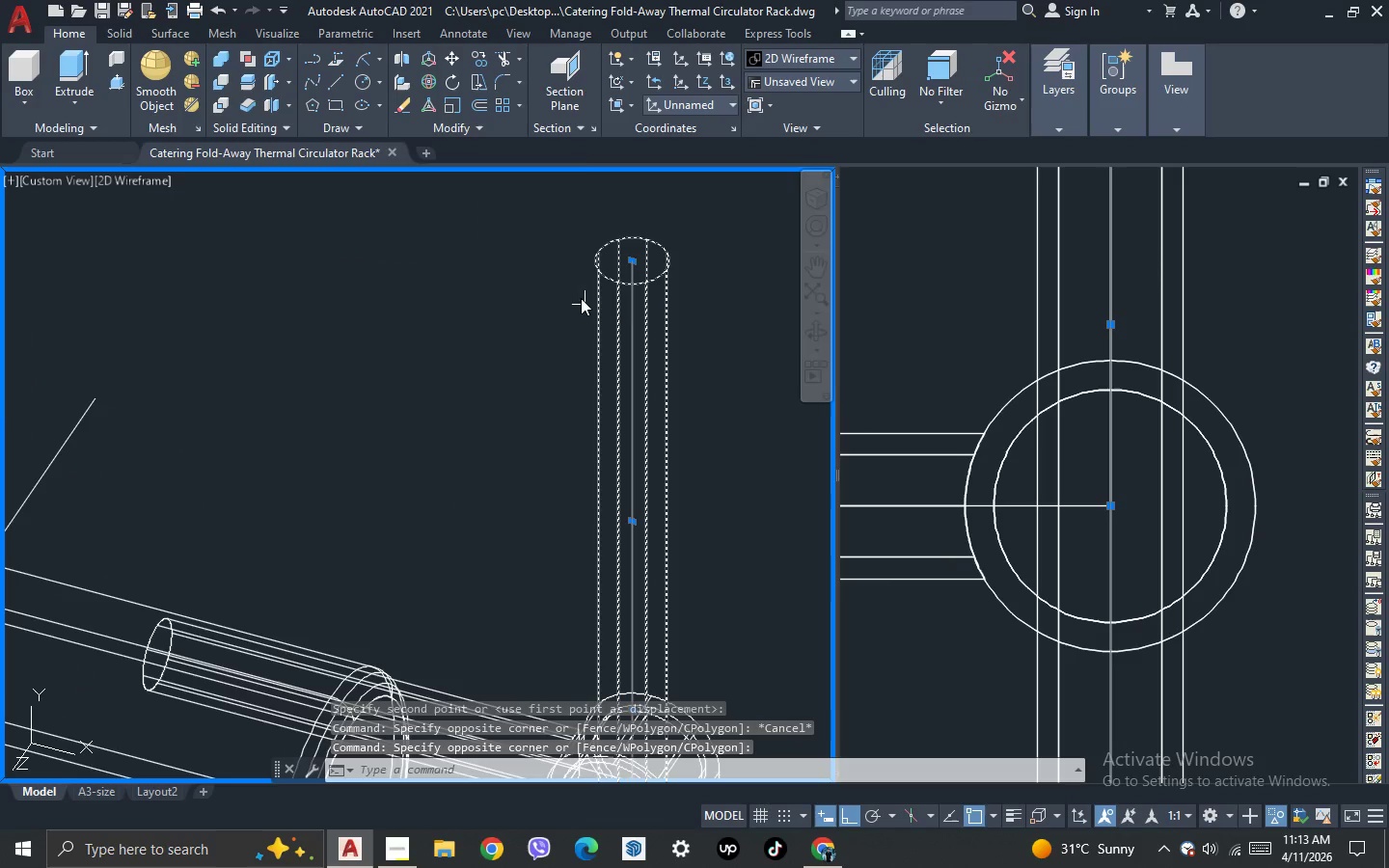 
left_click([599, 288])
 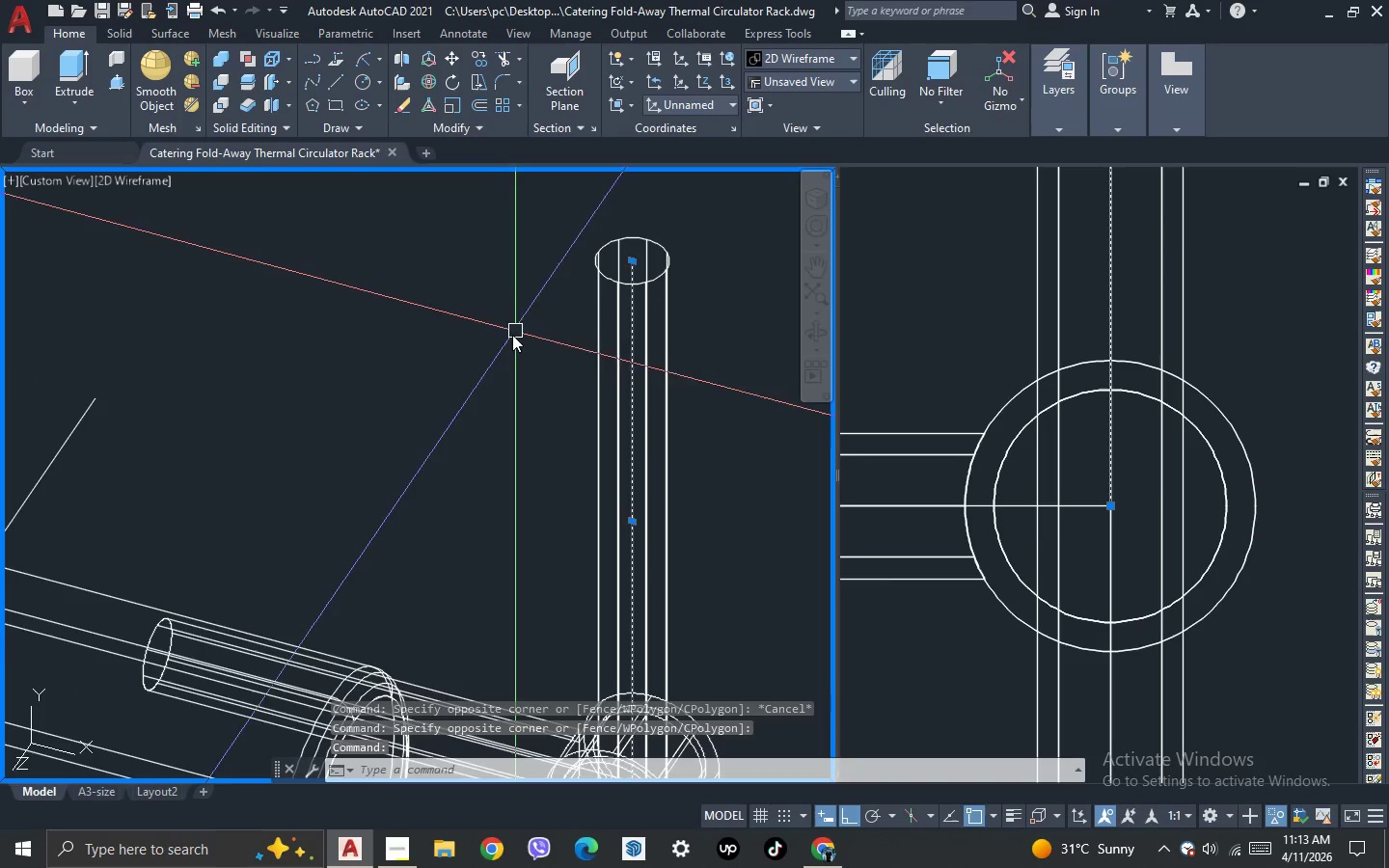 
scroll: coordinate [502, 341], scroll_direction: down, amount: 2.0
 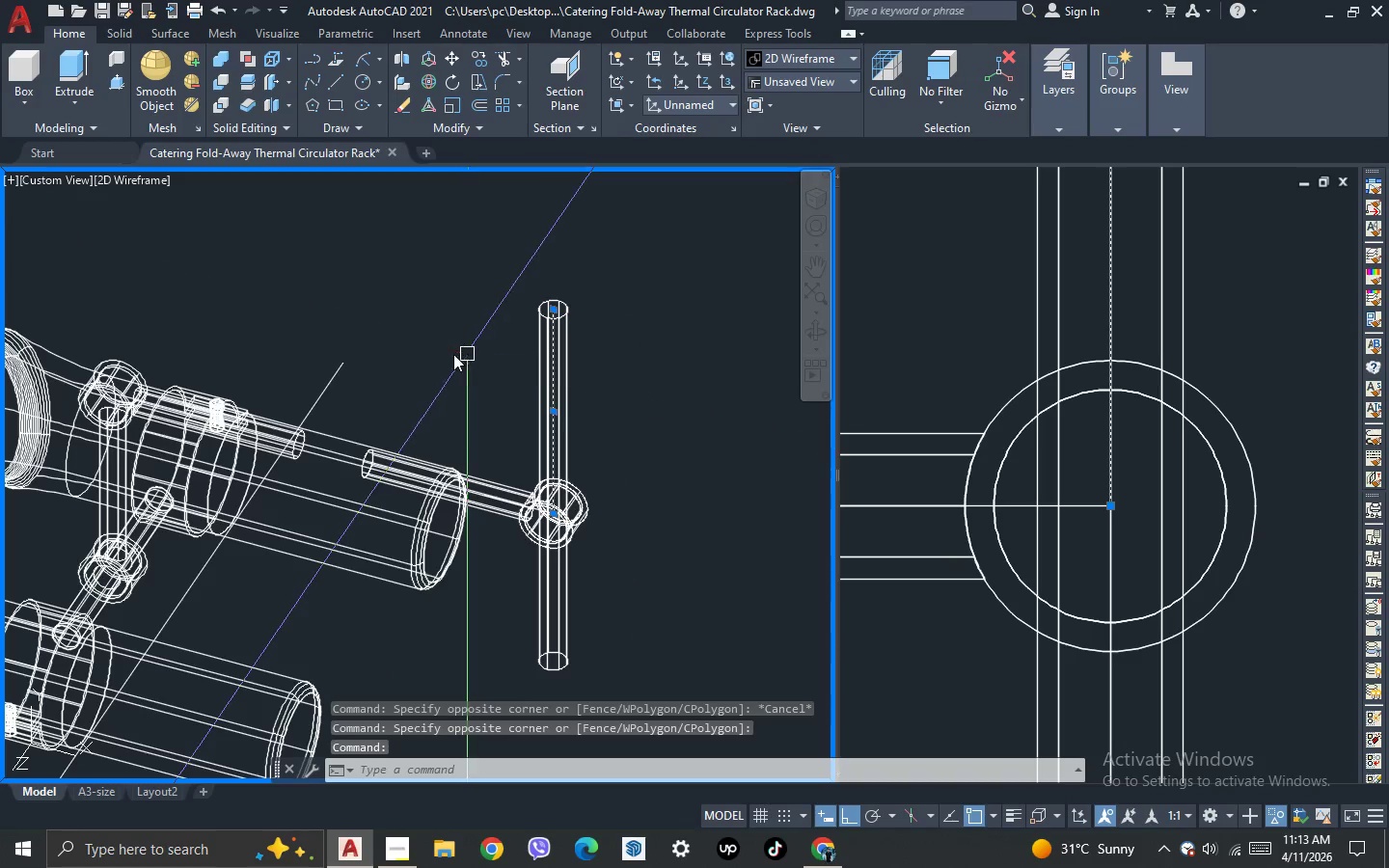 
key(Delete)
 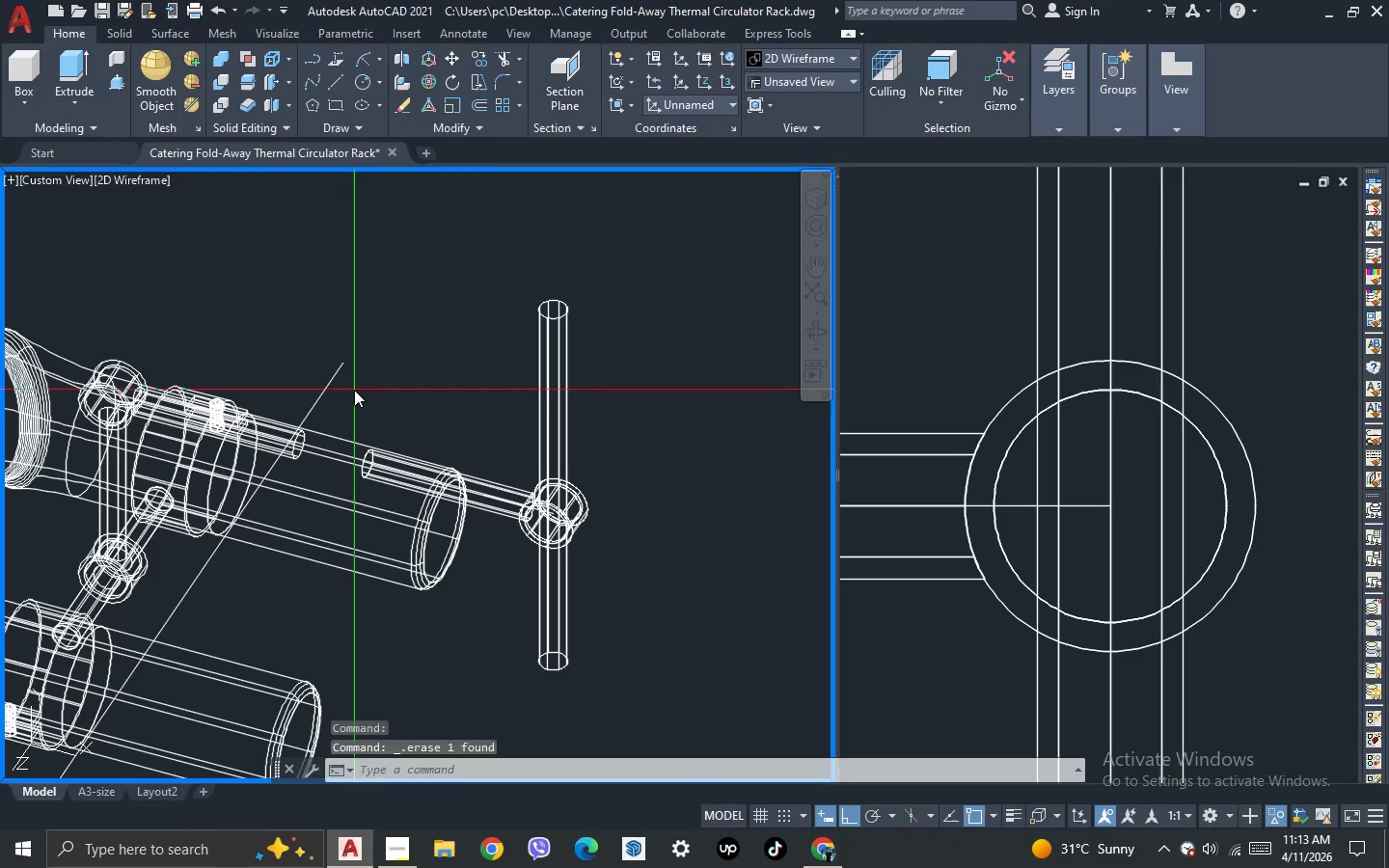 
double_click([317, 352])
 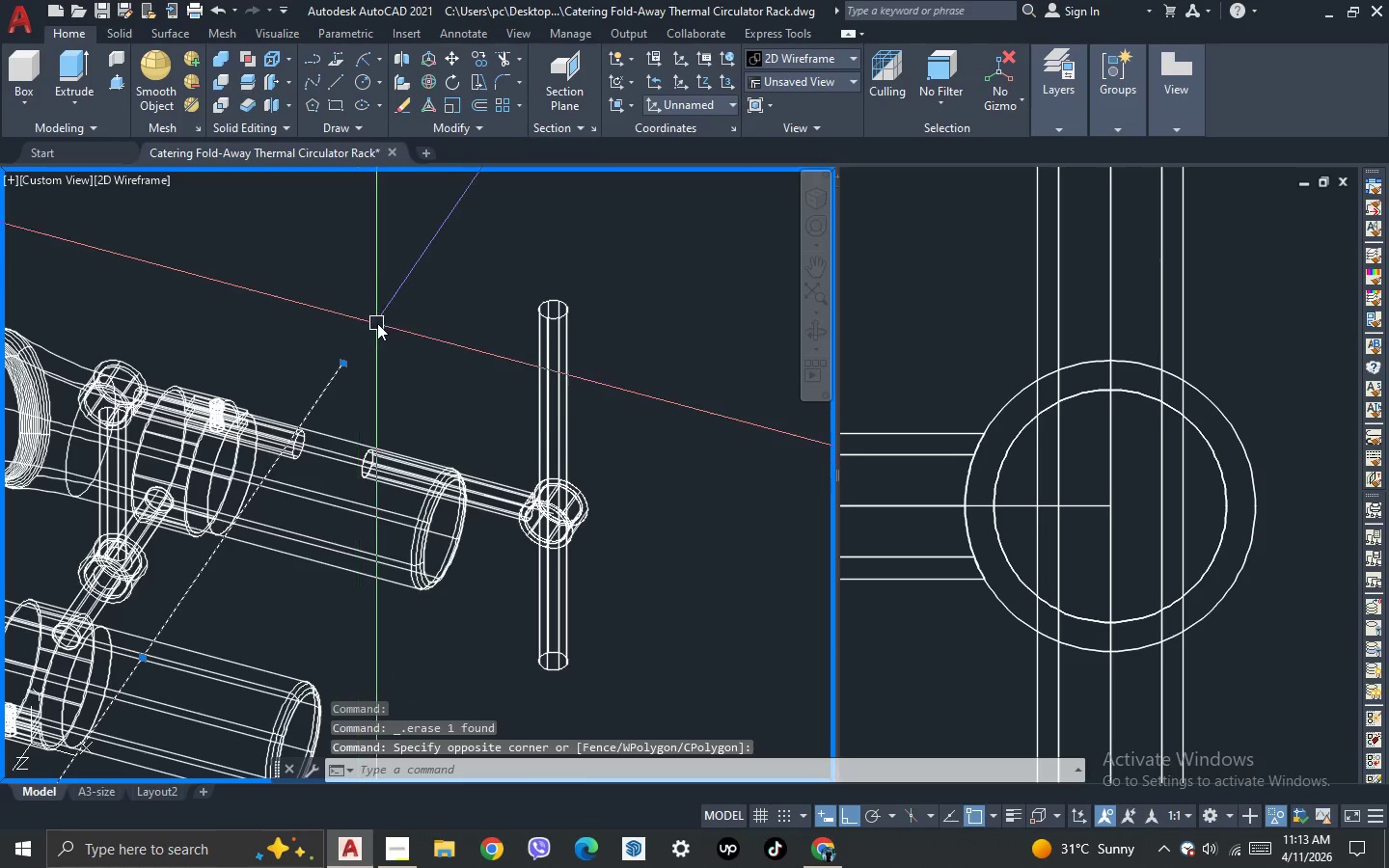 
key(Delete)
 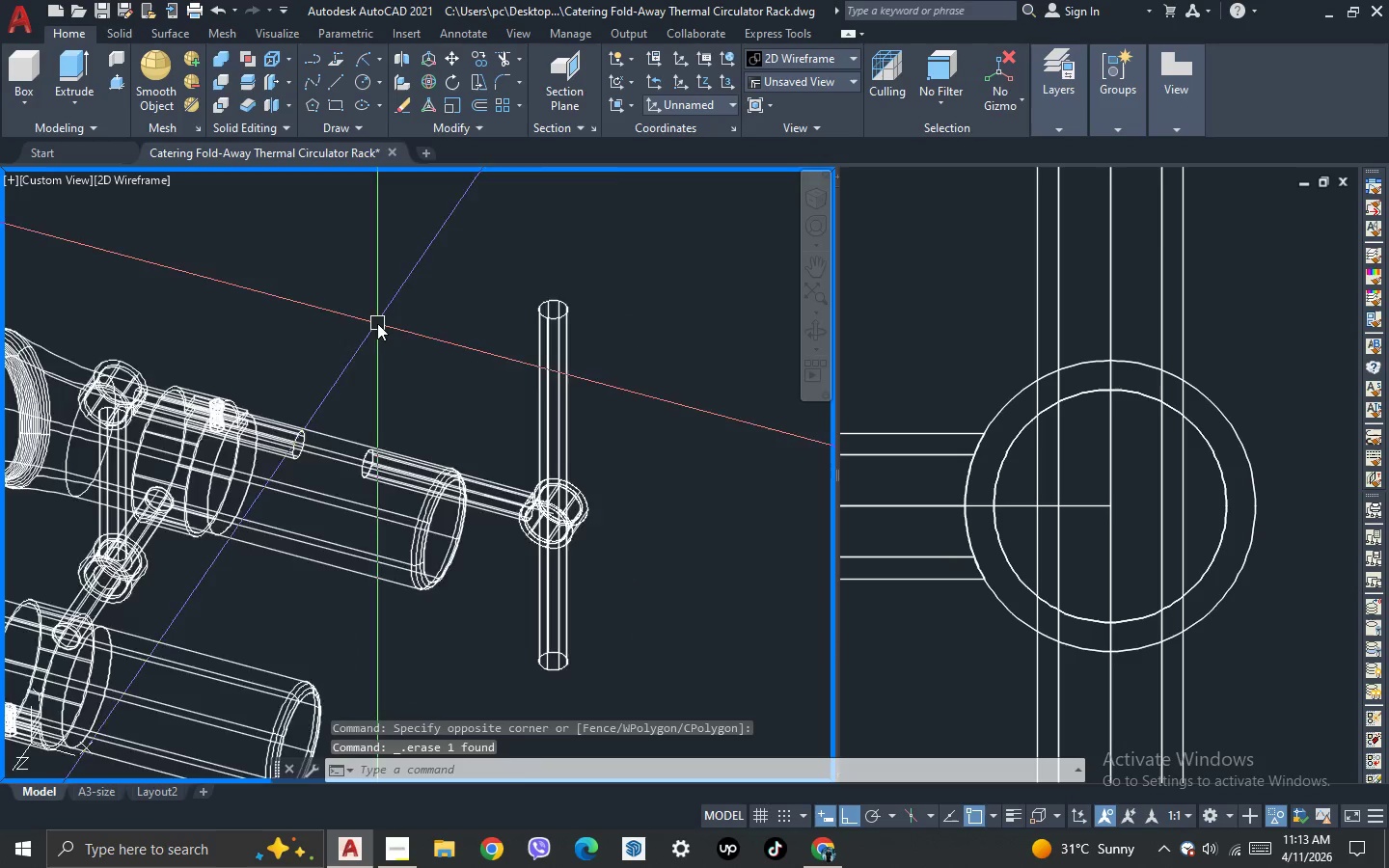 
scroll: coordinate [383, 328], scroll_direction: down, amount: 2.0
 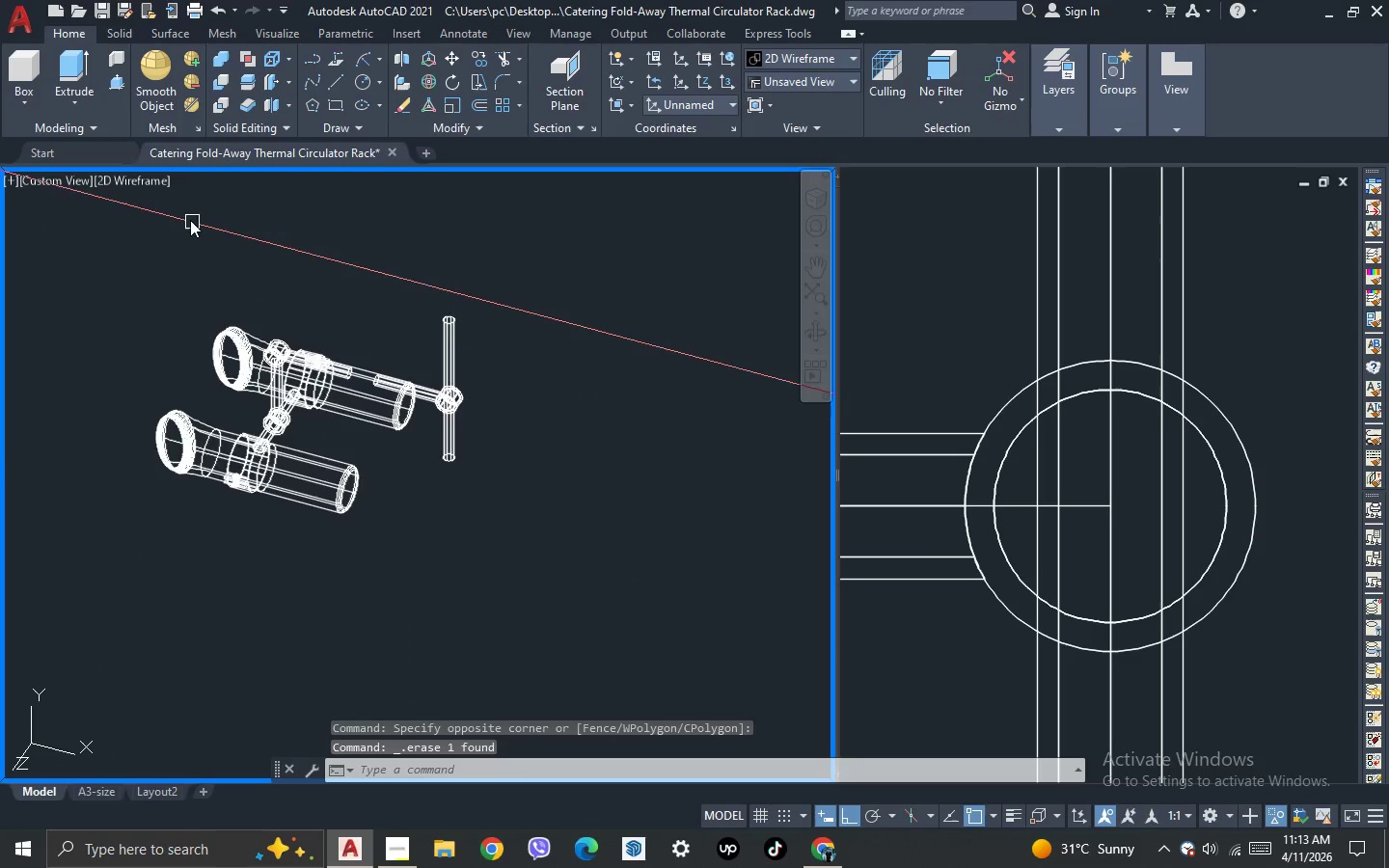 
left_click([160, 193])
 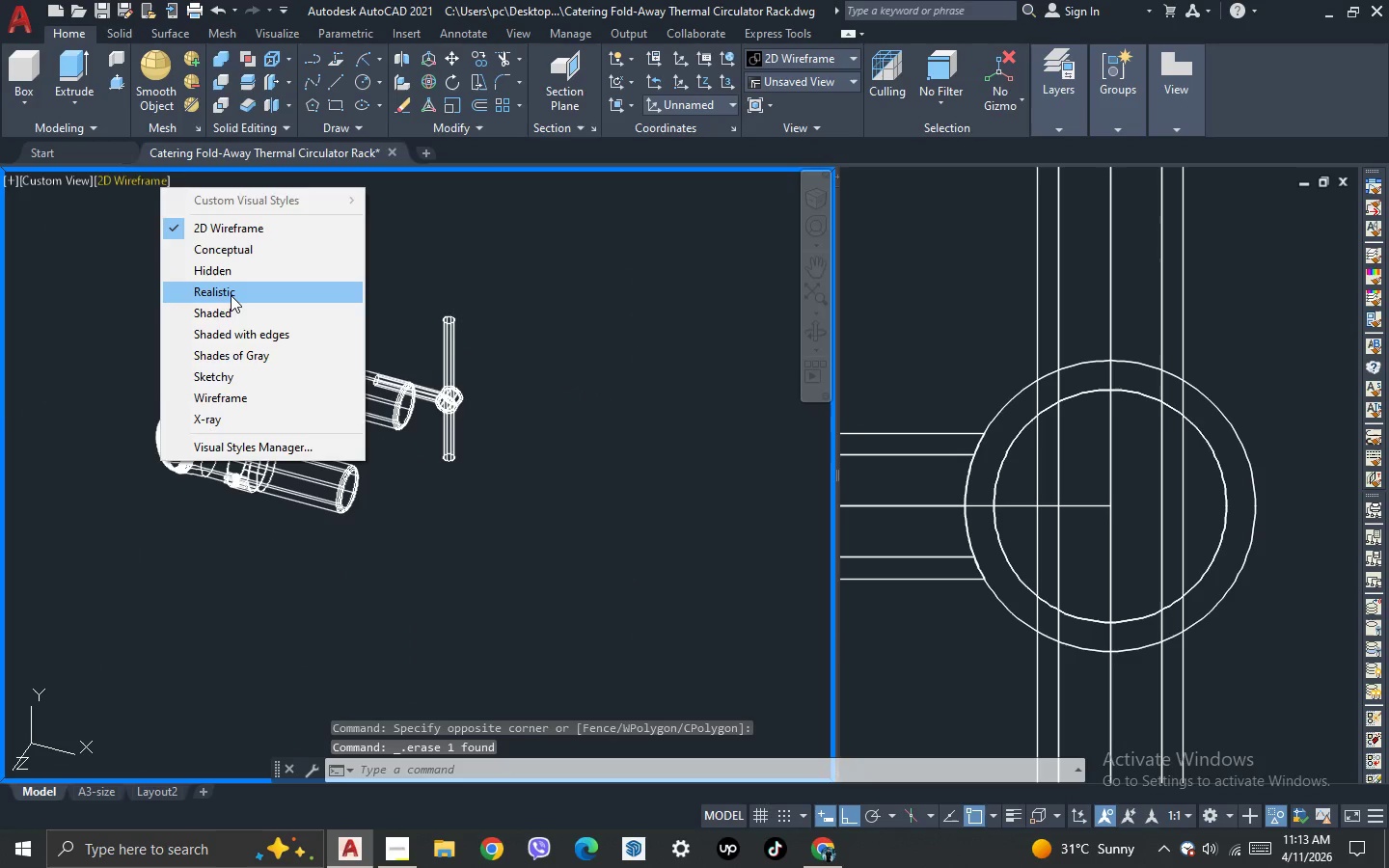 
left_click([232, 299])
 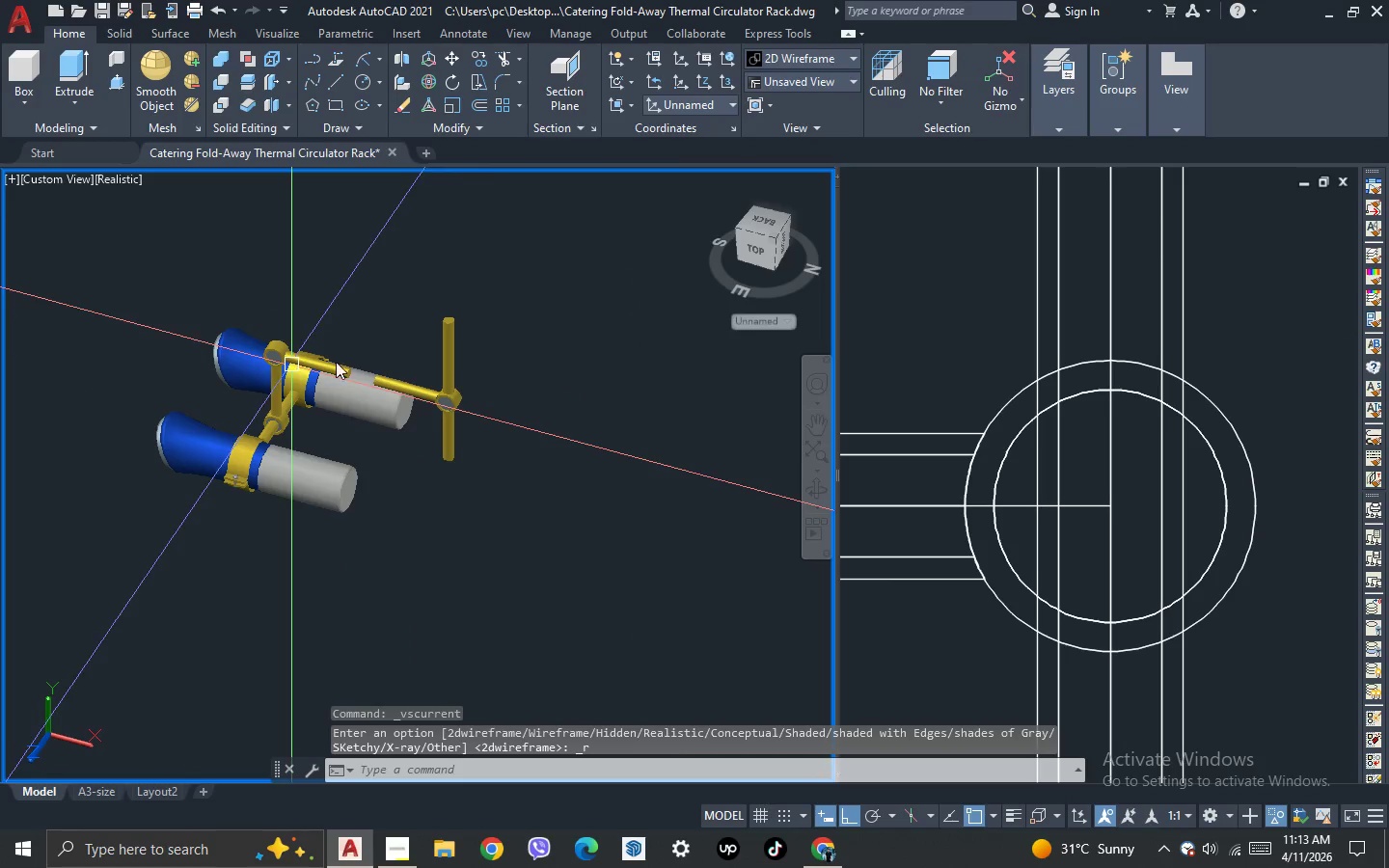 
scroll: coordinate [379, 345], scroll_direction: up, amount: 2.0
 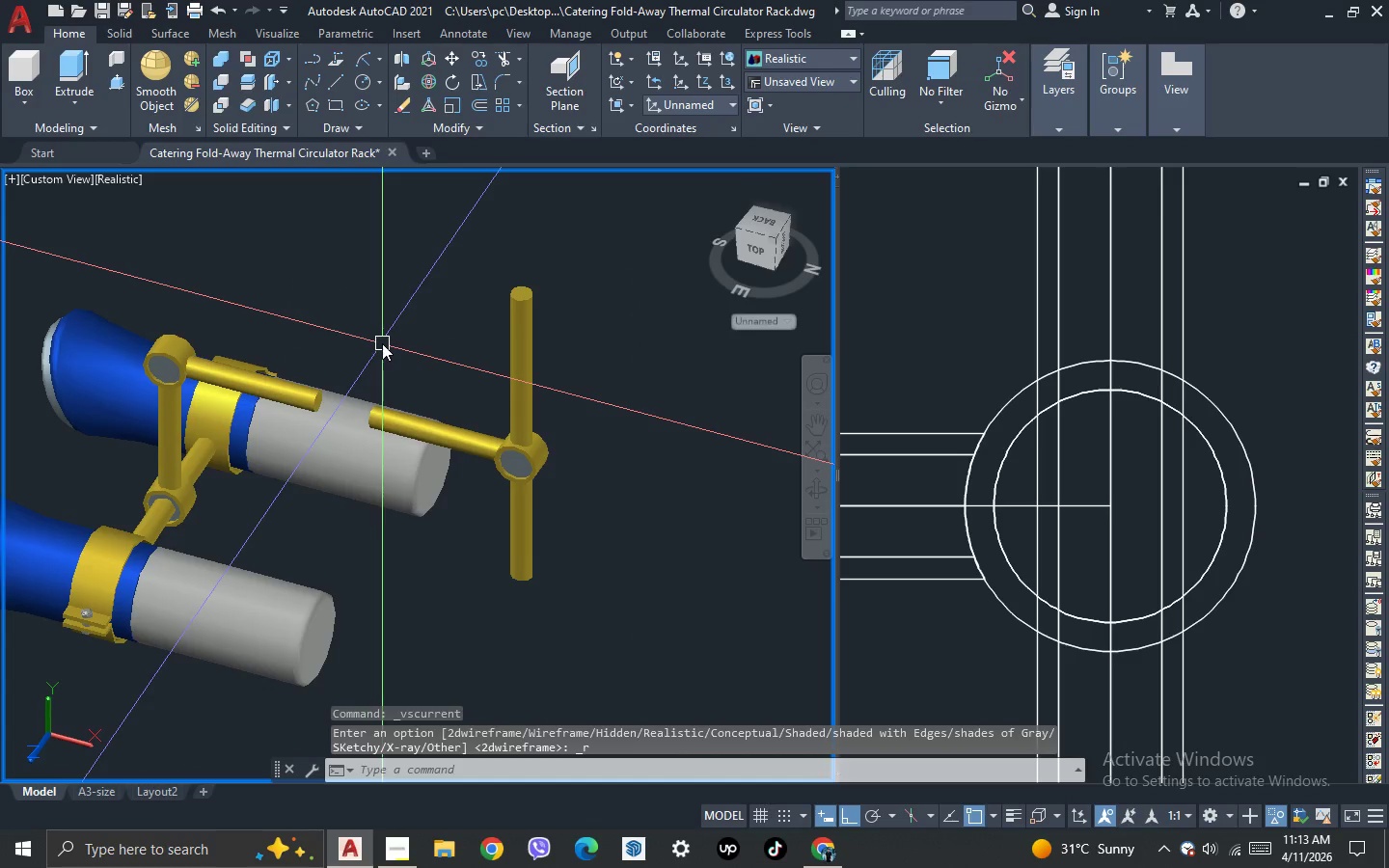 
scroll: coordinate [471, 323], scroll_direction: down, amount: 2.0
 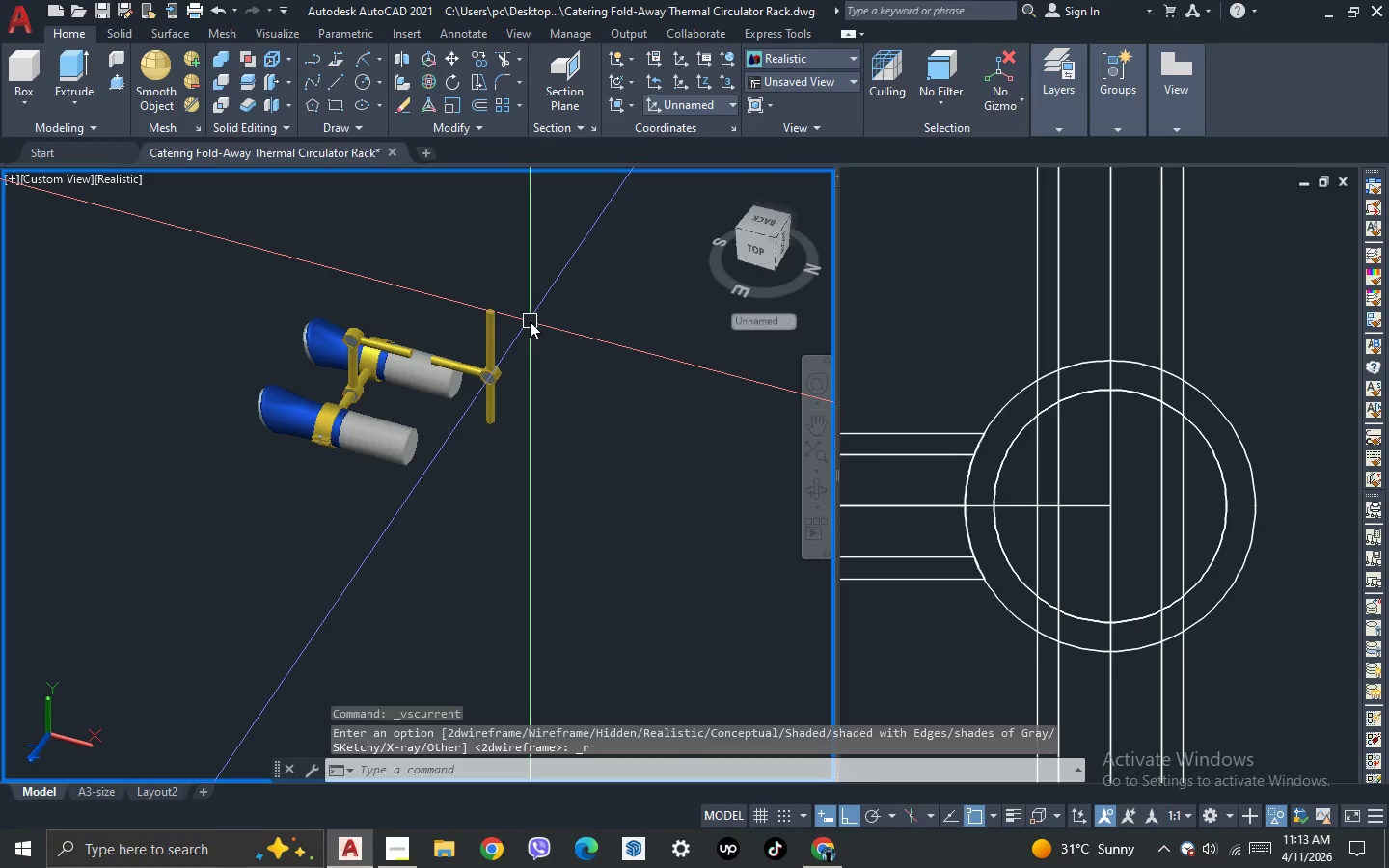 
scroll: coordinate [530, 321], scroll_direction: up, amount: 1.0
 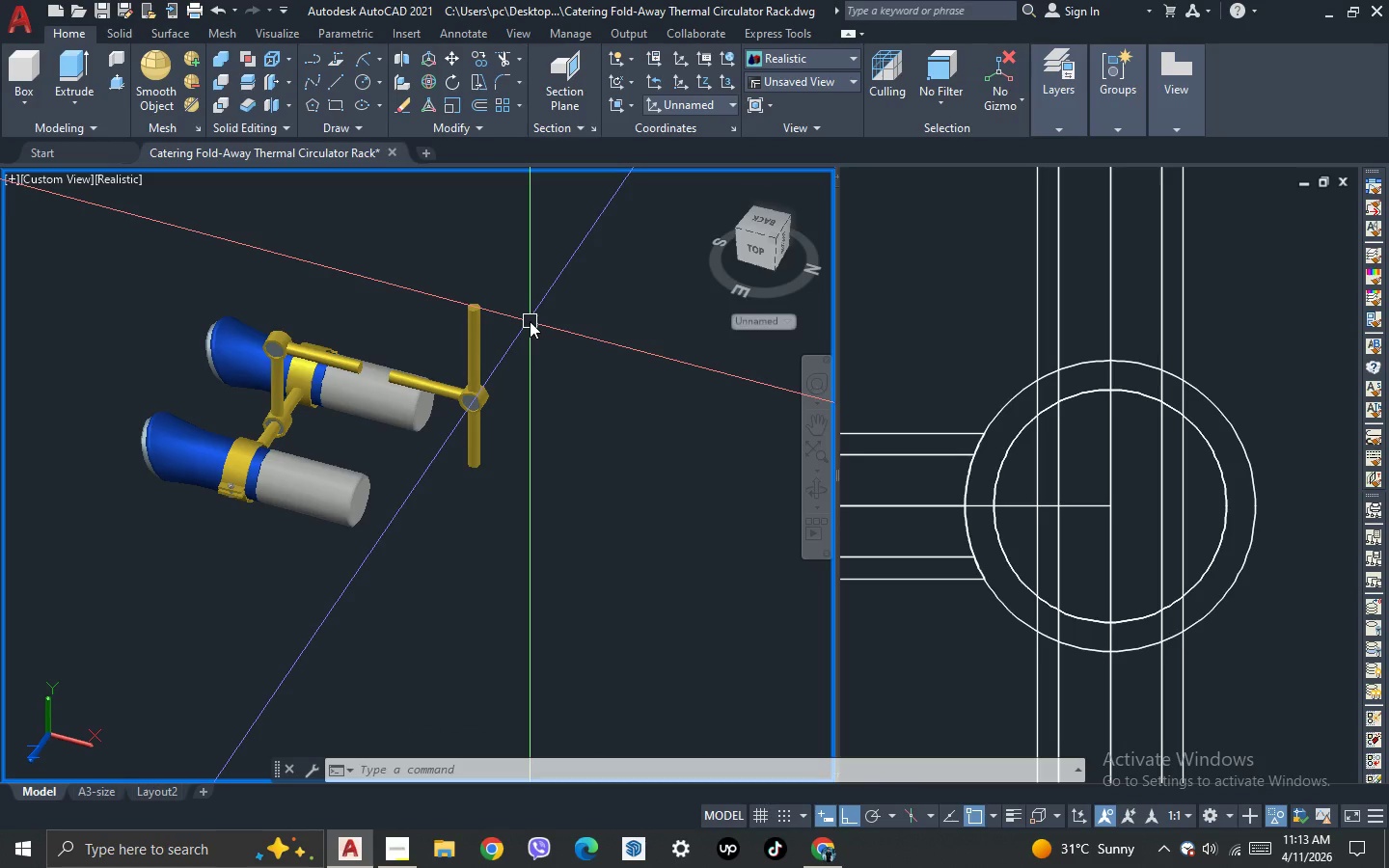 
wait(11.8)
 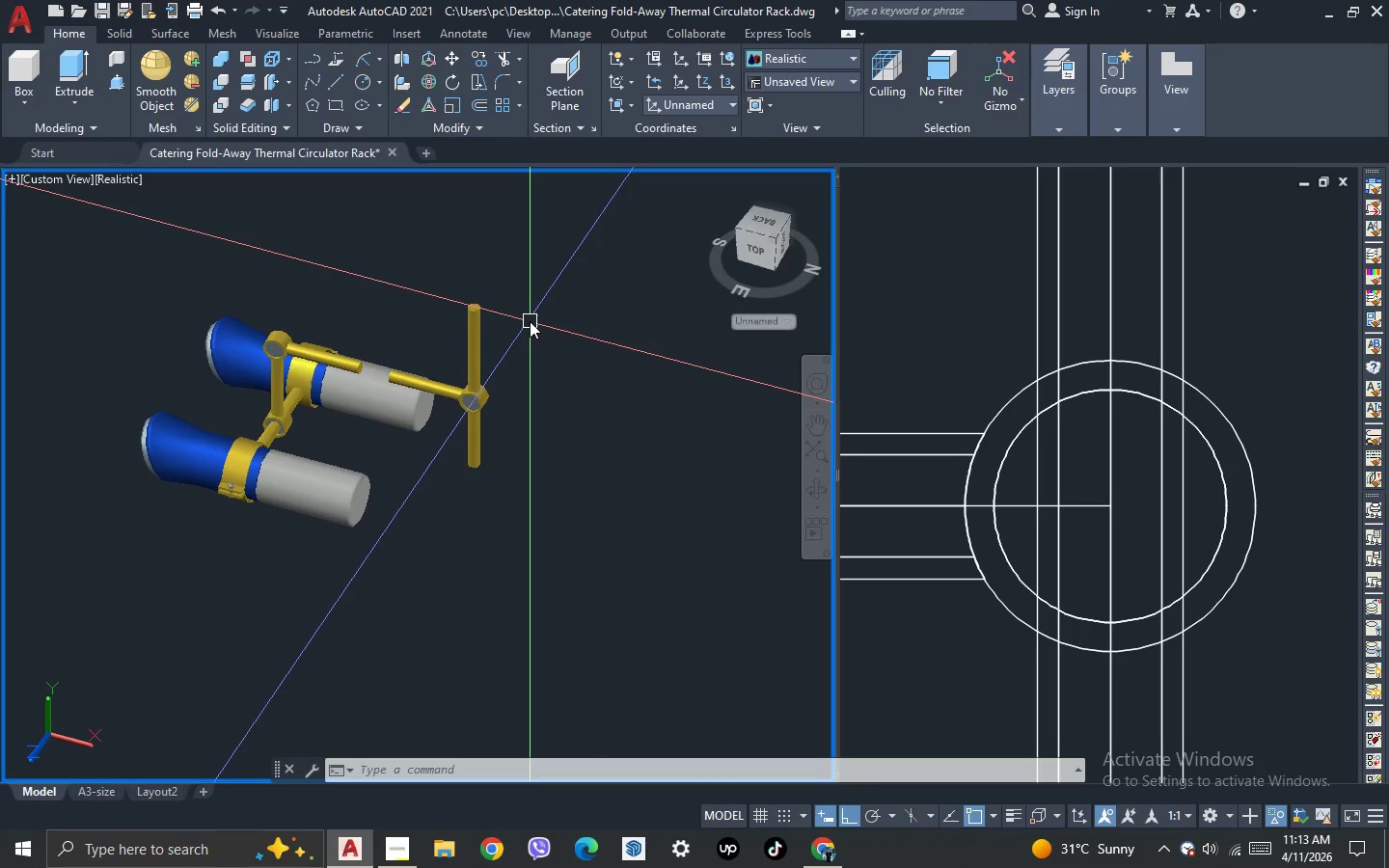 
scroll: coordinate [510, 417], scroll_direction: up, amount: 4.0
 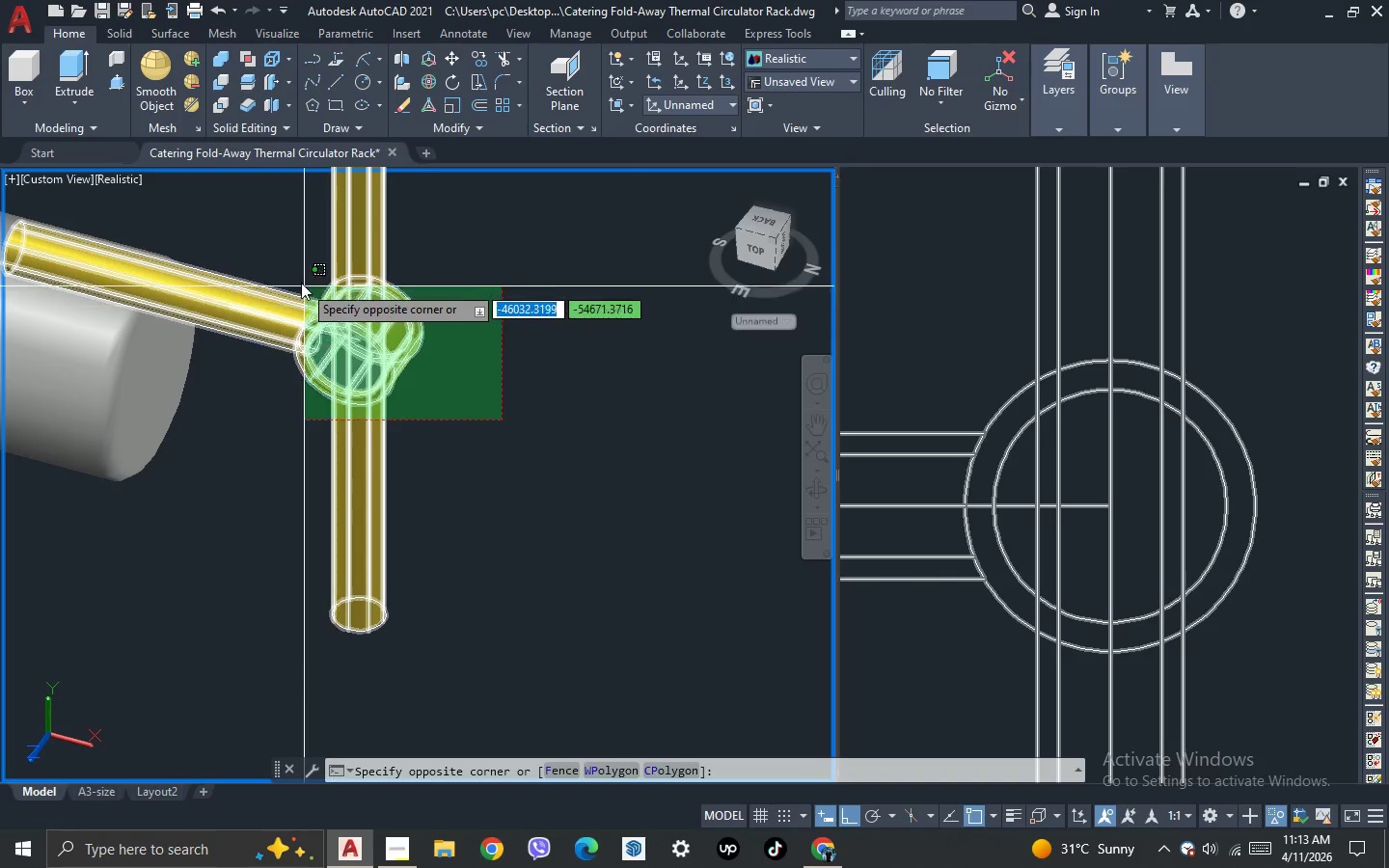 
left_click_drag(start_coordinate=[281, 266], to_coordinate=[284, 272])
 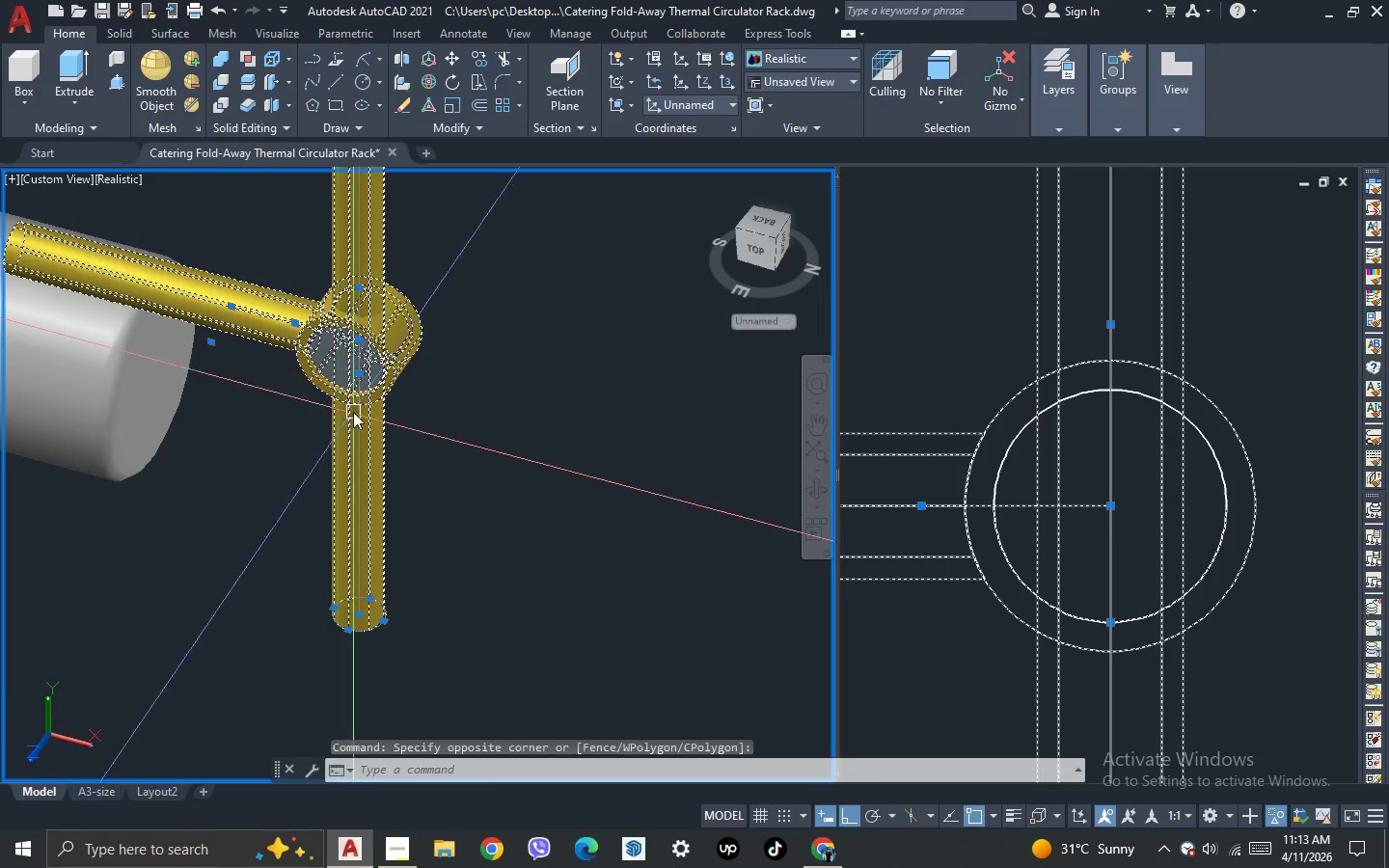 
key(C)
 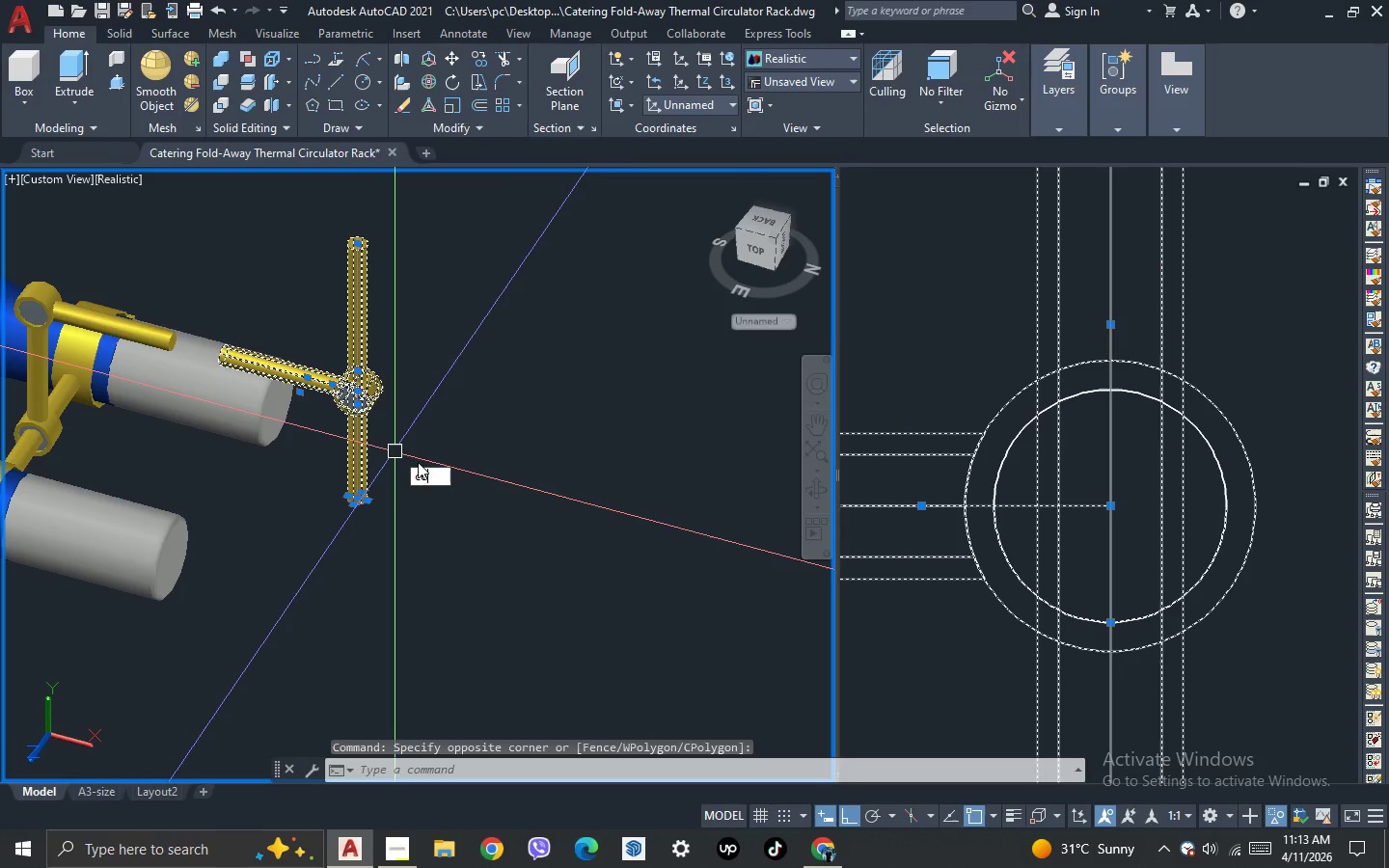 
scroll: coordinate [358, 426], scroll_direction: down, amount: 2.0
 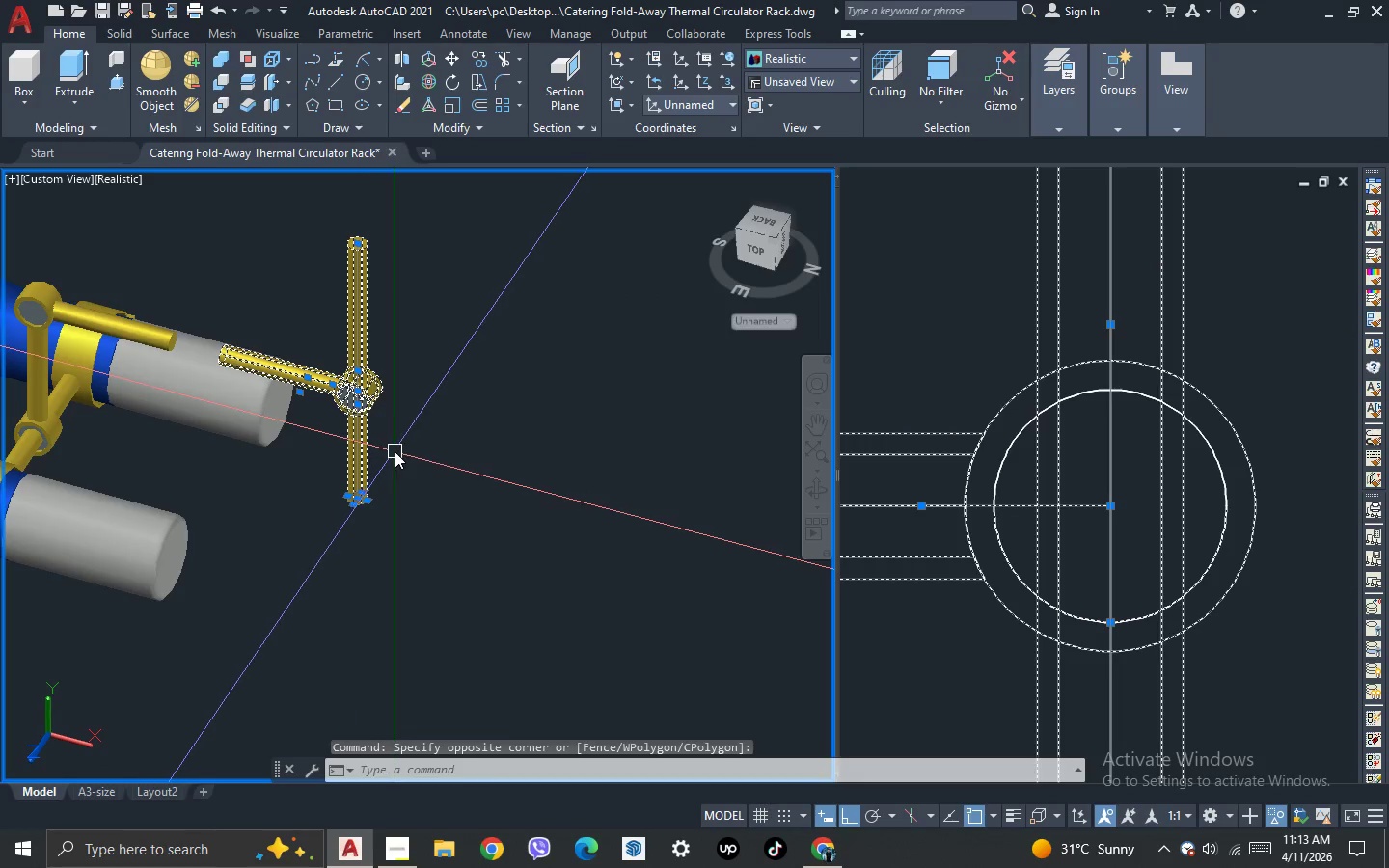 
key(O)
 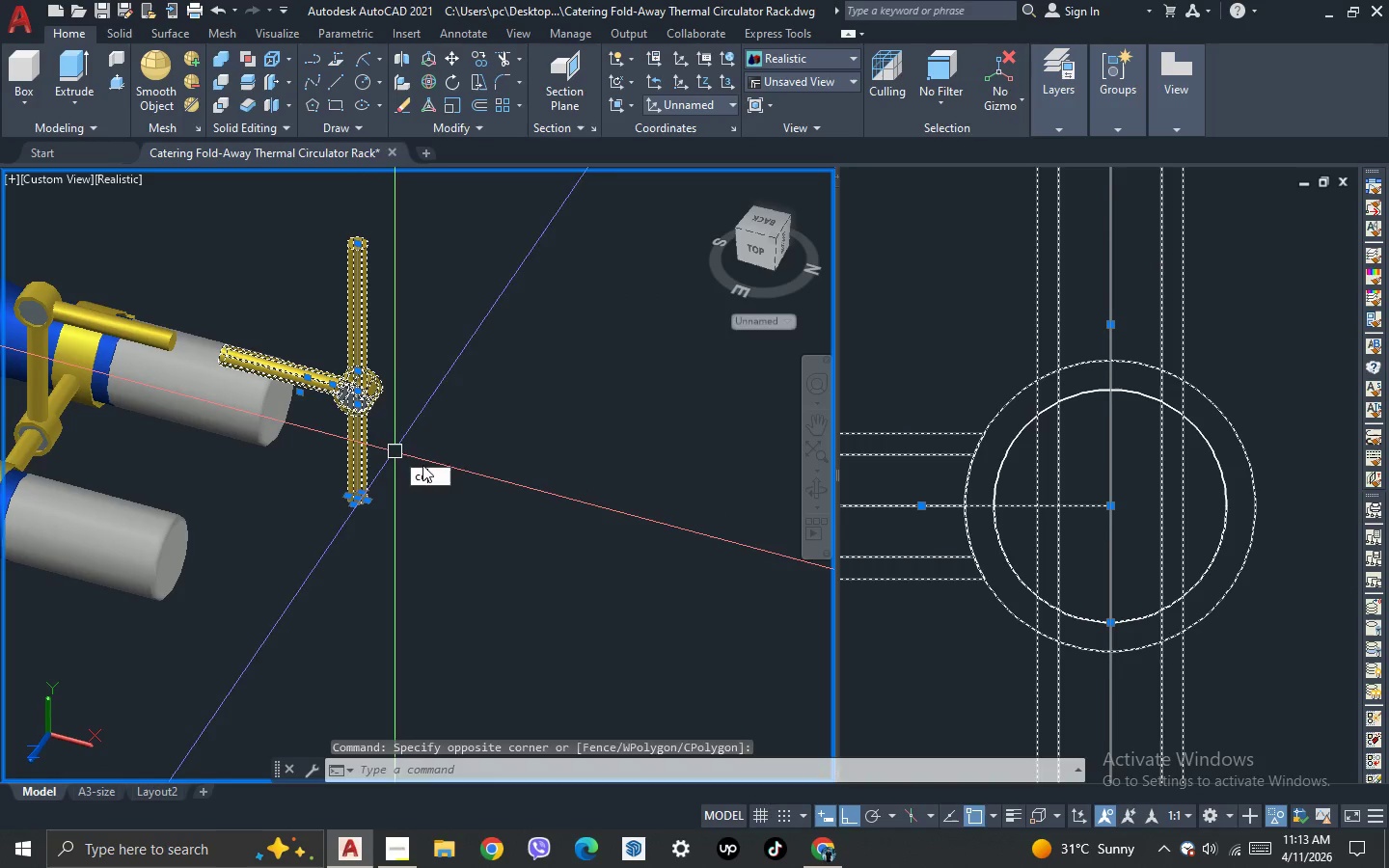 
key(Space)
 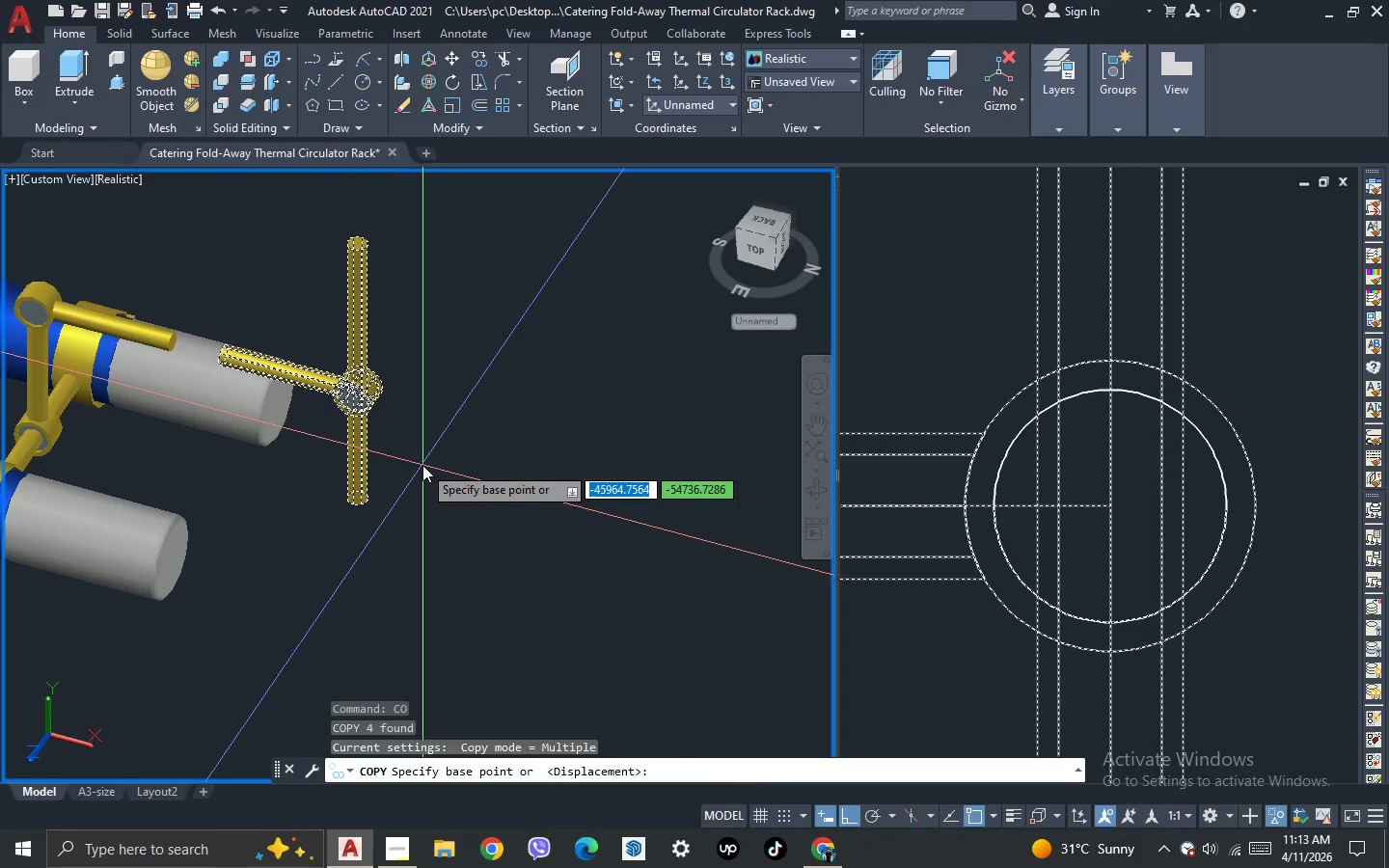 
left_click_drag(start_coordinate=[422, 465], to_coordinate=[686, 557])
 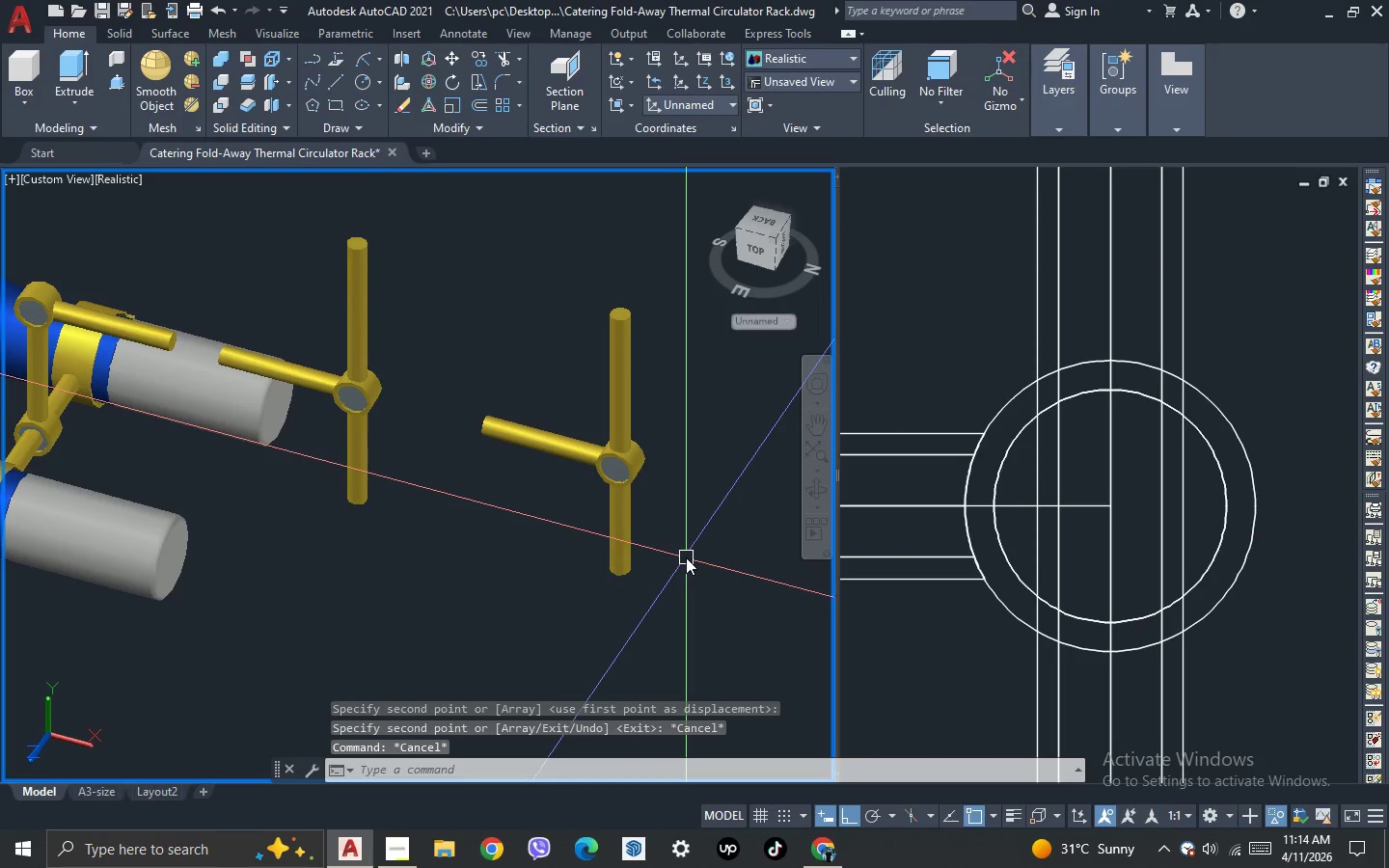 
left_click([686, 557])
 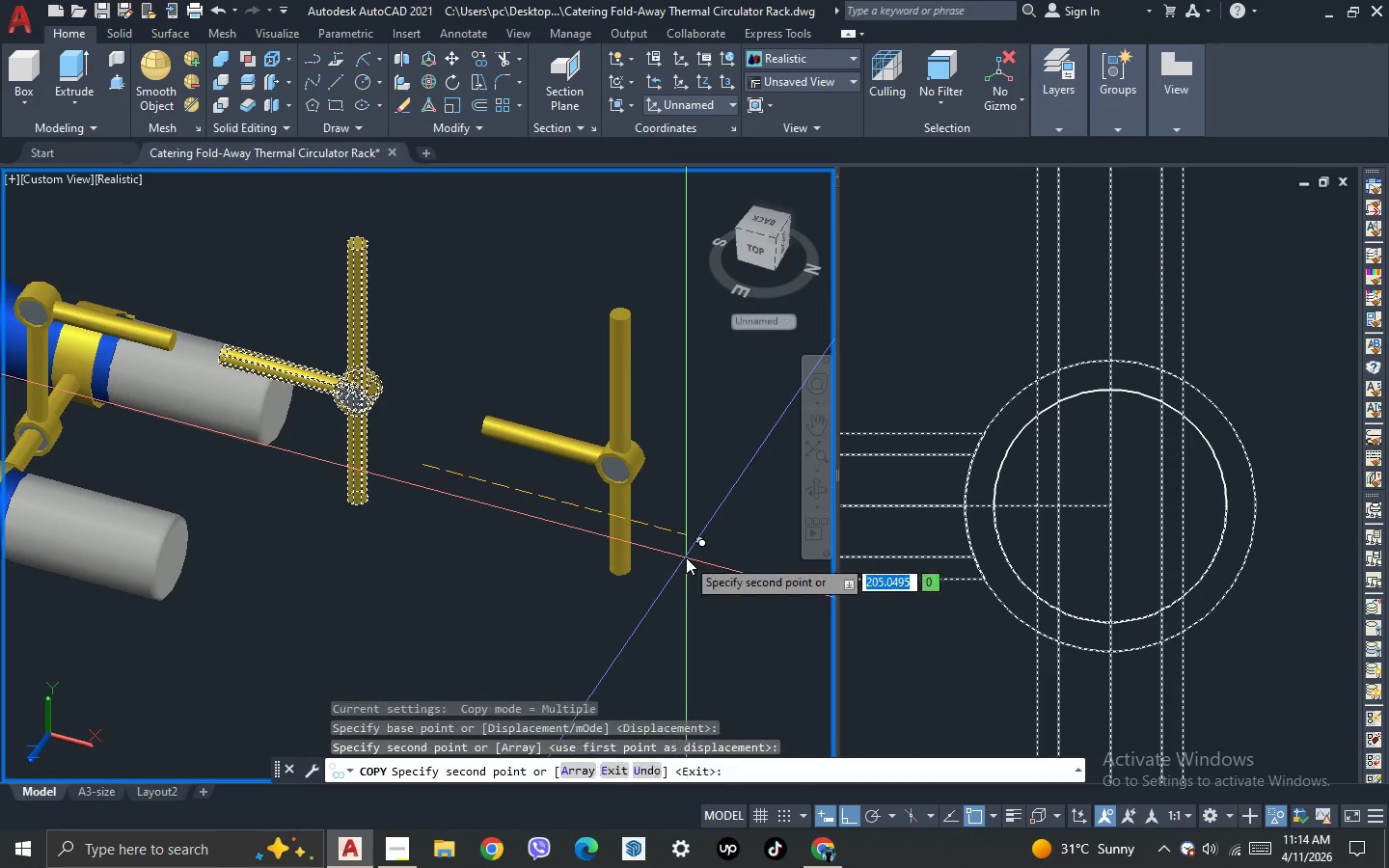 
key(Escape)
 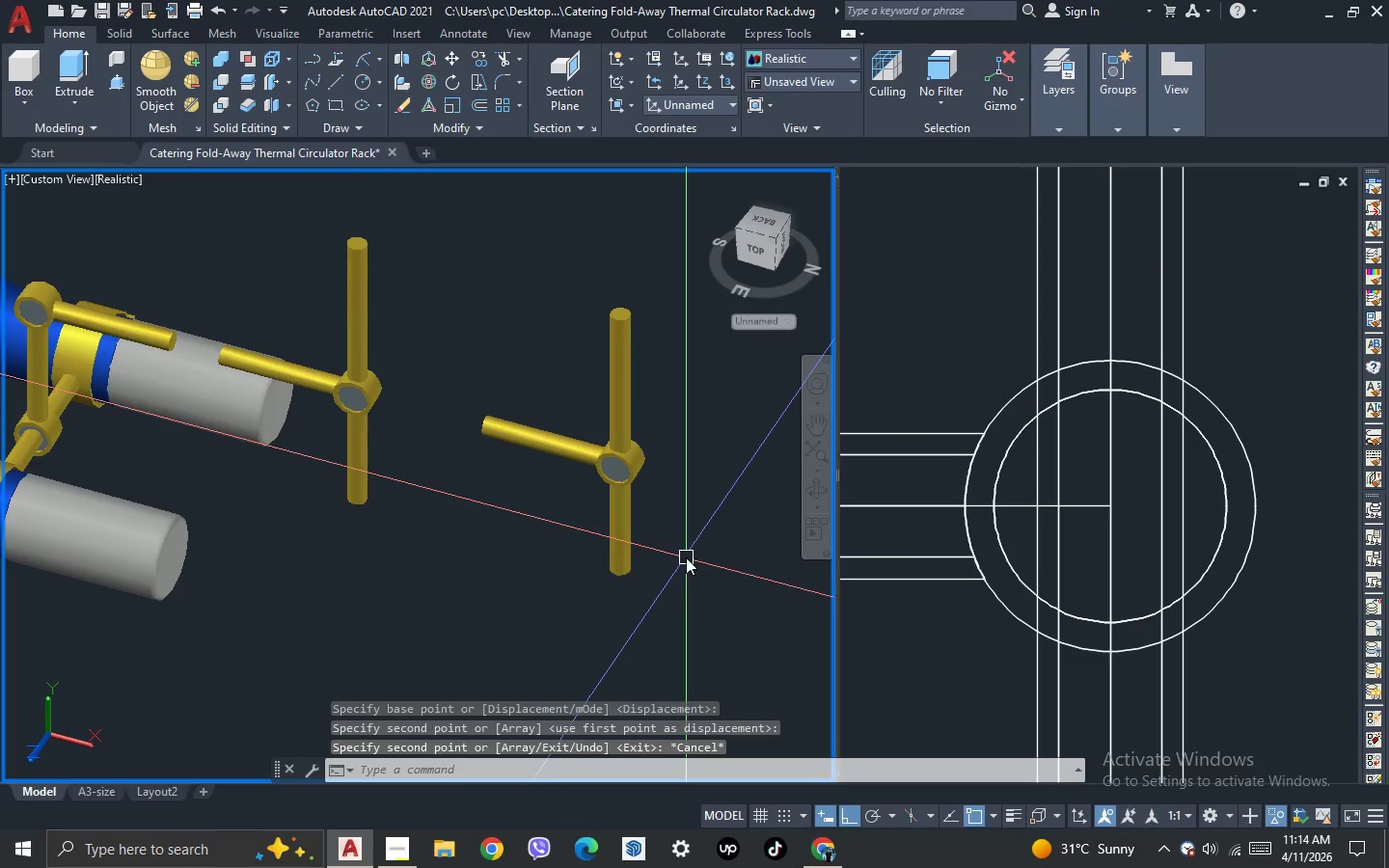 
key(Escape)
 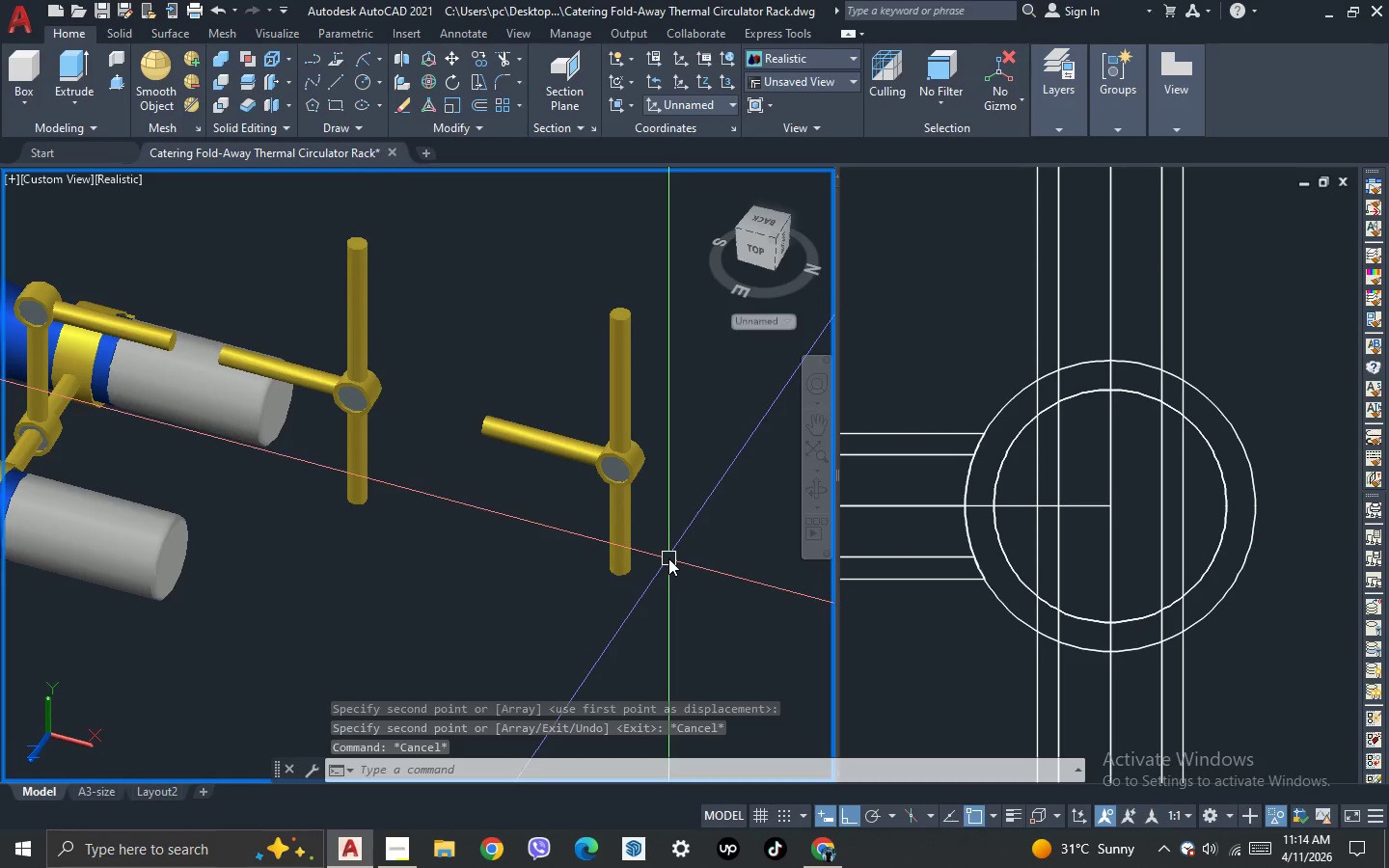 
scroll: coordinate [677, 535], scroll_direction: up, amount: 1.0
 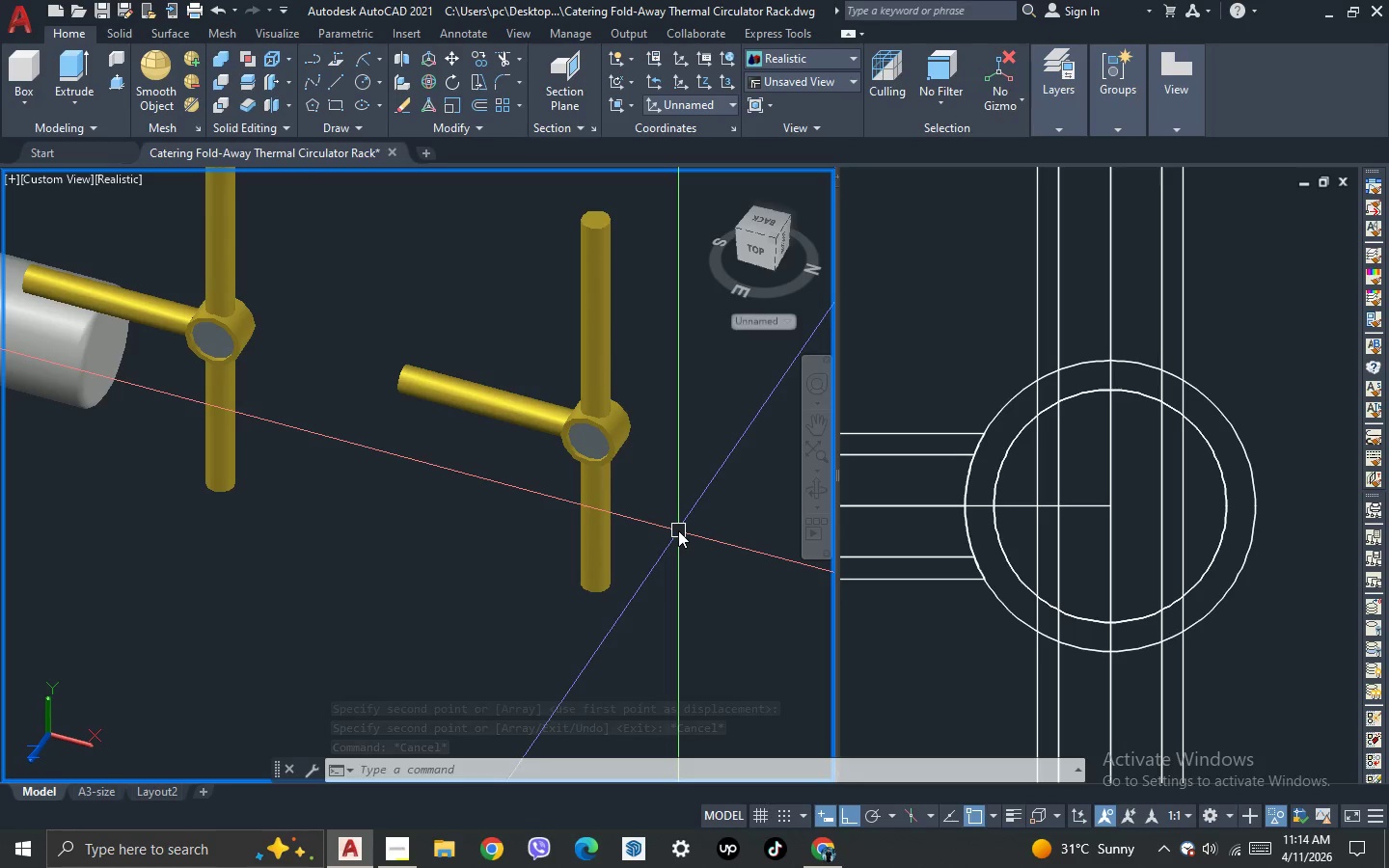 
type(si )
 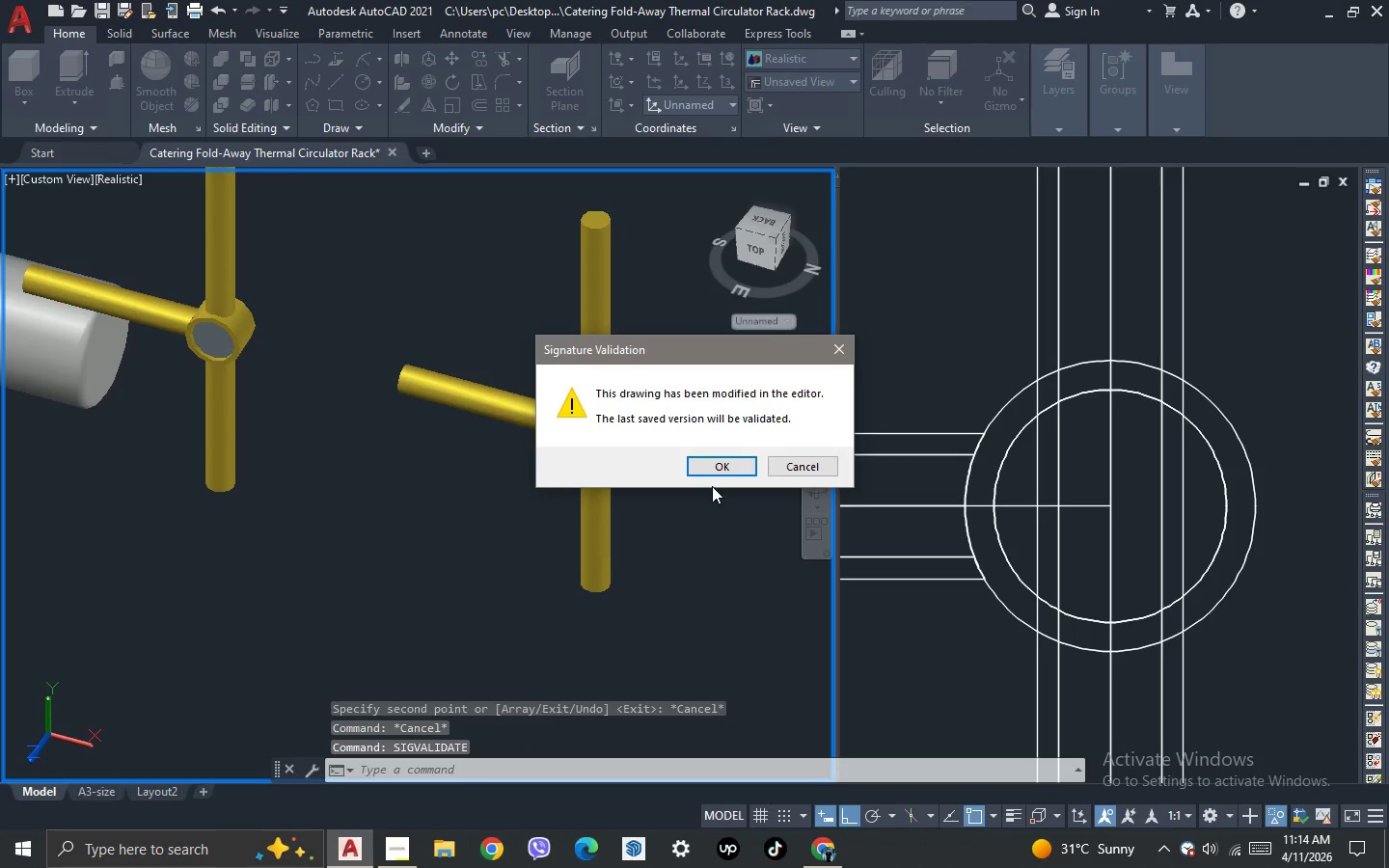 
key(Escape)
key(Escape)
type(su )
 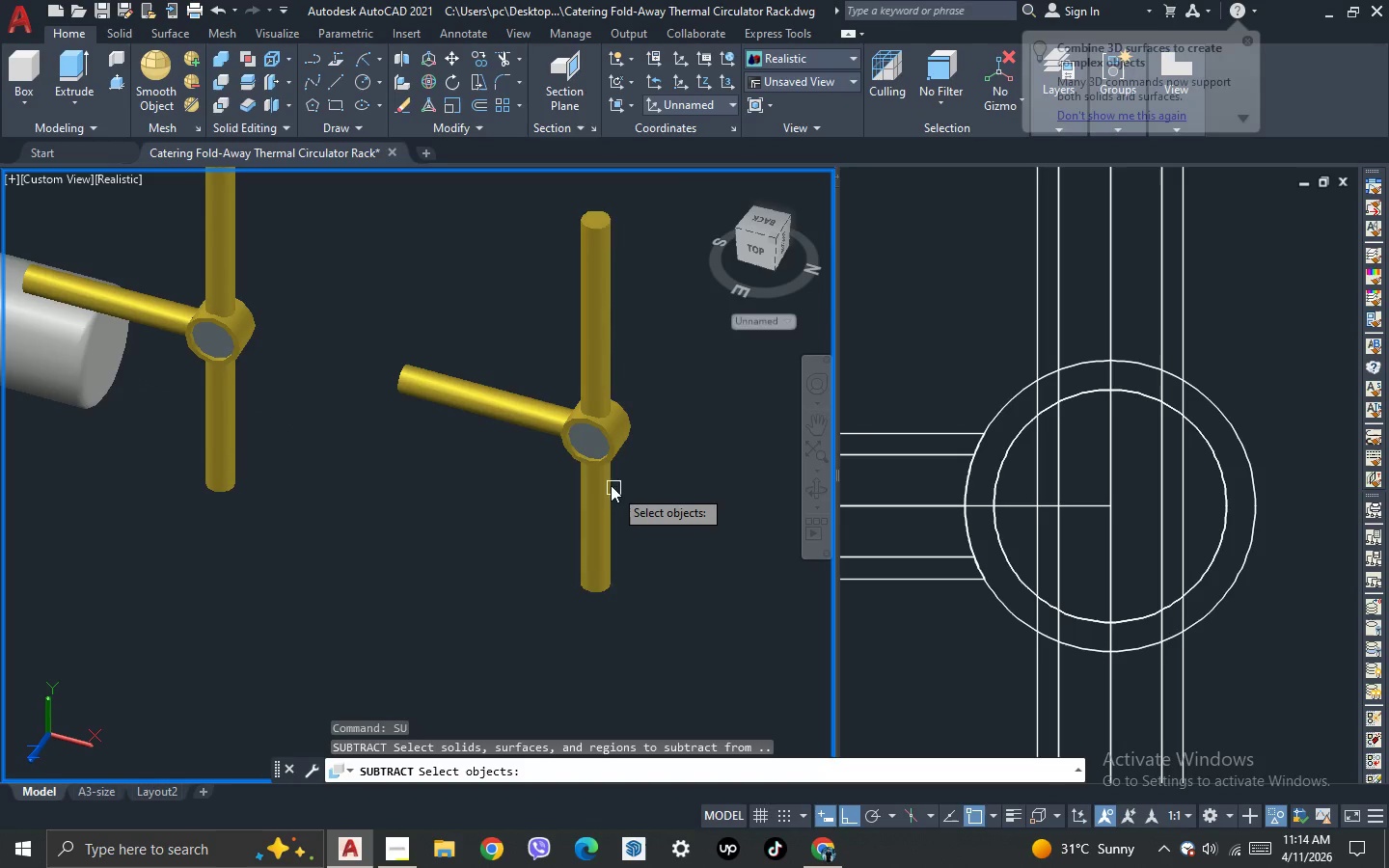 
left_click([607, 482])
 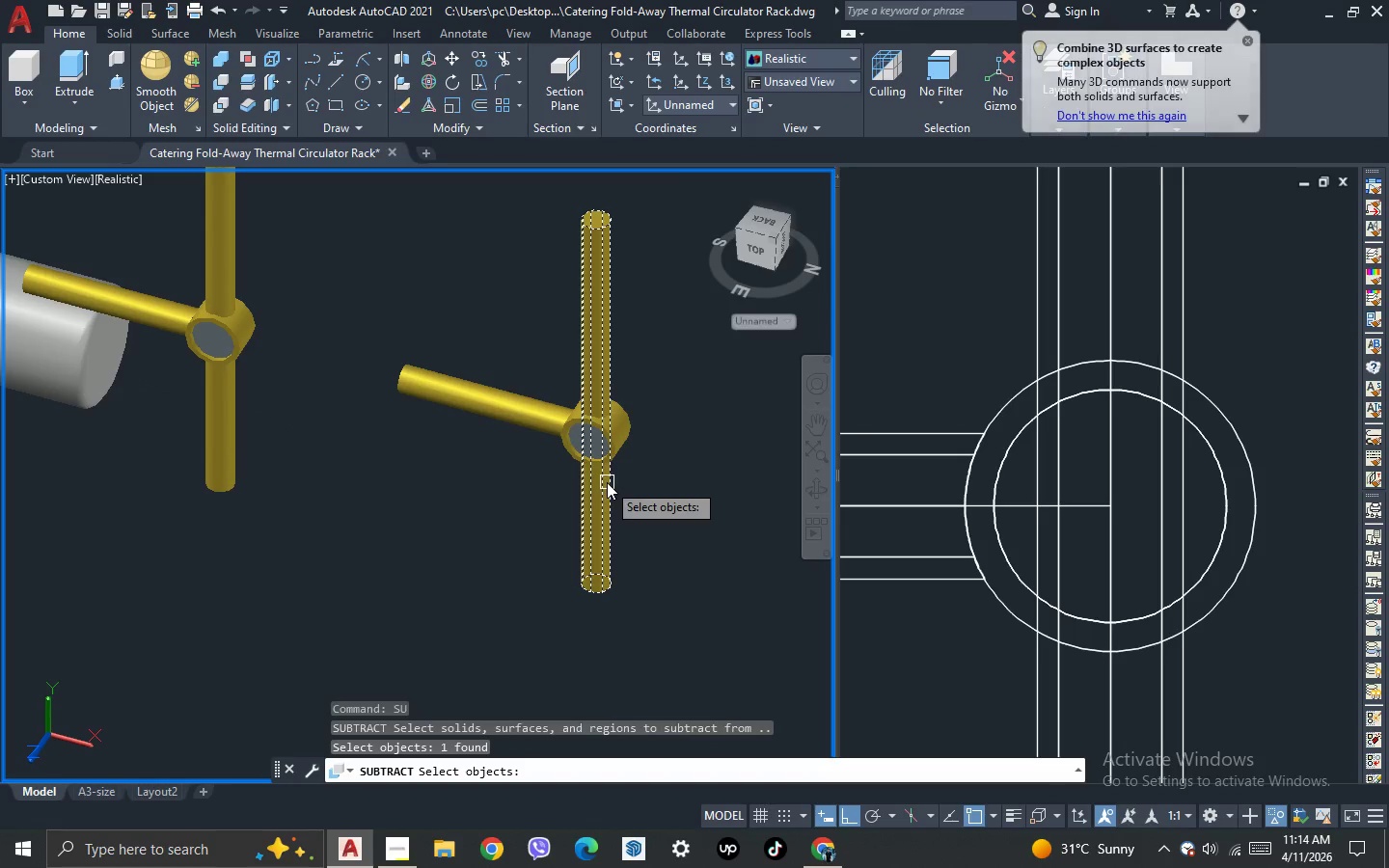 
key(Space)
 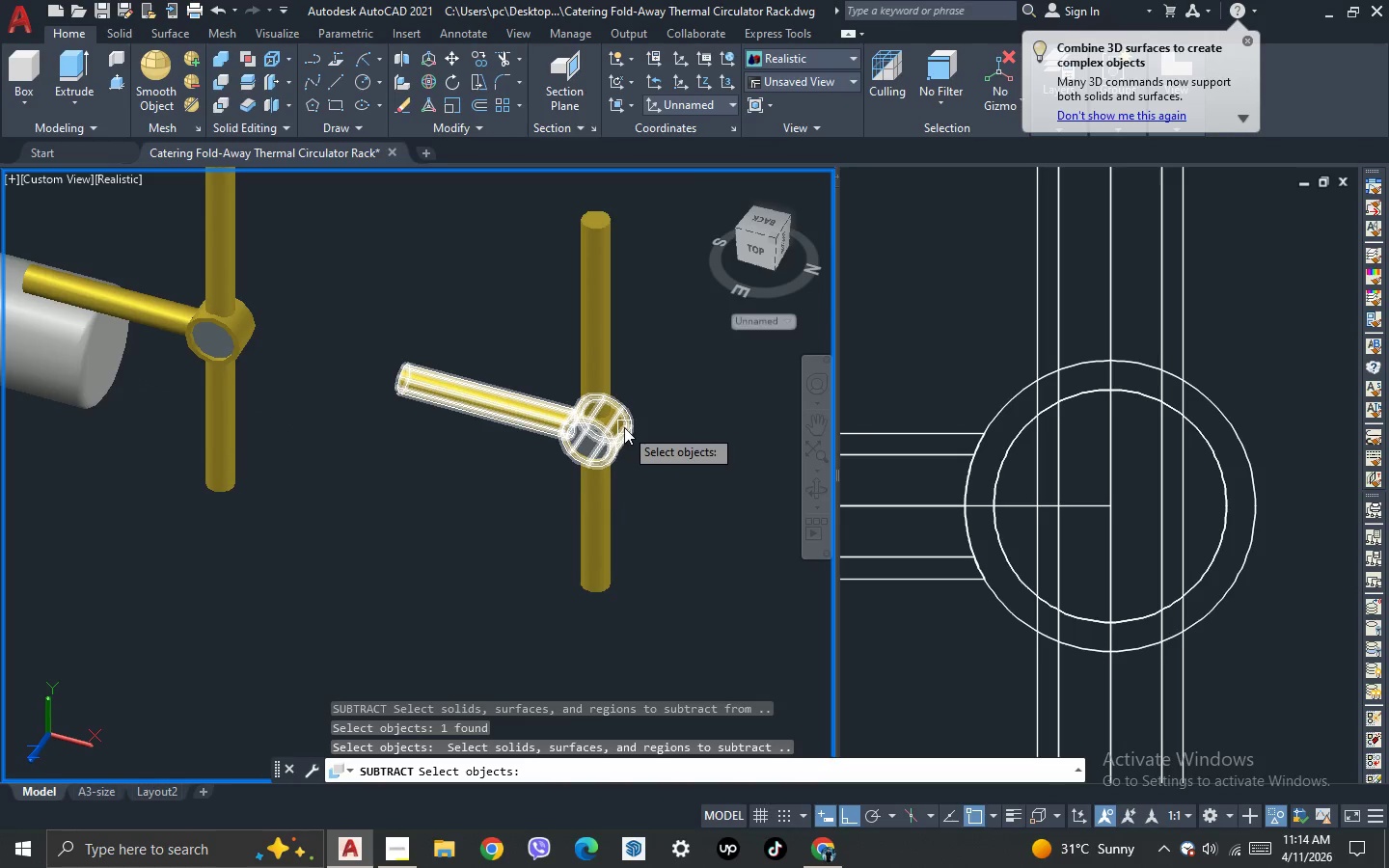 
left_click([624, 427])
 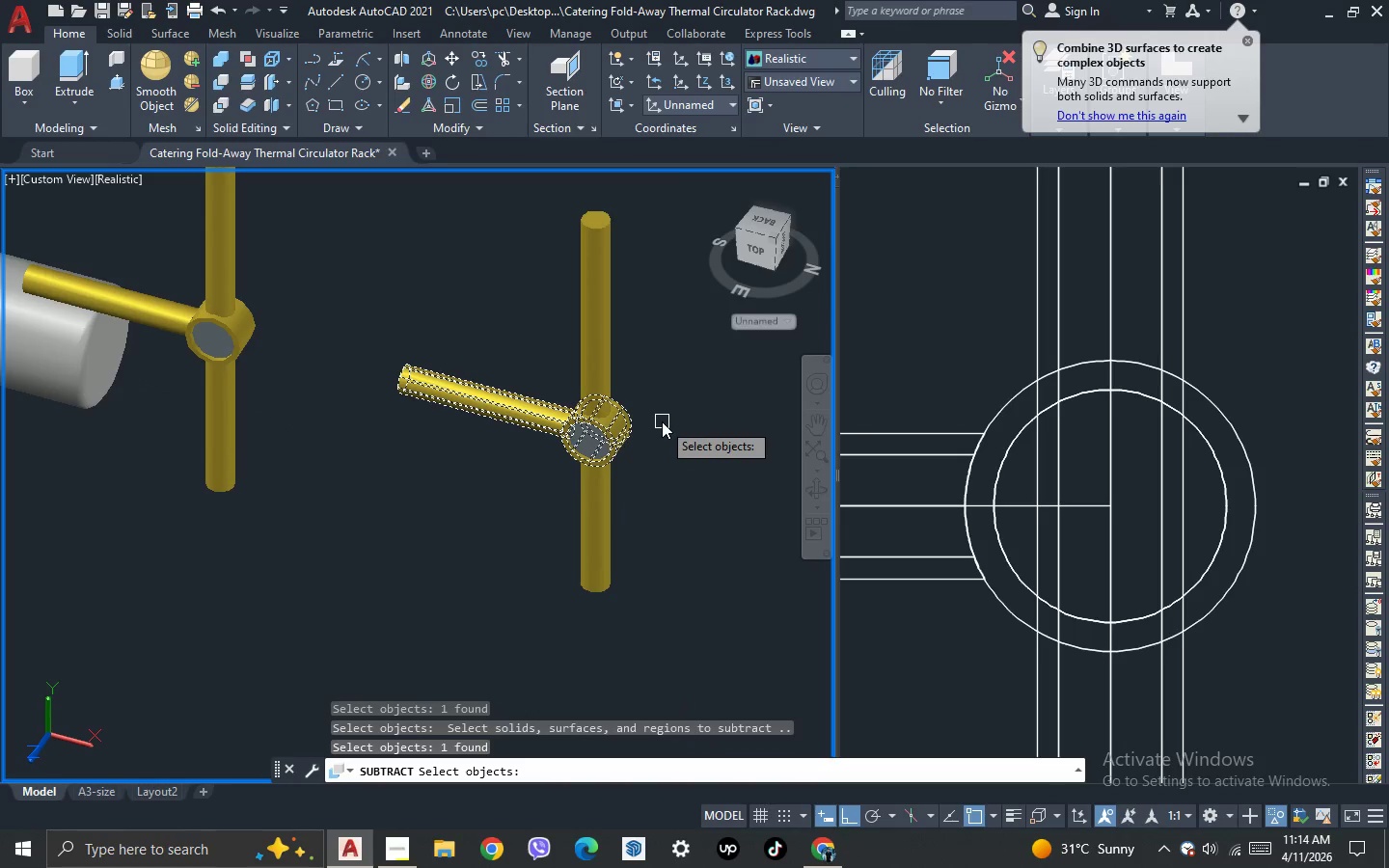 
key(Space)
 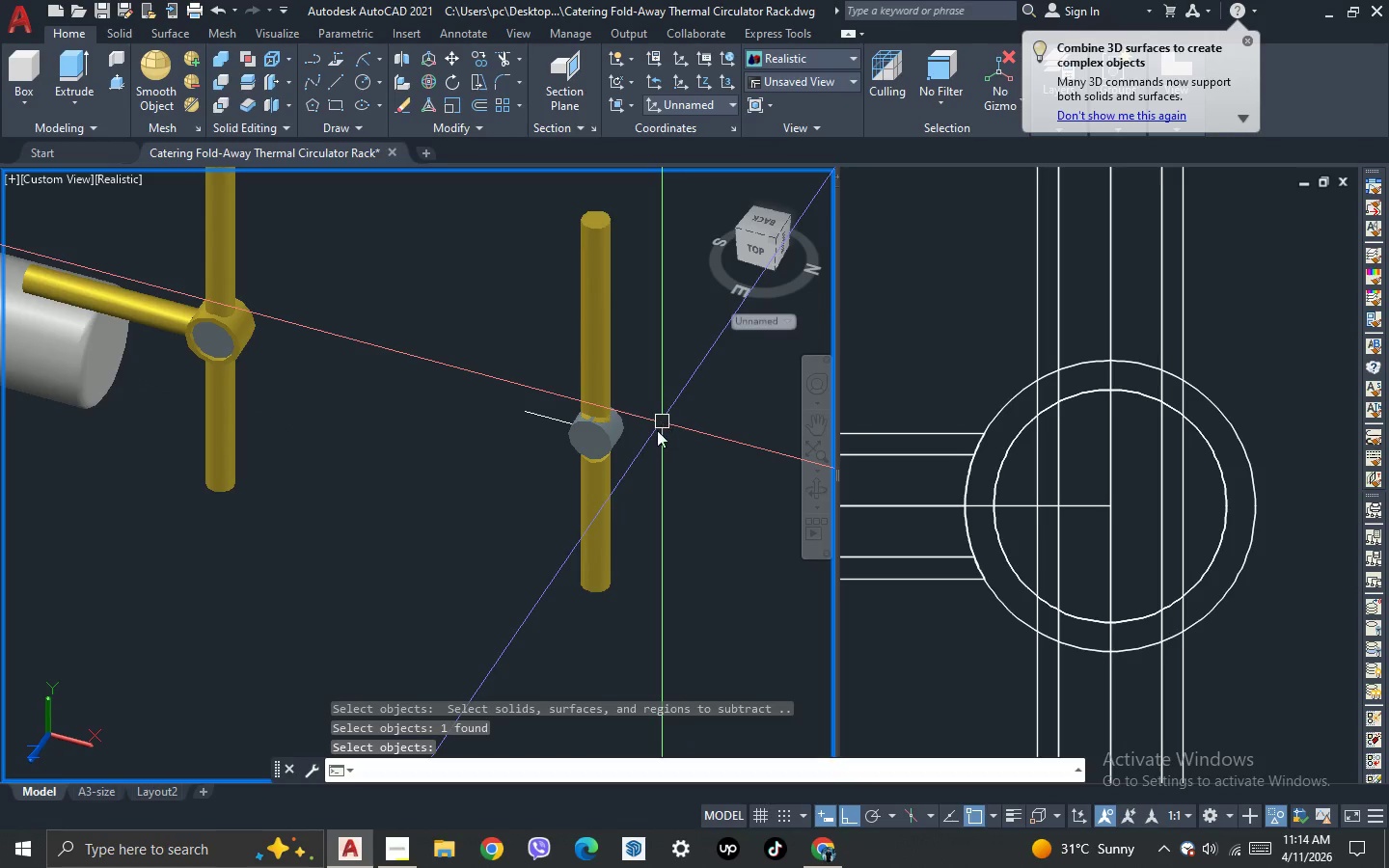 
scroll: coordinate [631, 444], scroll_direction: up, amount: 2.0
 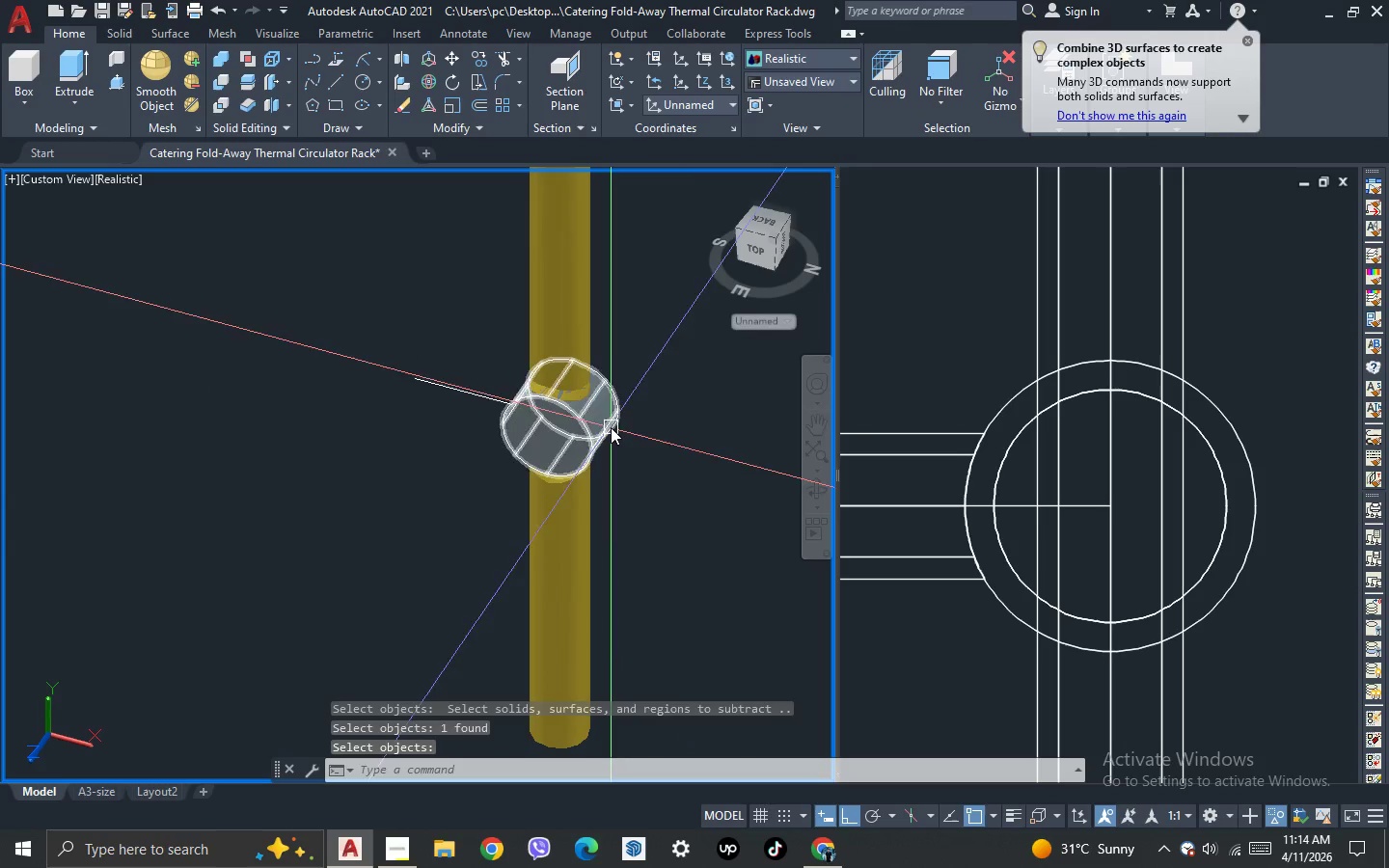 
left_click([611, 427])
 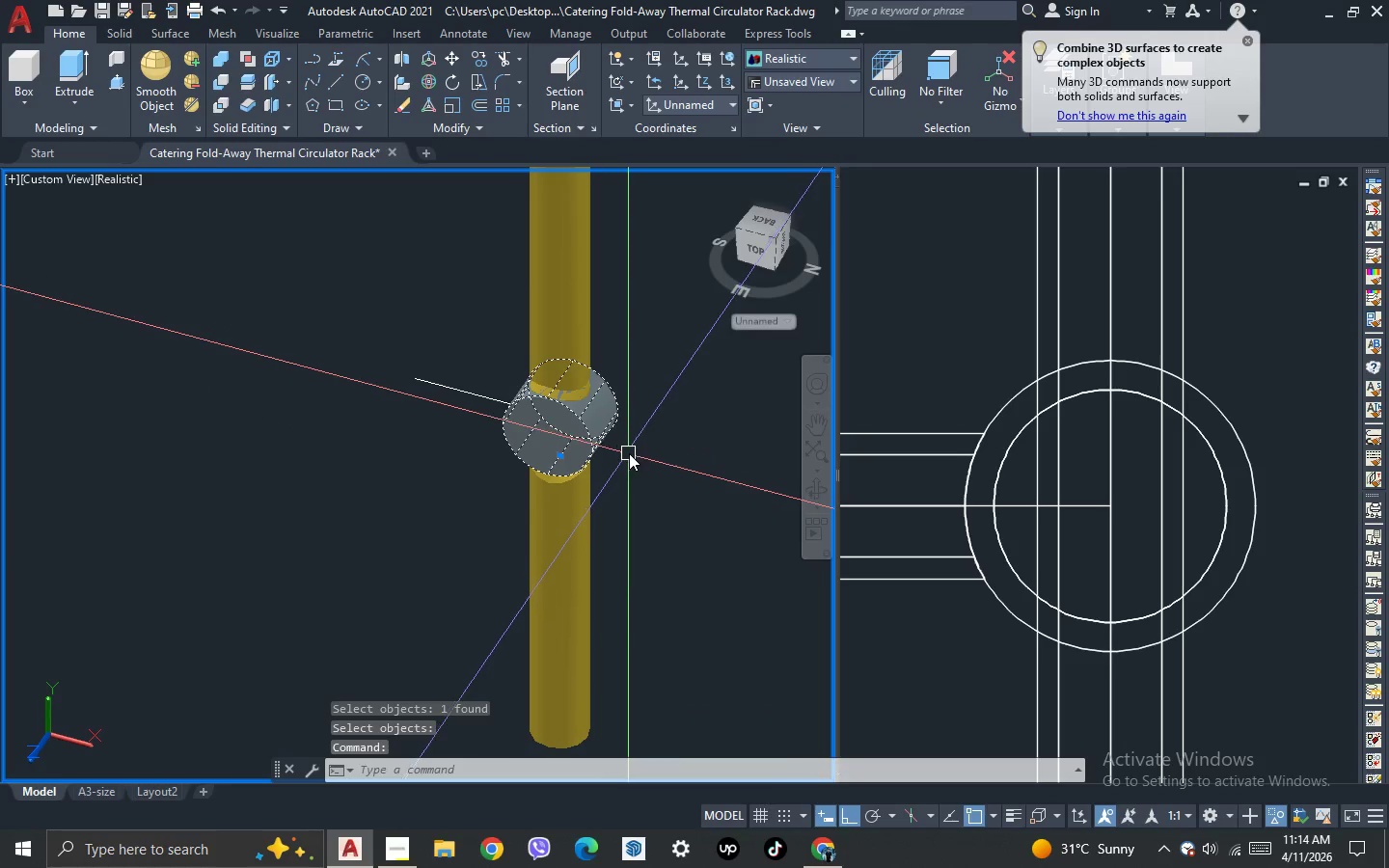 
scroll: coordinate [630, 455], scroll_direction: down, amount: 2.0
 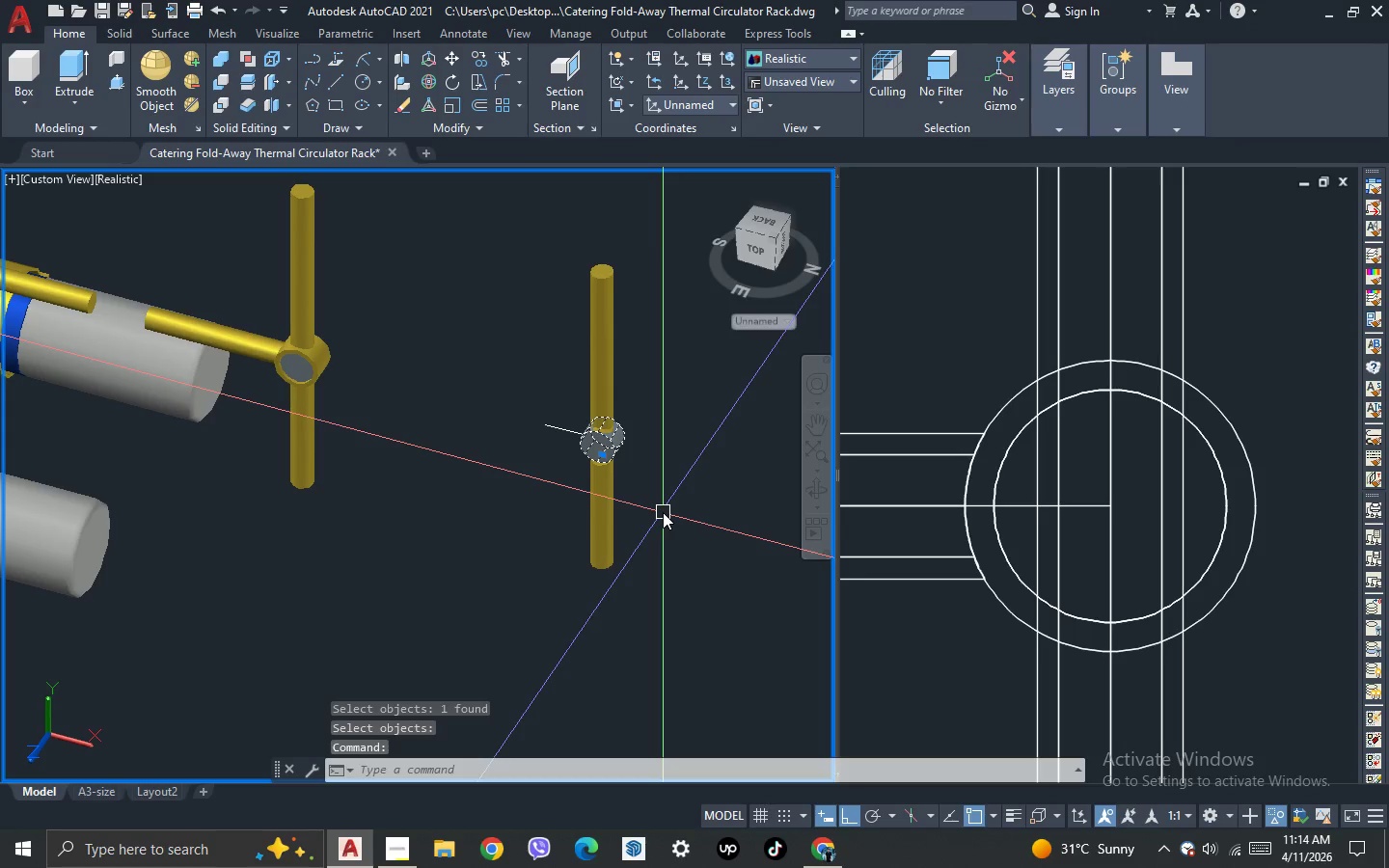 
key(Delete)
 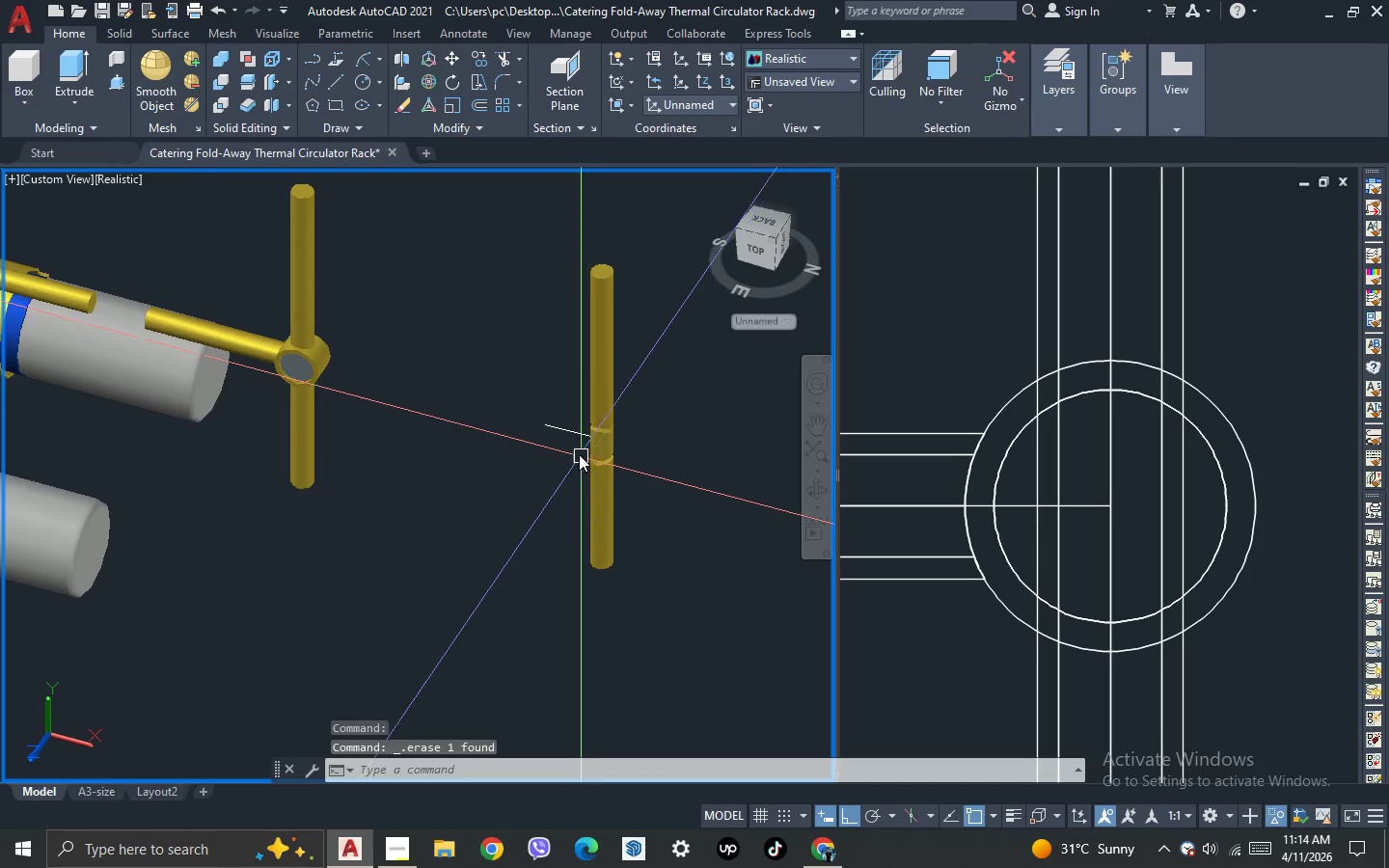 
scroll: coordinate [574, 453], scroll_direction: up, amount: 1.0
 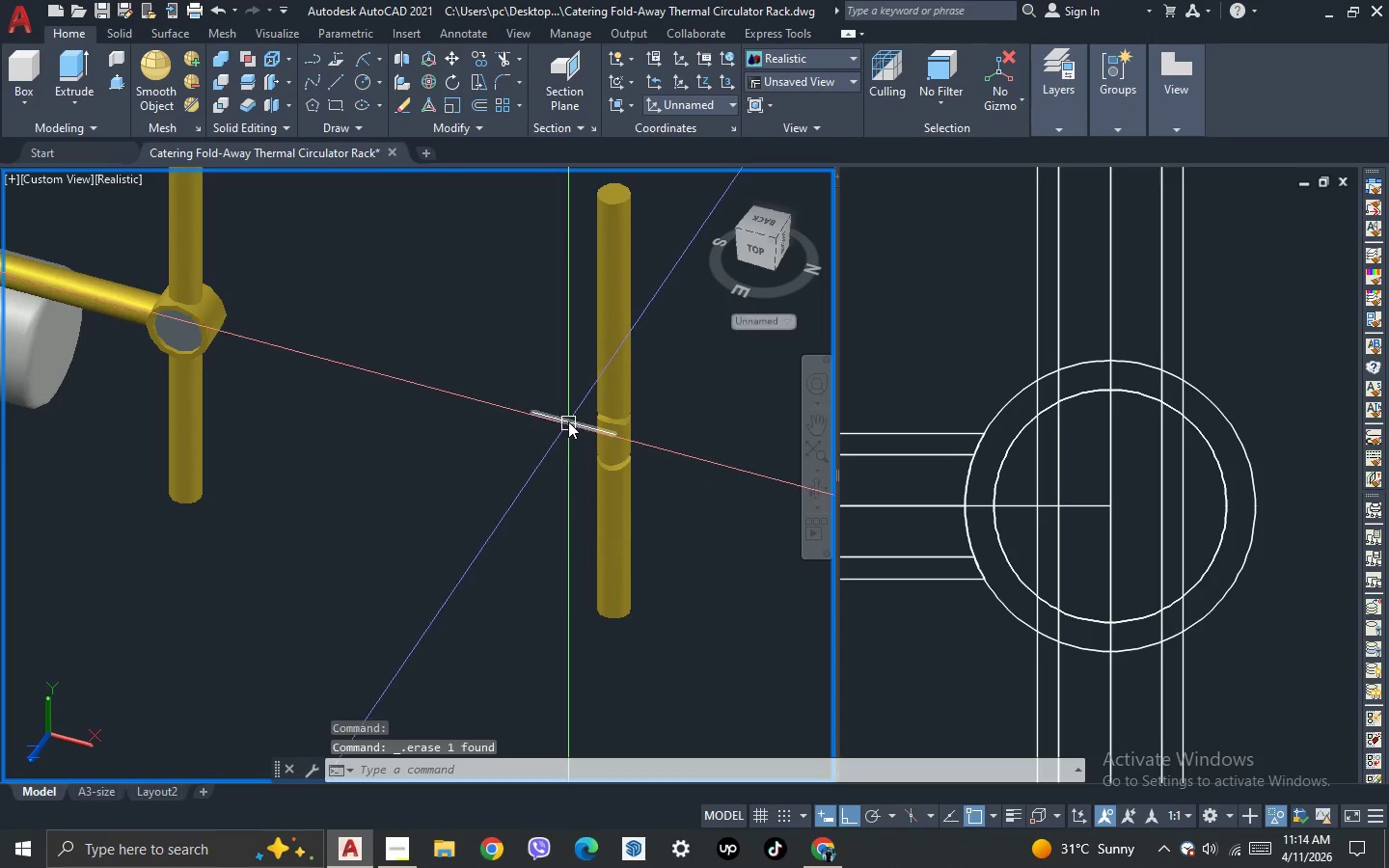 
left_click([568, 420])
 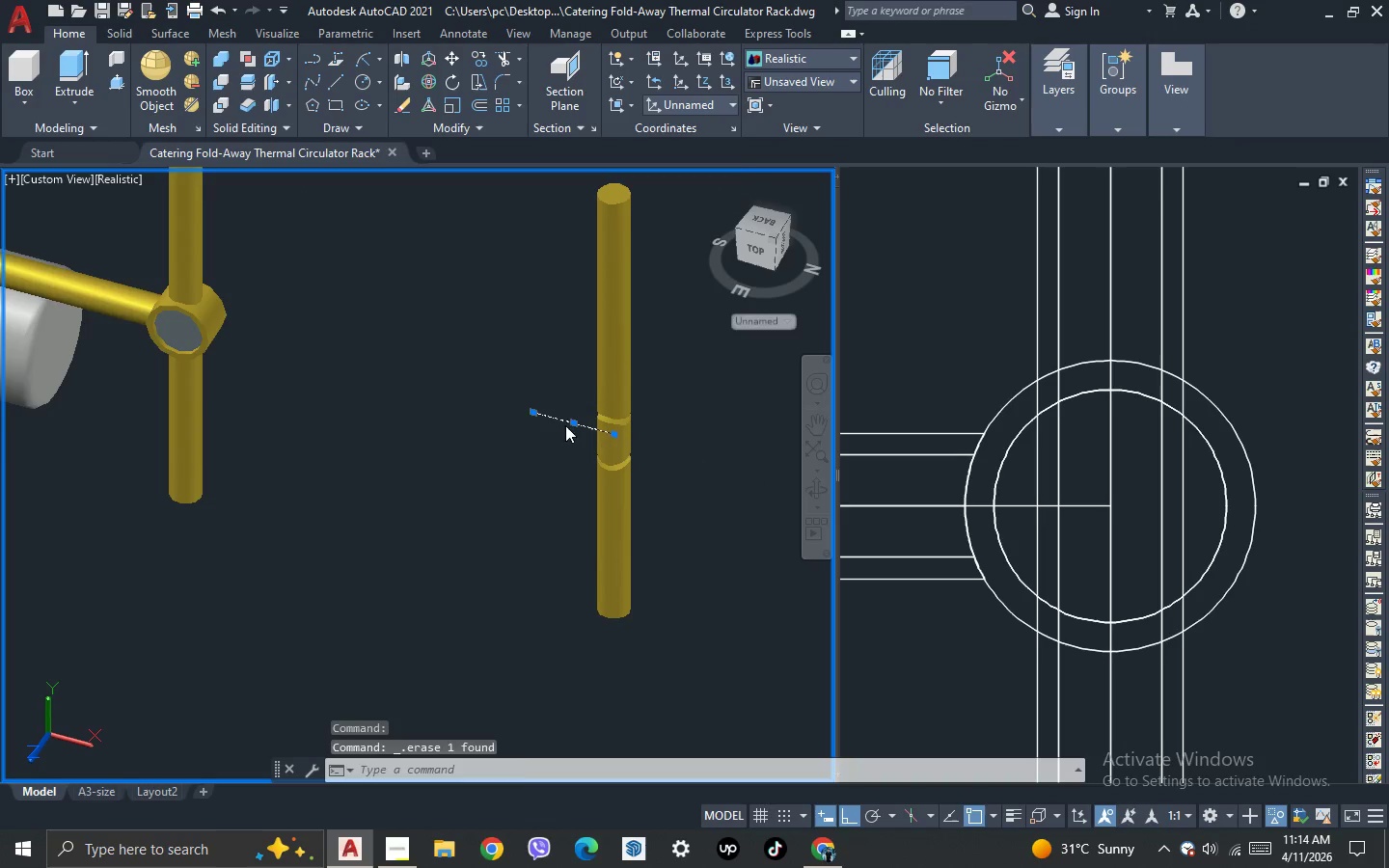 
key(Delete)
 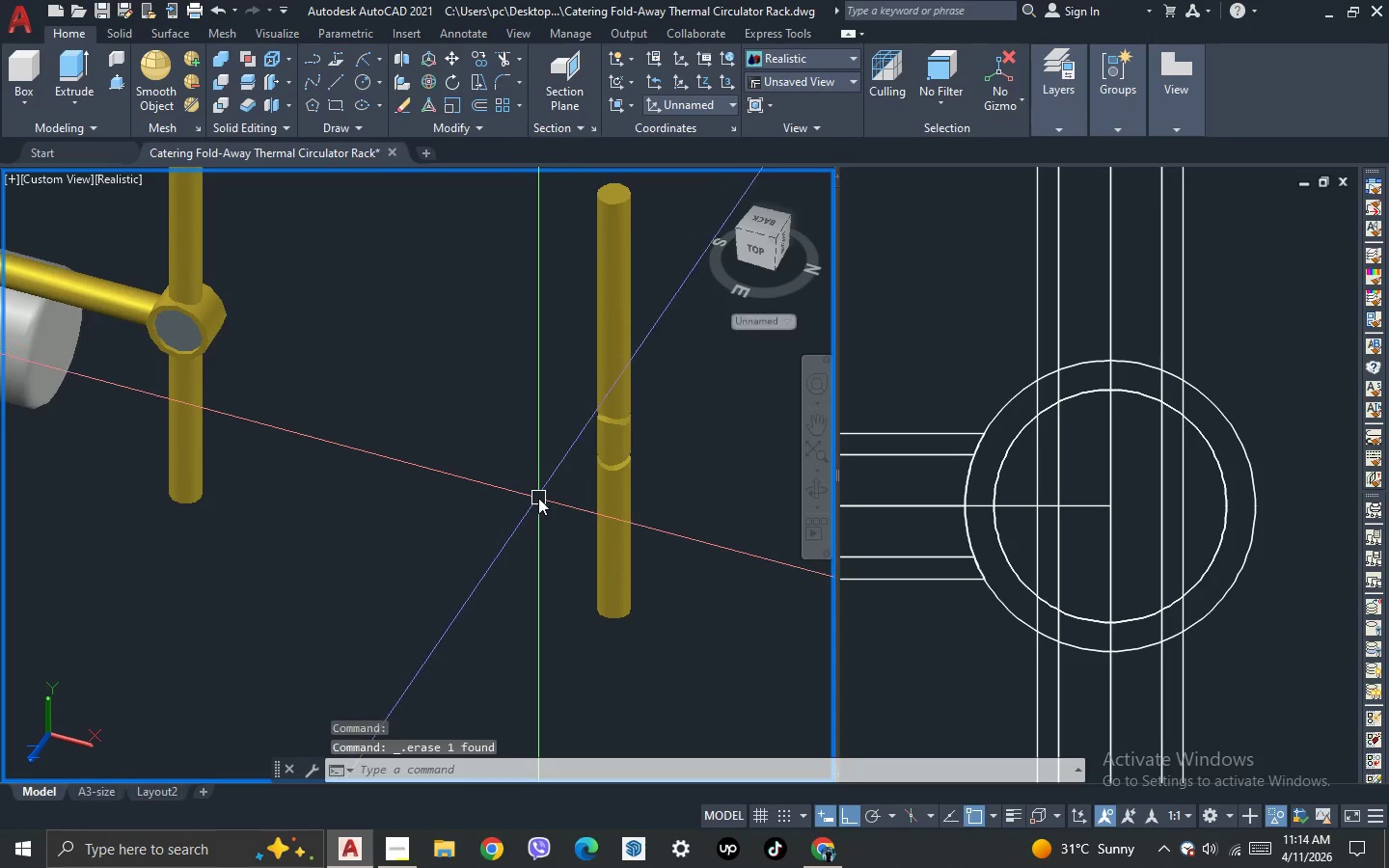 
scroll: coordinate [538, 498], scroll_direction: down, amount: 1.0
 